 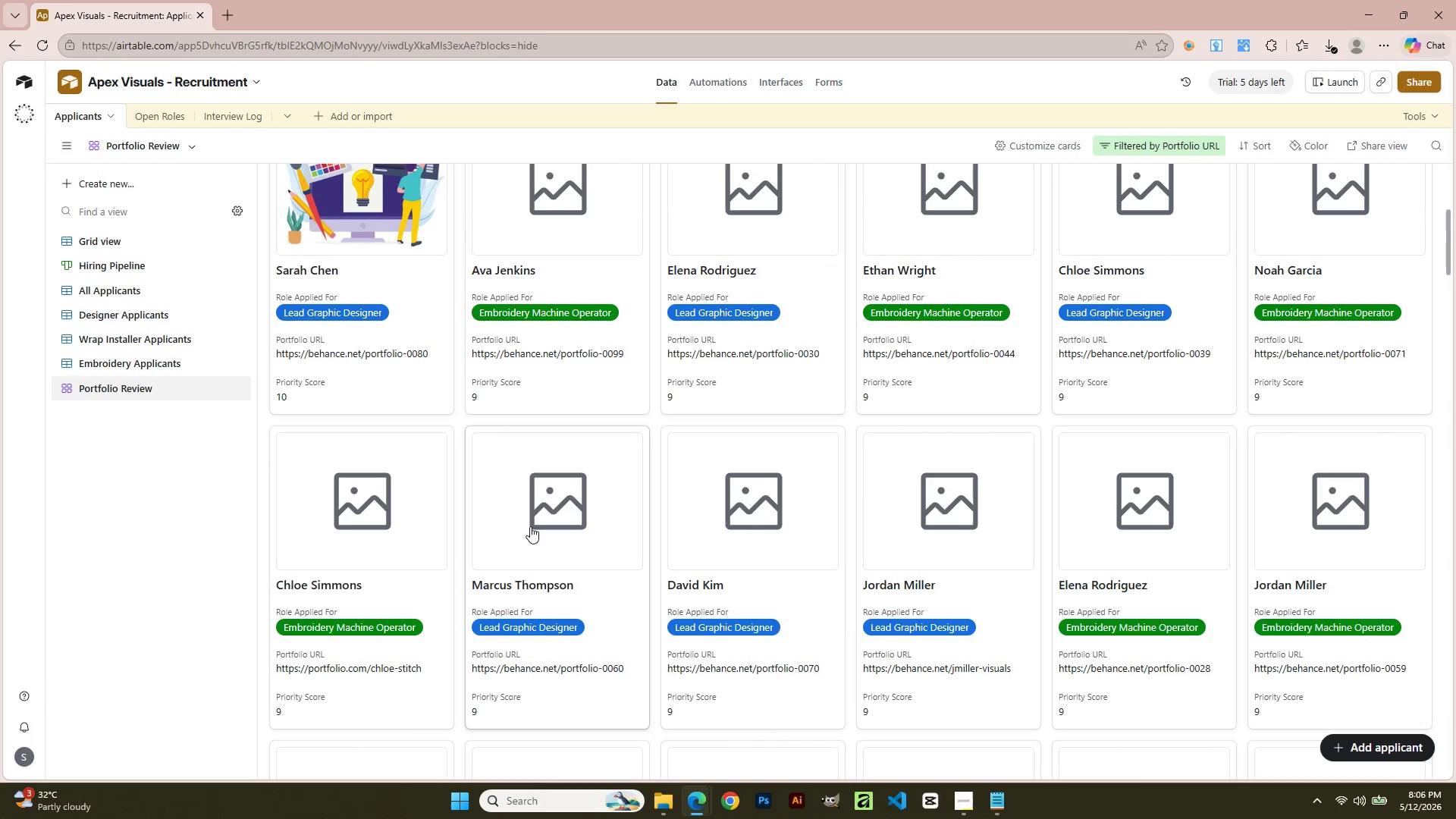 
scroll: coordinate [682, 618], scroll_direction: down, amount: 54.0
 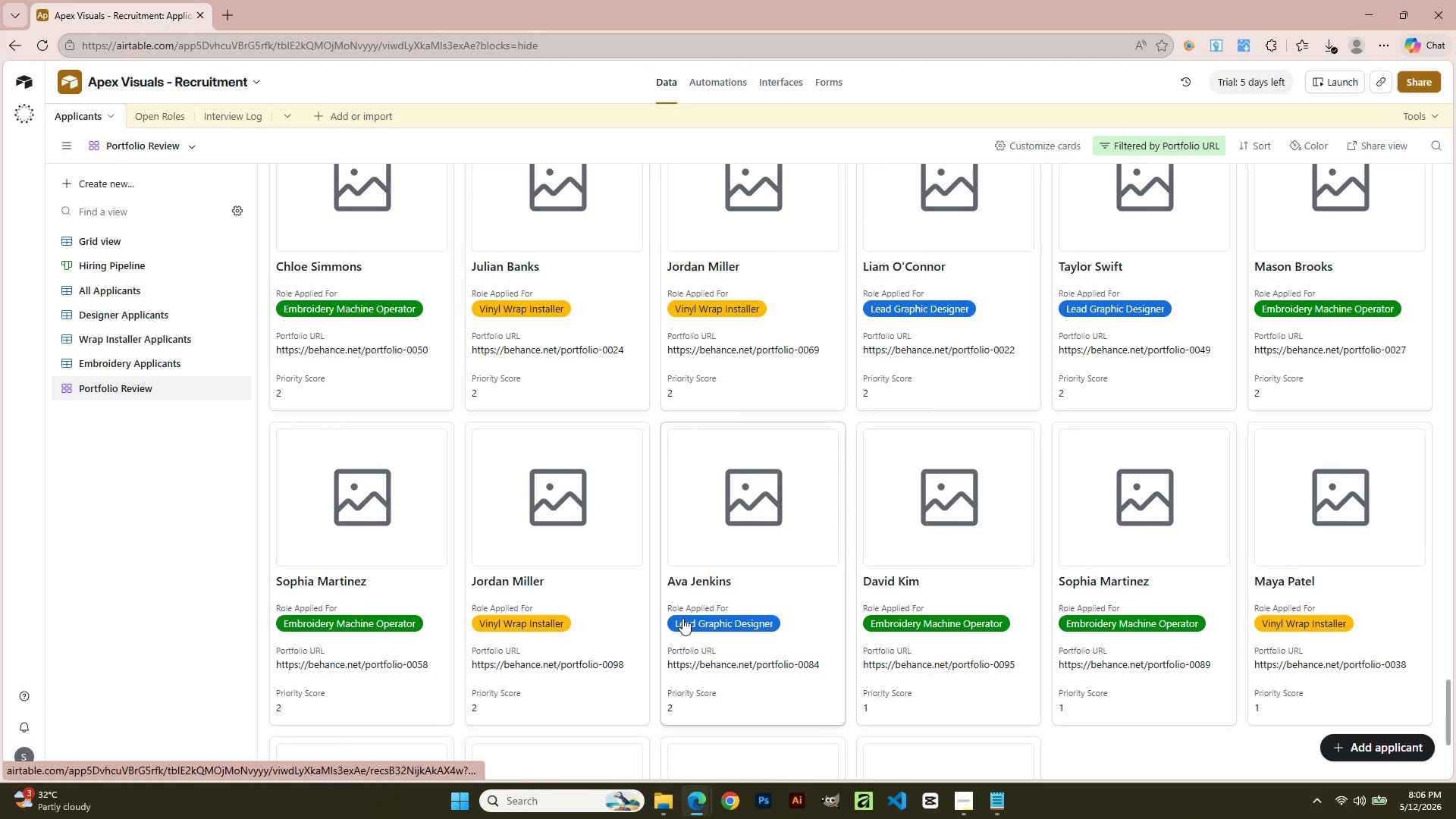 
scroll: coordinate [500, 563], scroll_direction: up, amount: 60.0
 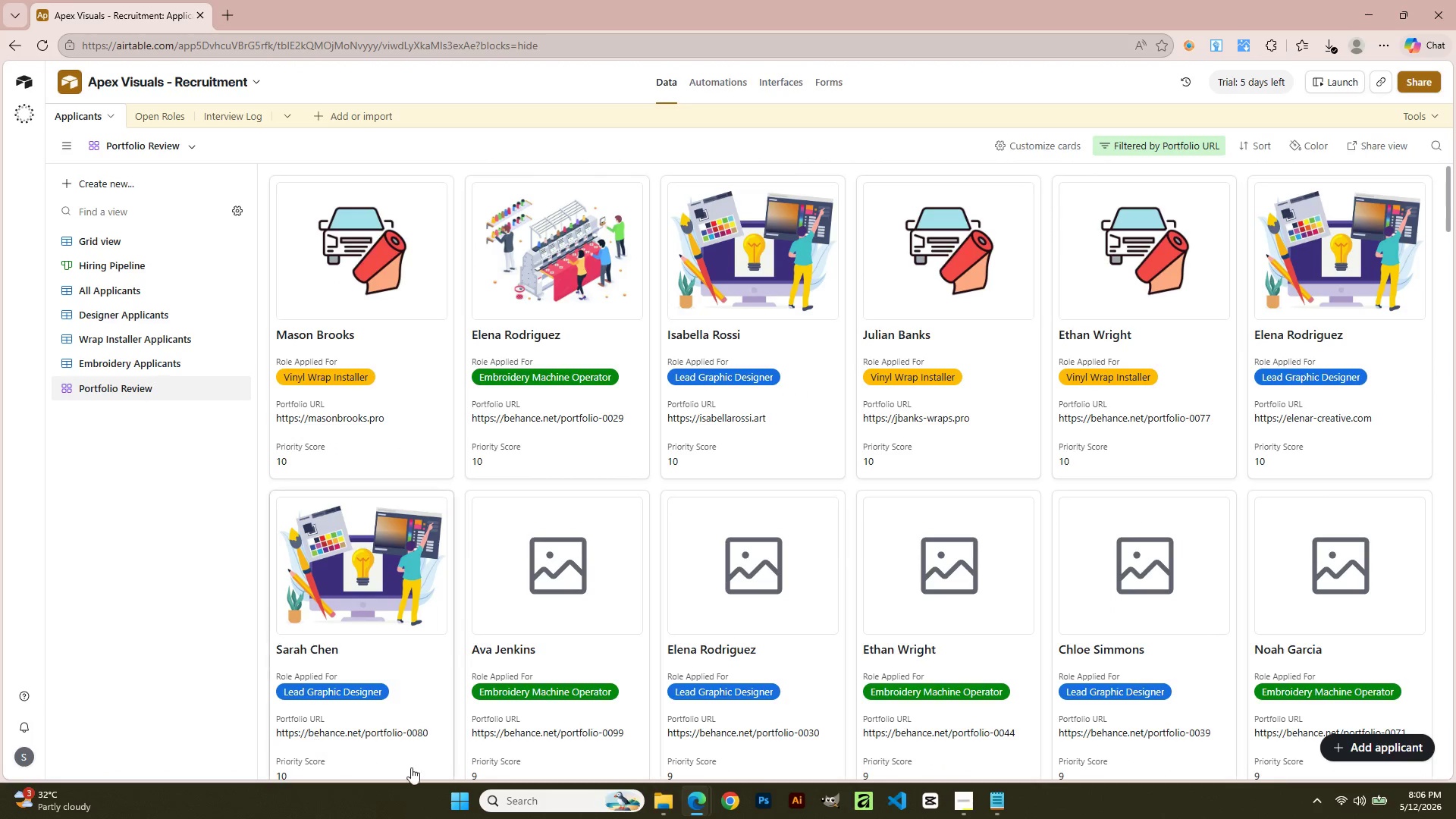 
scroll: coordinate [578, 656], scroll_direction: down, amount: 1.0
 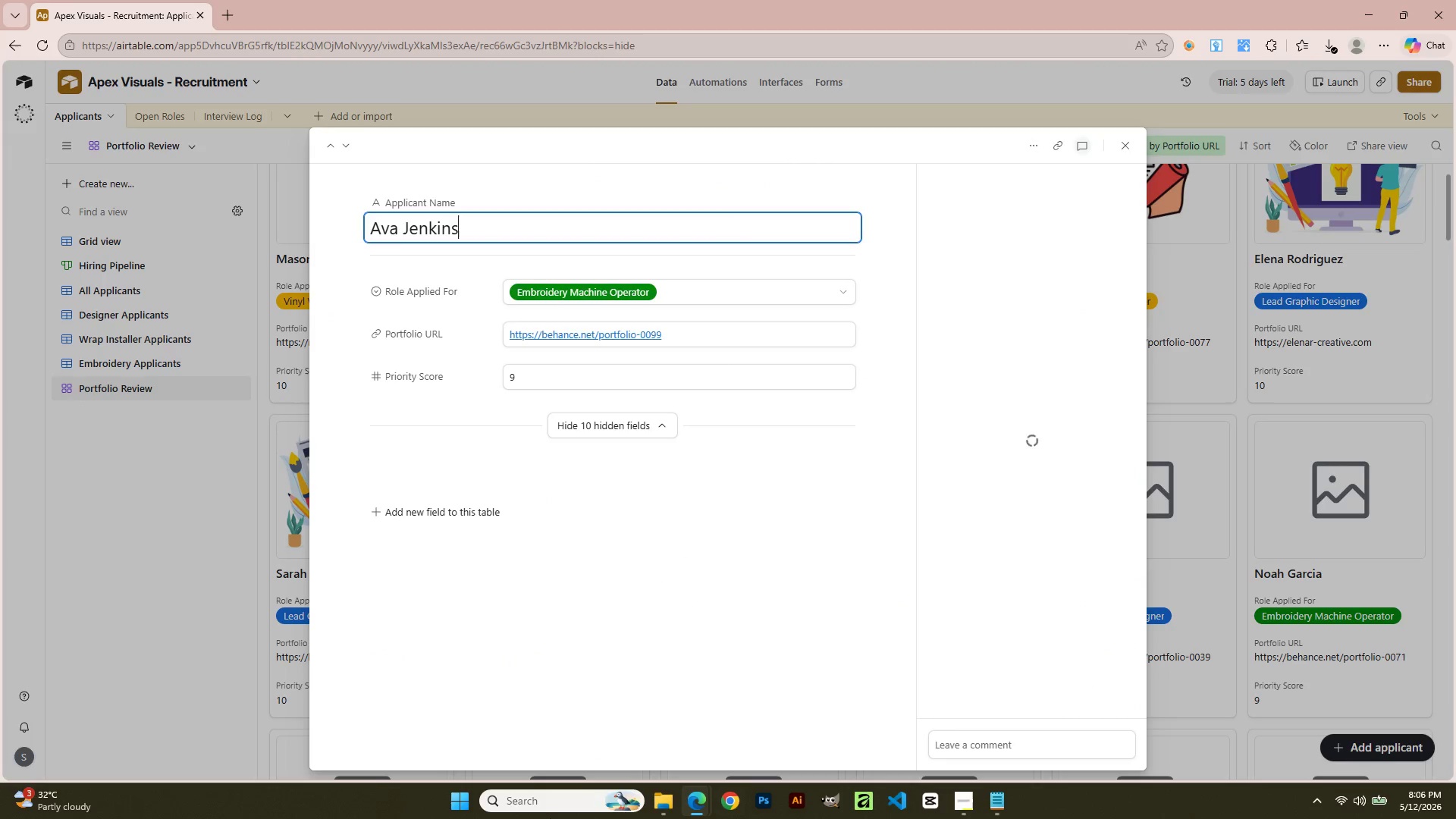 
left_click([732, 605])
 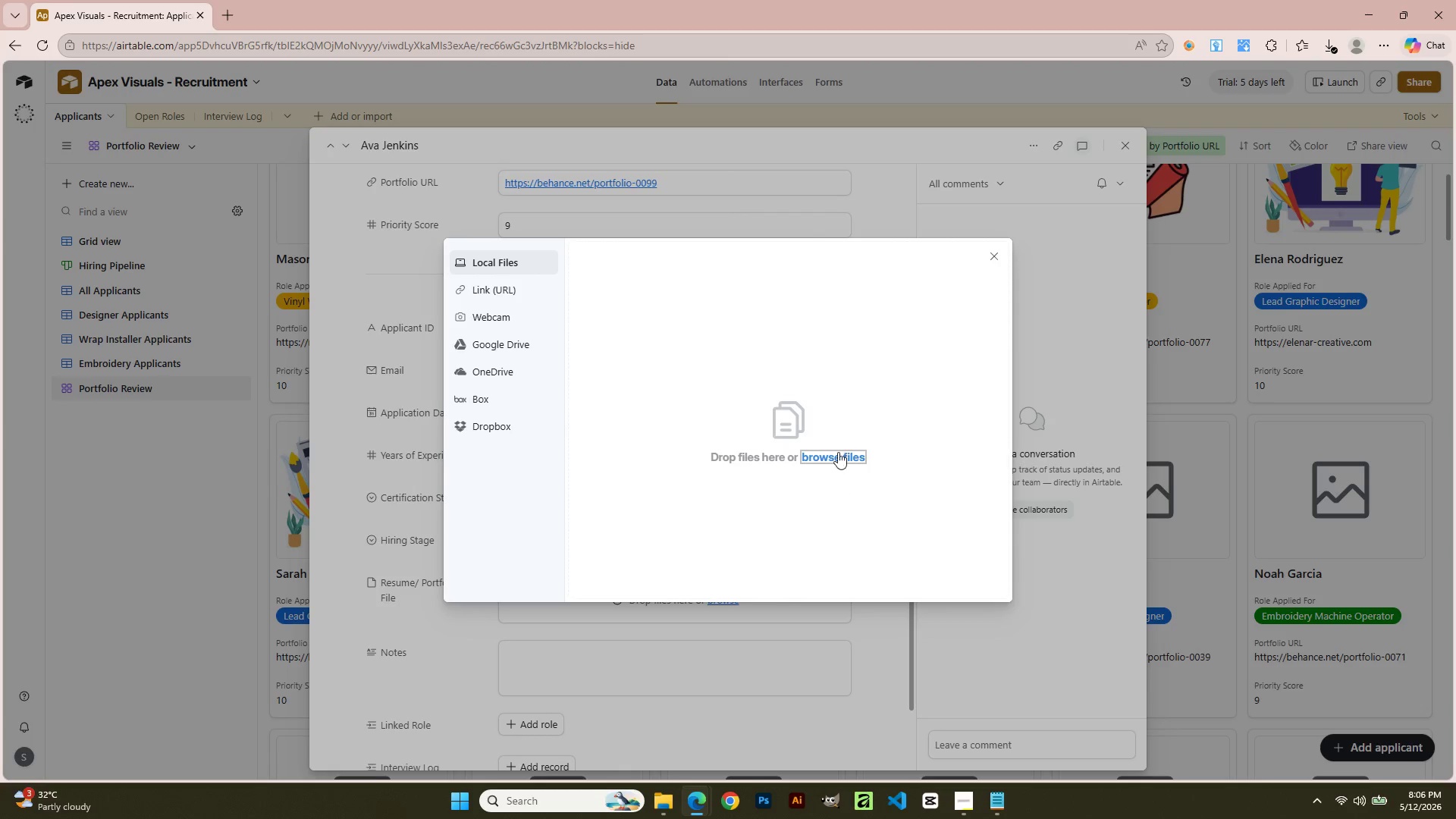 
scroll: coordinate [719, 609], scroll_direction: down, amount: 3.0
 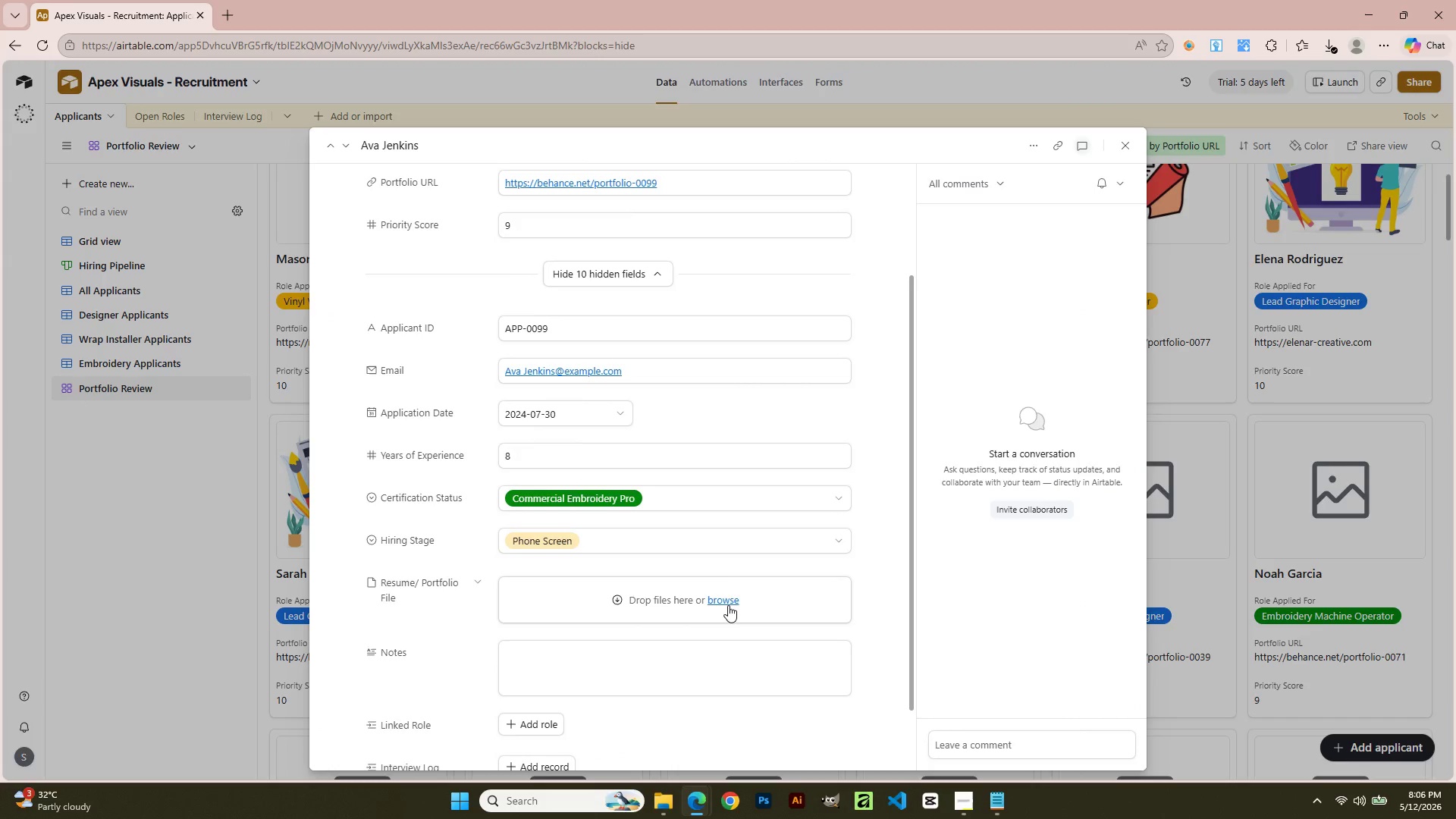 
left_click_drag(start_coordinate=[864, 251], to_coordinate=[871, 312])
 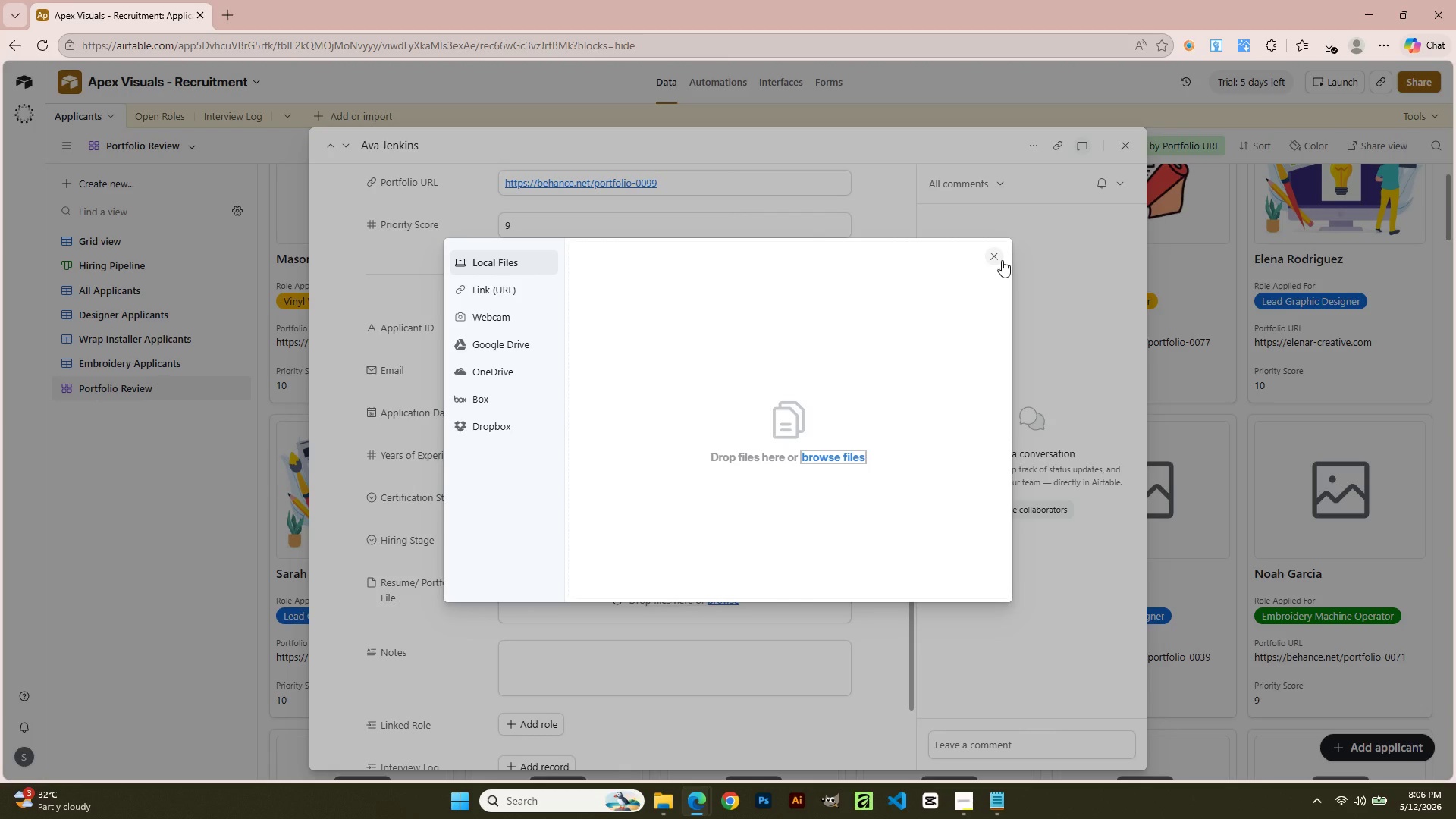 
left_click([1002, 260])
 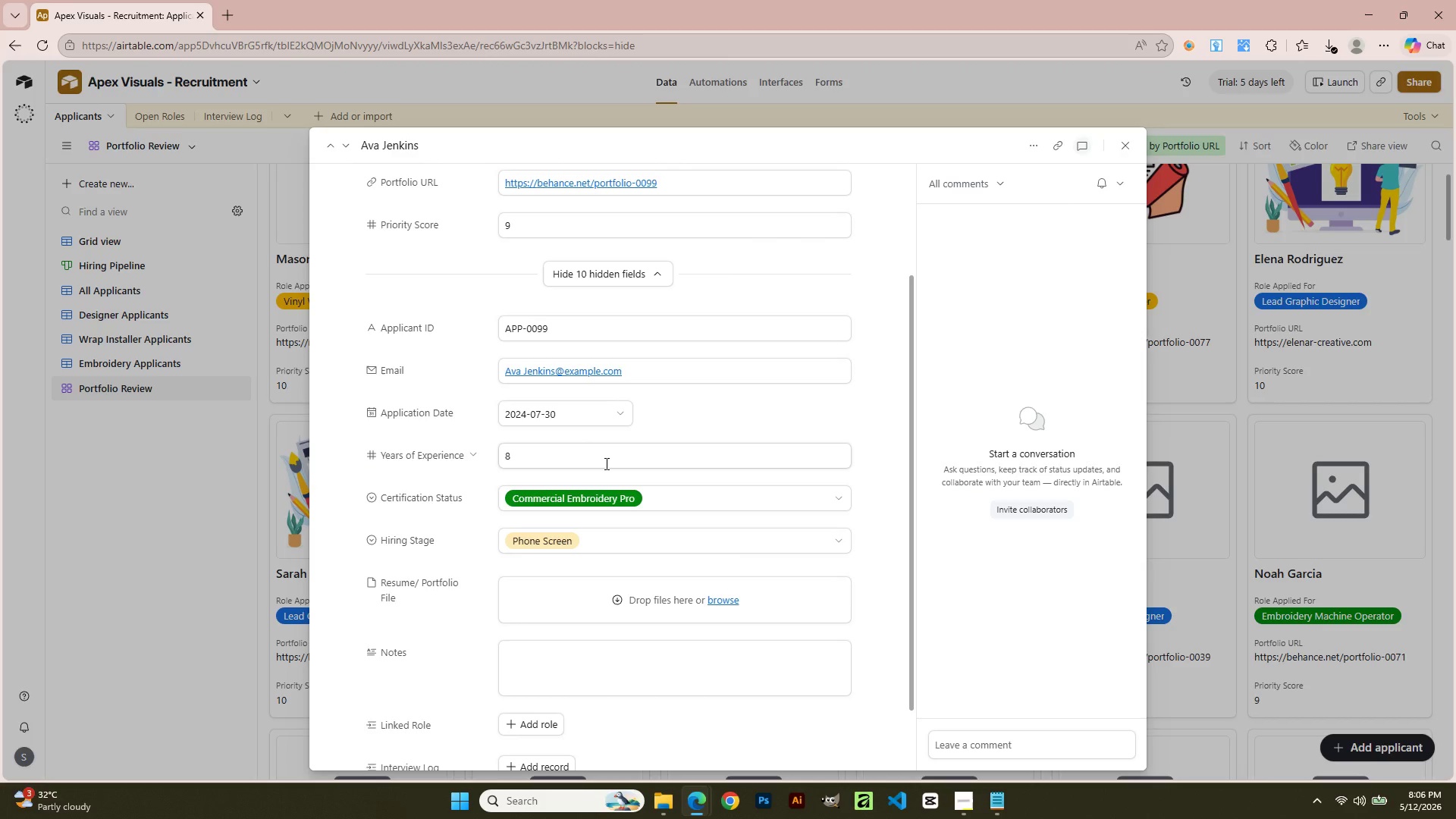 
scroll: coordinate [605, 463], scroll_direction: up, amount: 5.0
 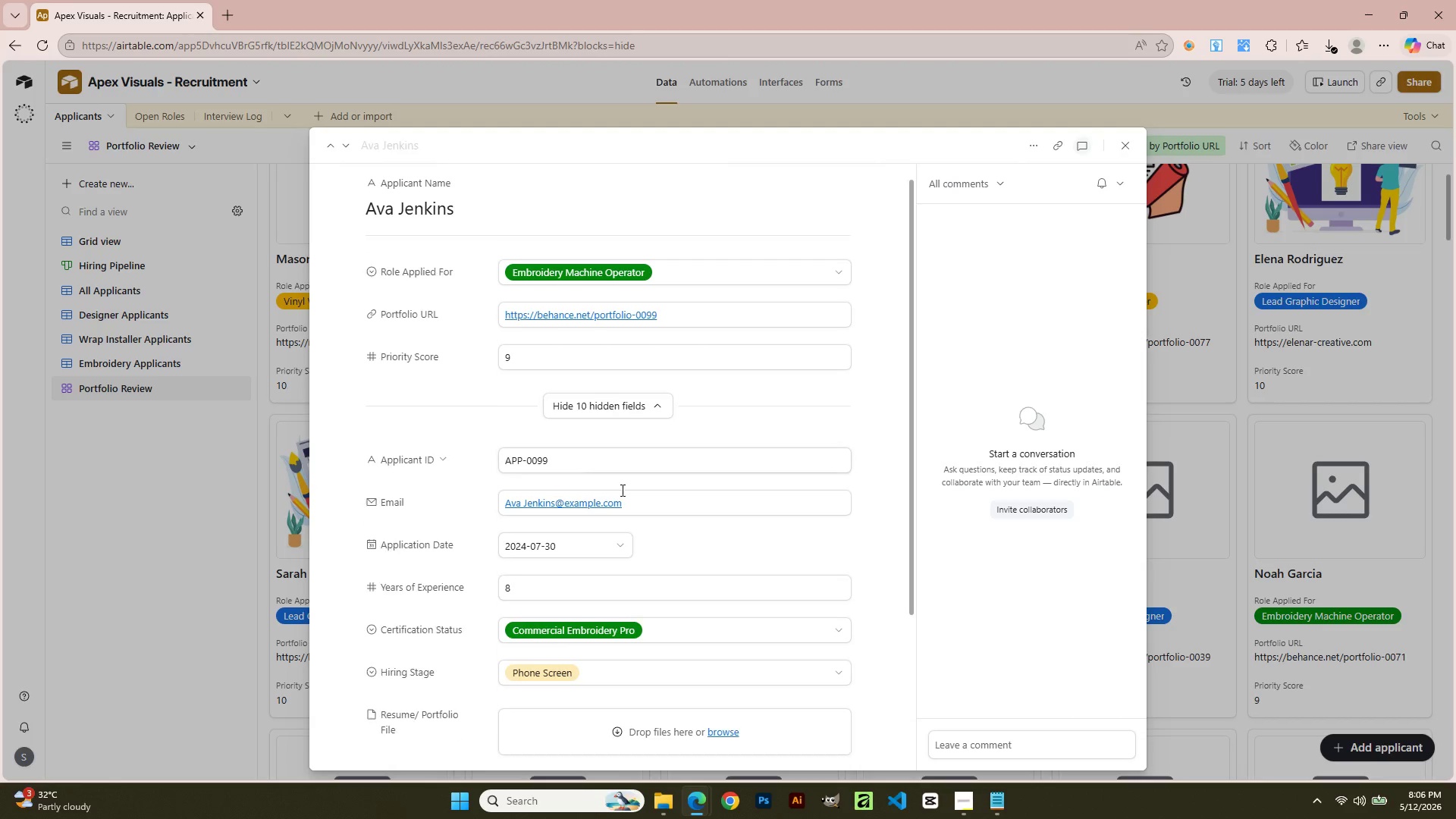 
left_click([723, 527])
 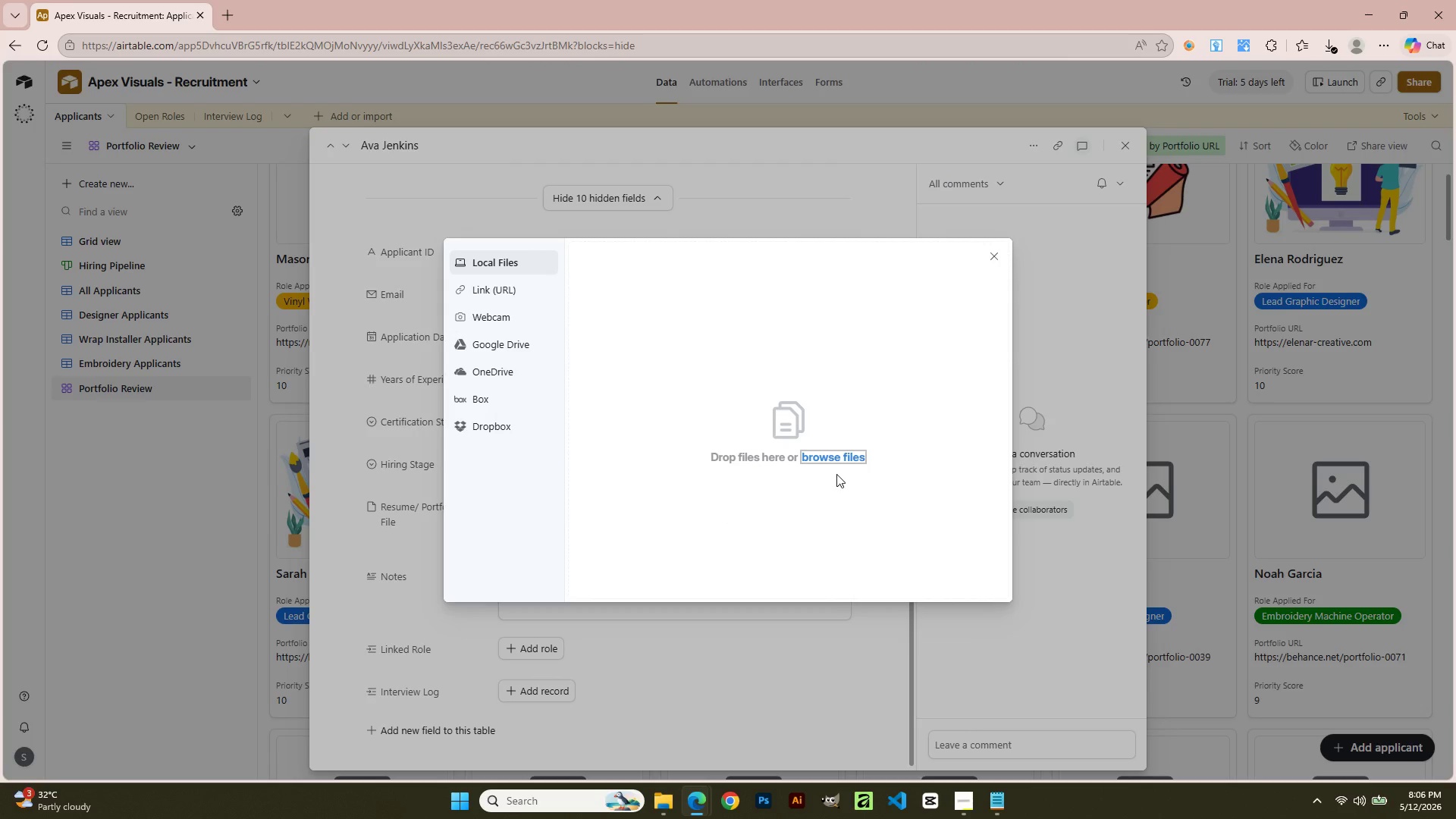 
scroll: coordinate [665, 560], scroll_direction: down, amount: 3.0
 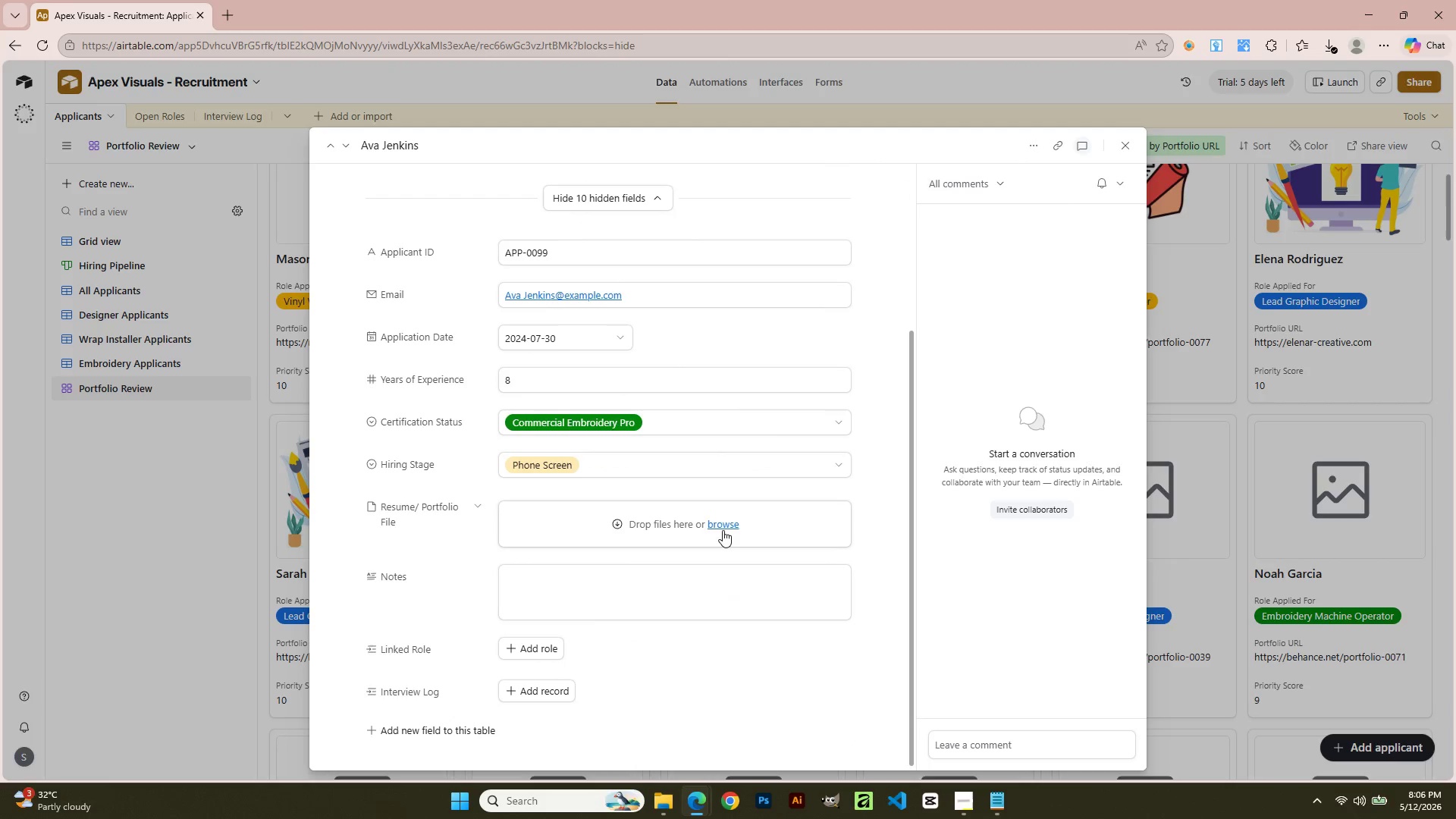 
left_click([849, 457])
 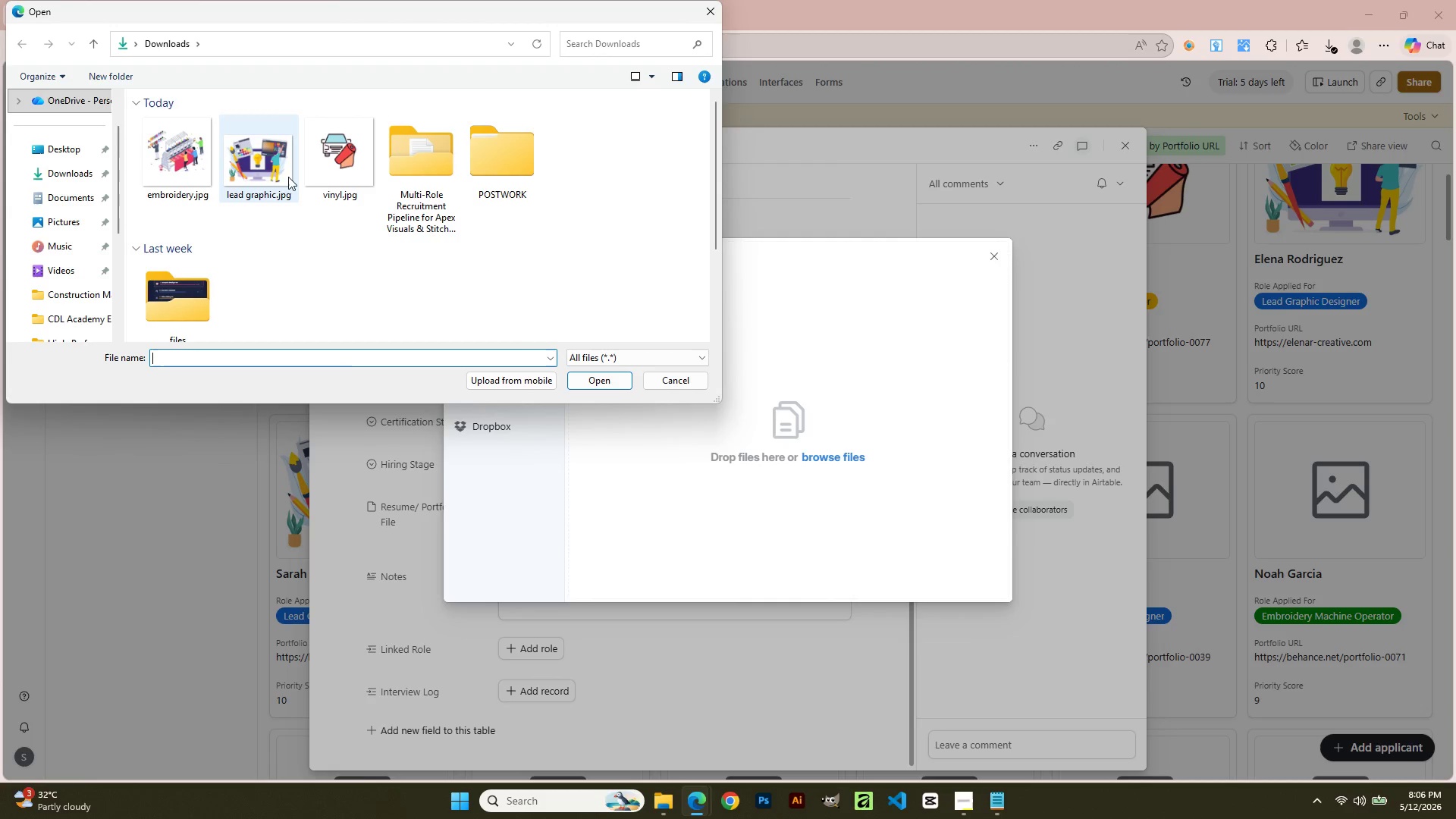 
double_click([178, 173])
 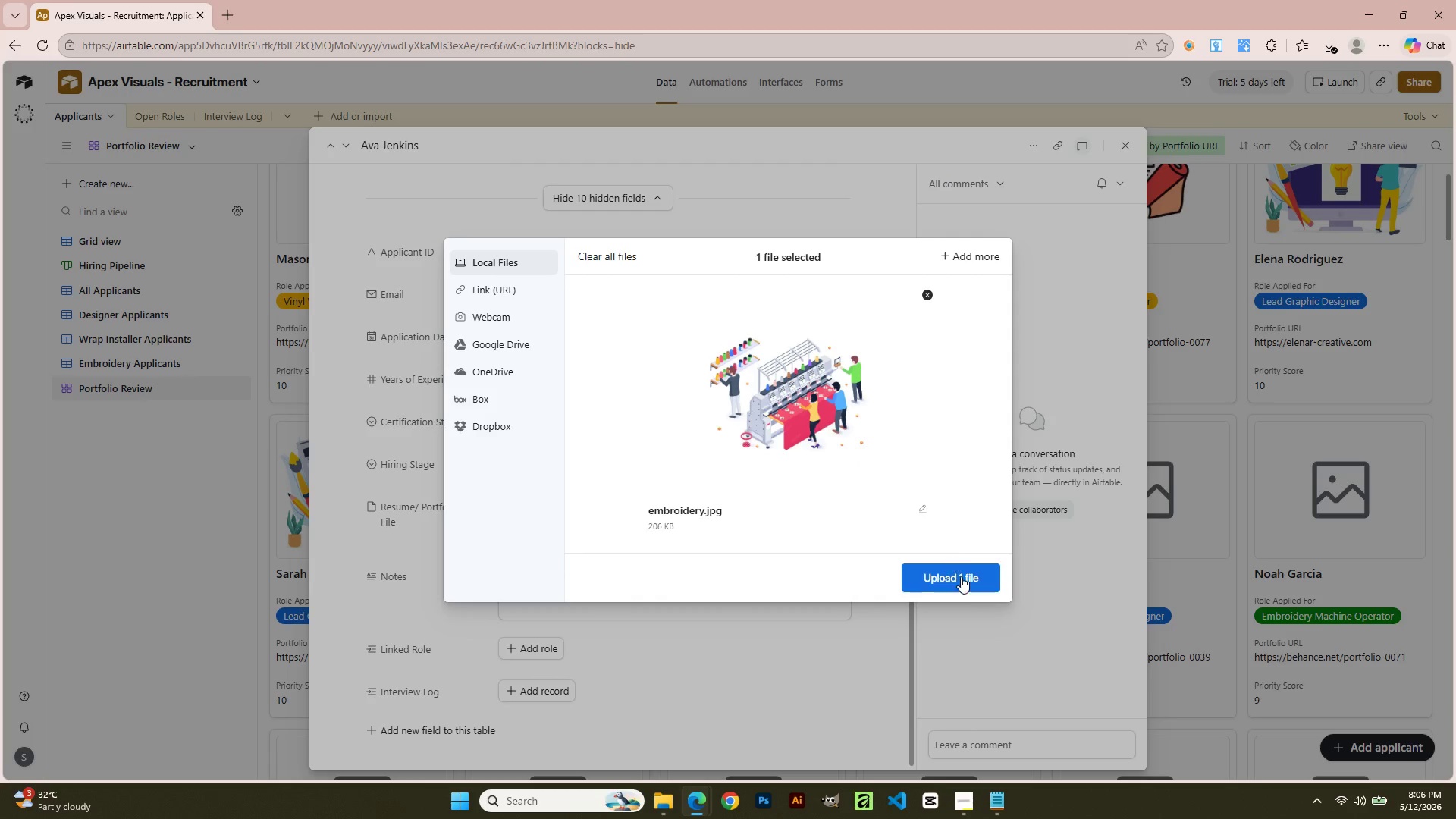 
left_click([962, 583])
 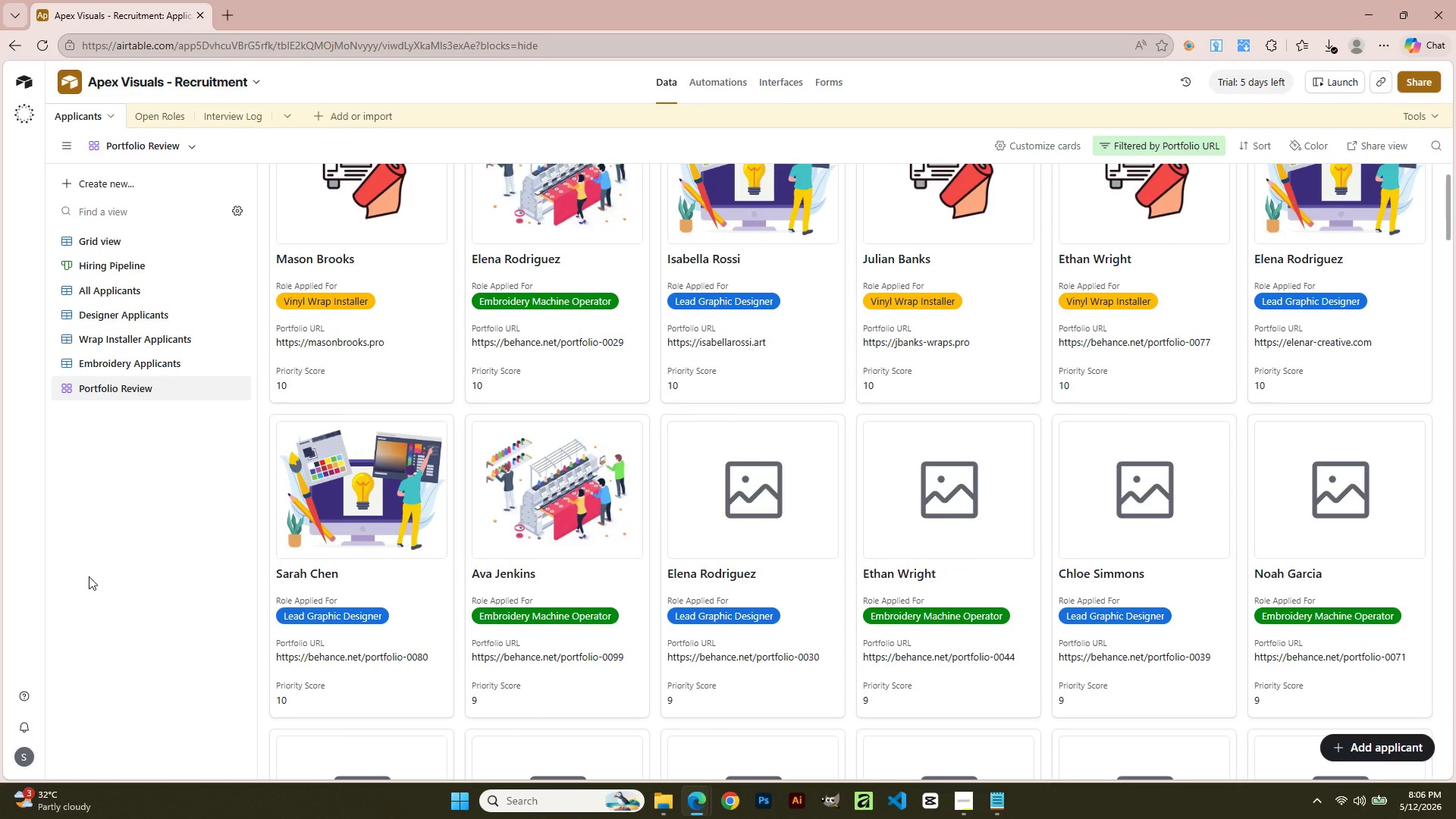 
wait(22.06)
 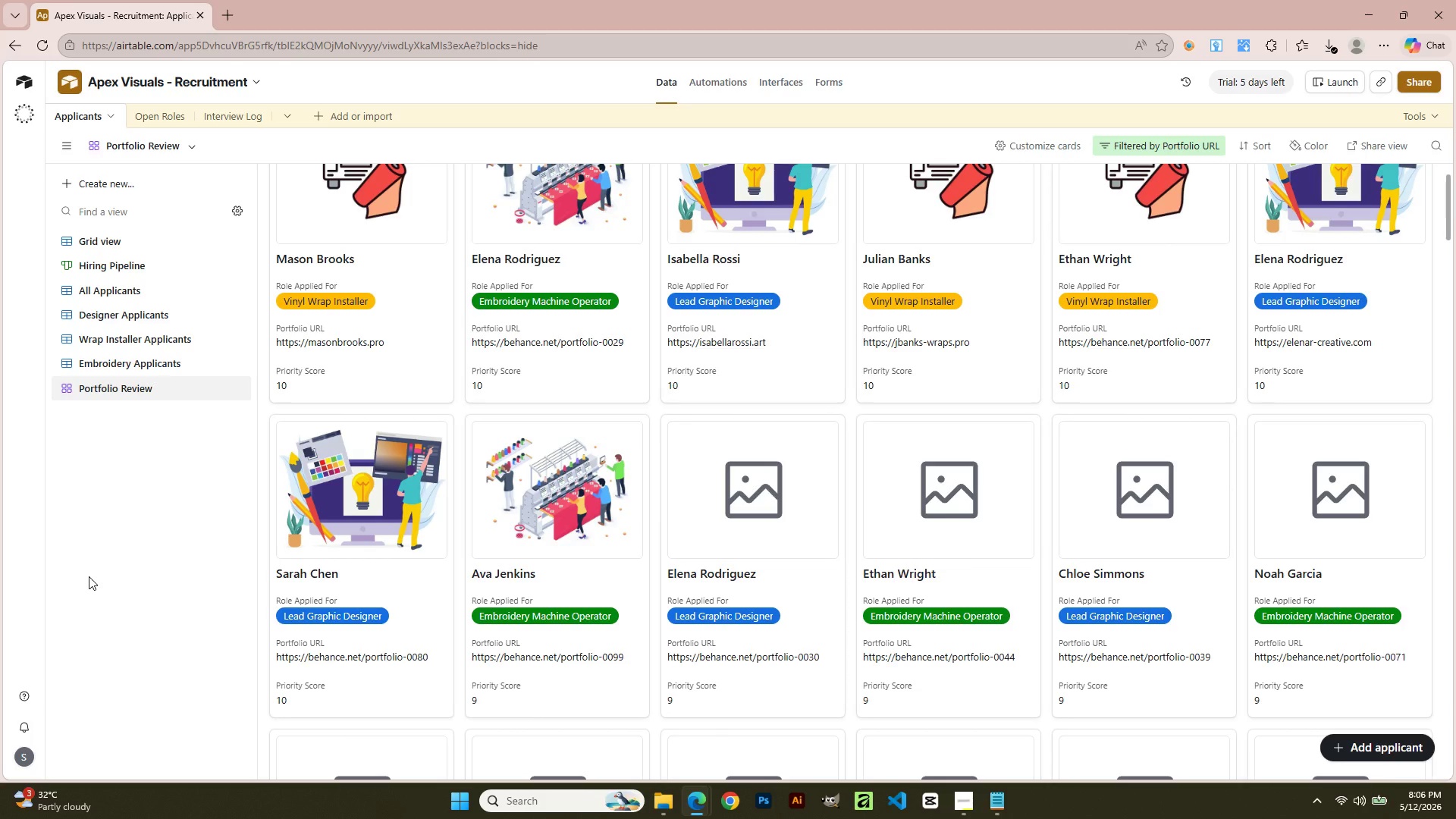 
left_click([765, 523])
 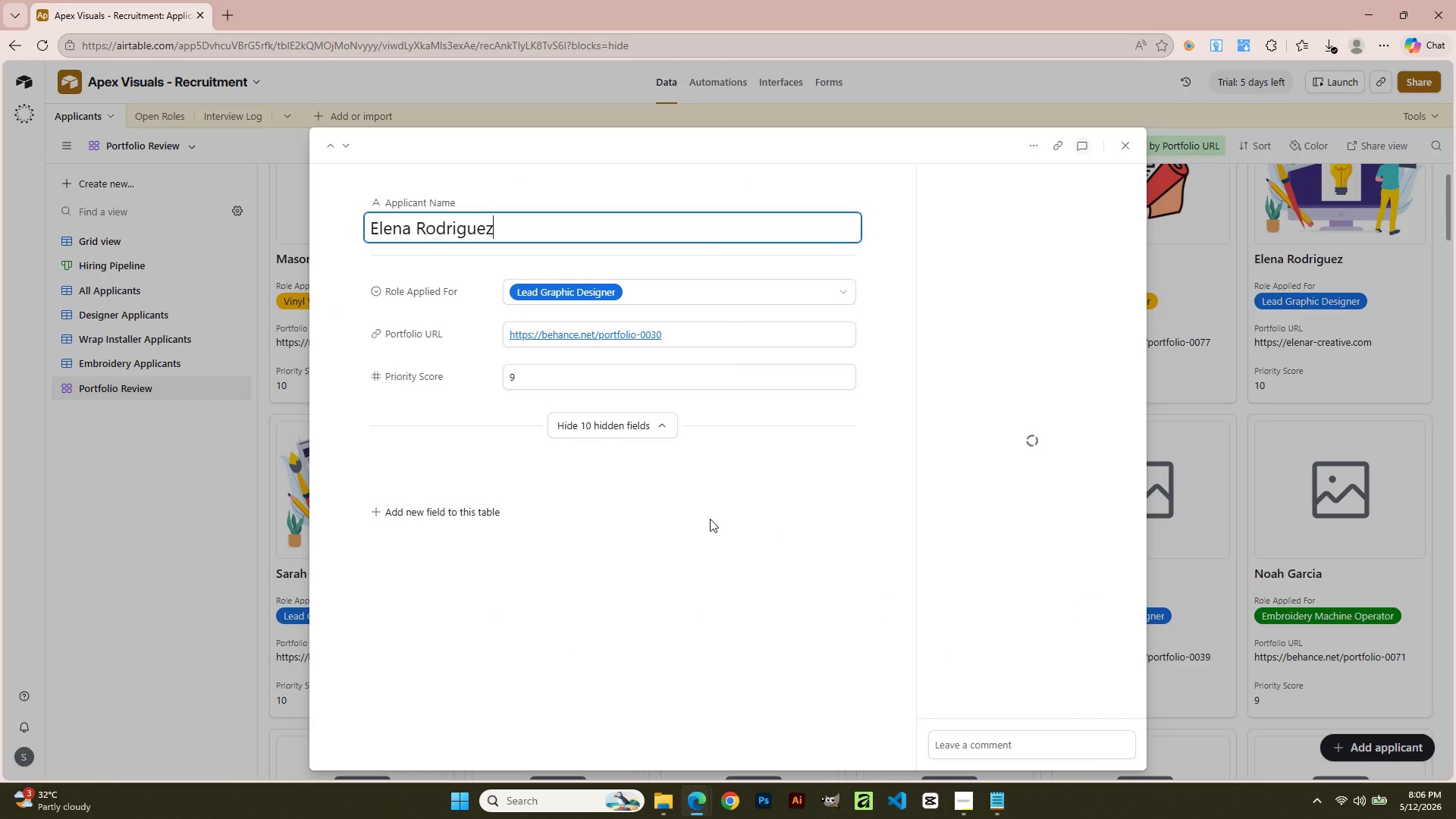 
scroll: coordinate [609, 628], scroll_direction: down, amount: 9.0
 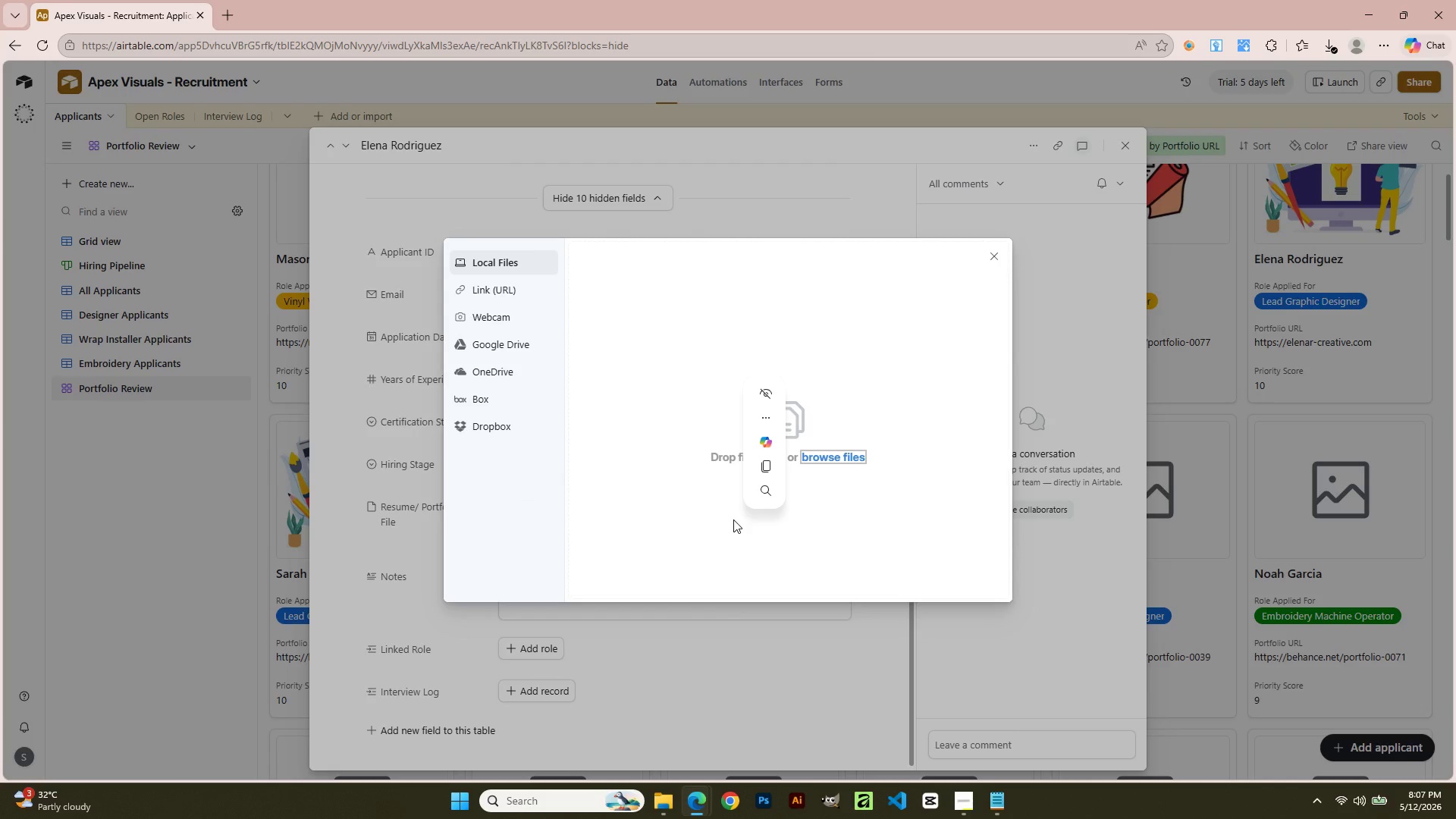 
left_click([836, 454])
 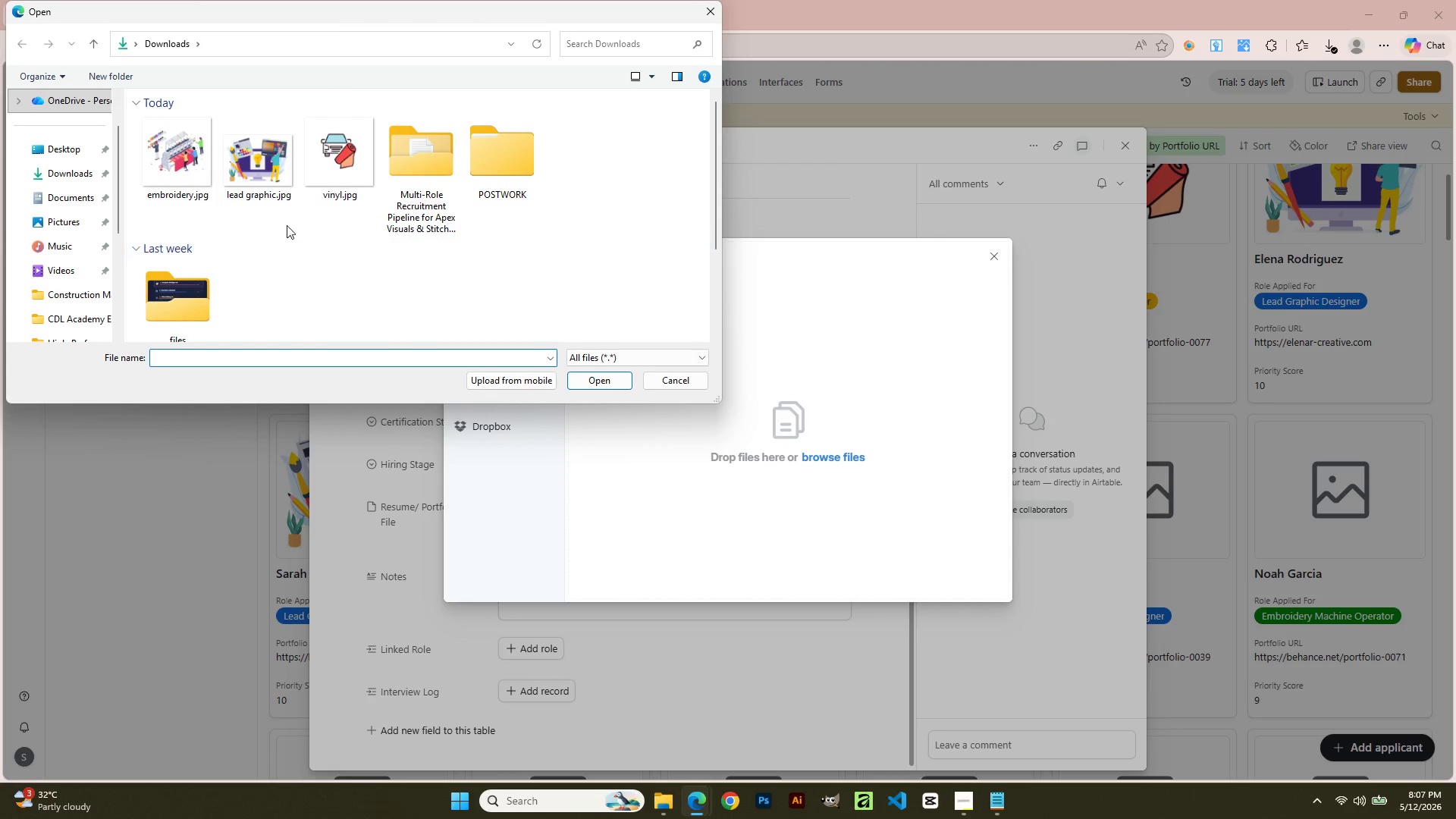 
double_click([260, 181])
 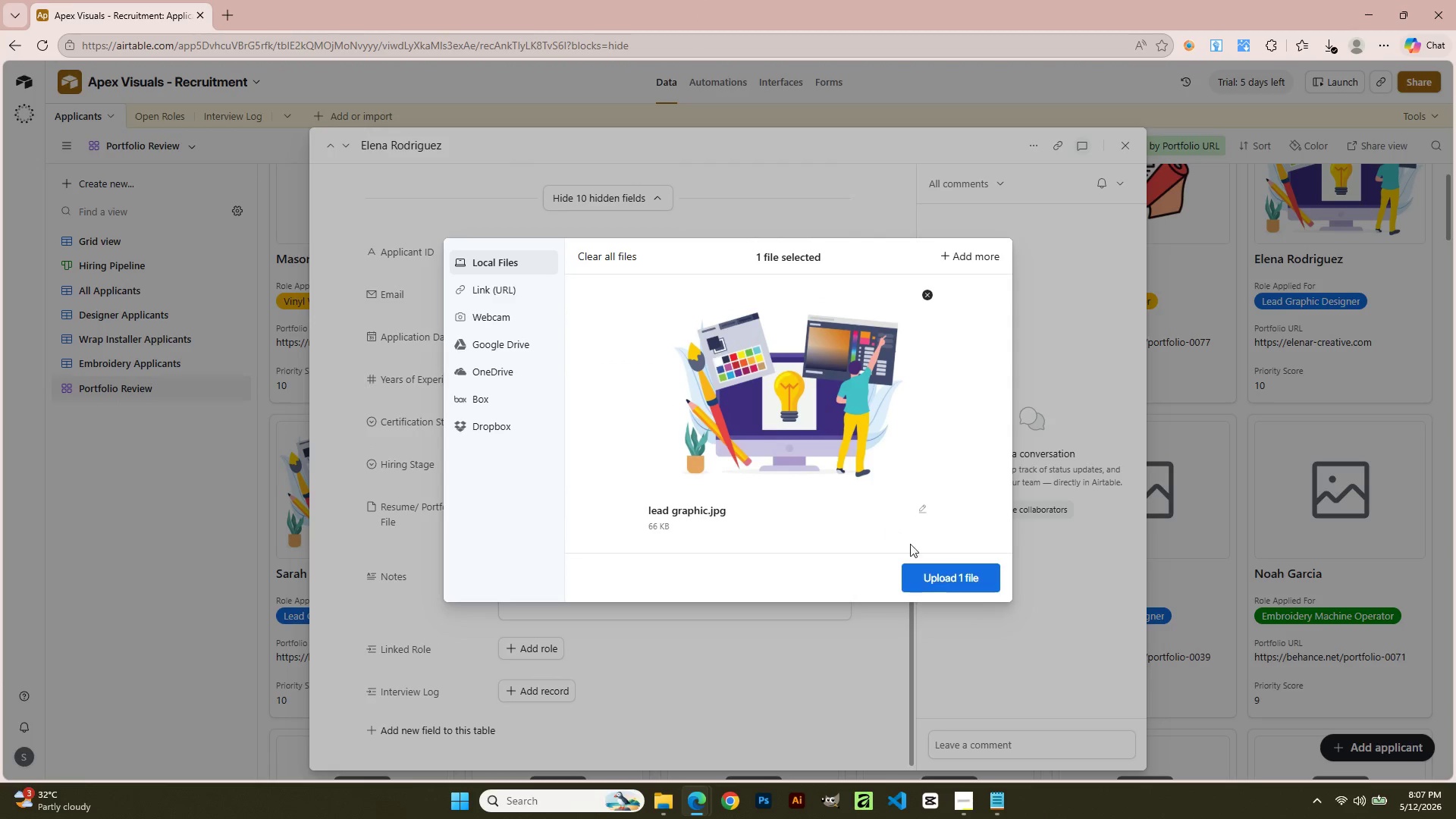 
left_click([941, 568])
 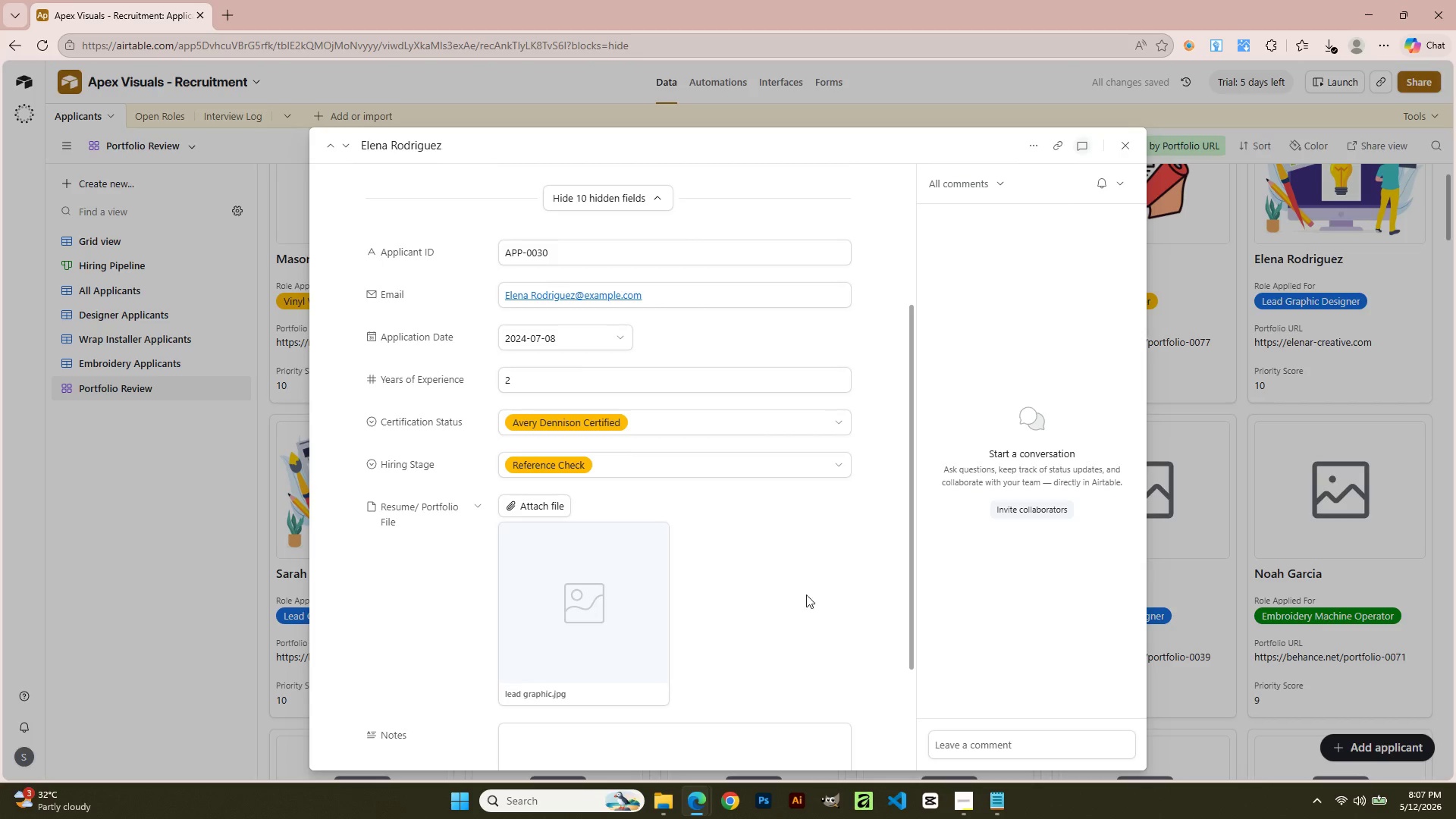 
wait(6.14)
 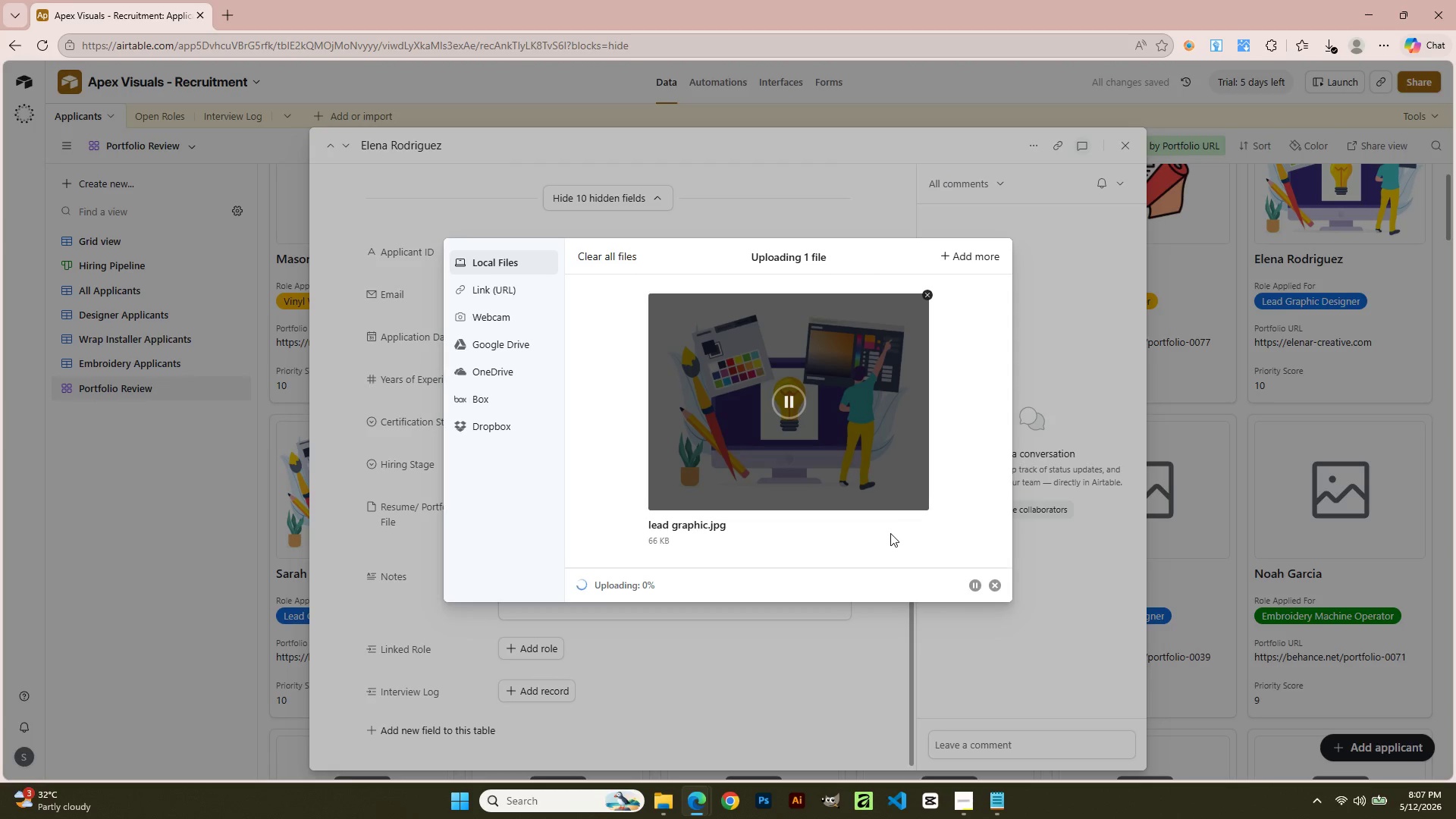 
scroll: coordinate [808, 512], scroll_direction: up, amount: 4.0
 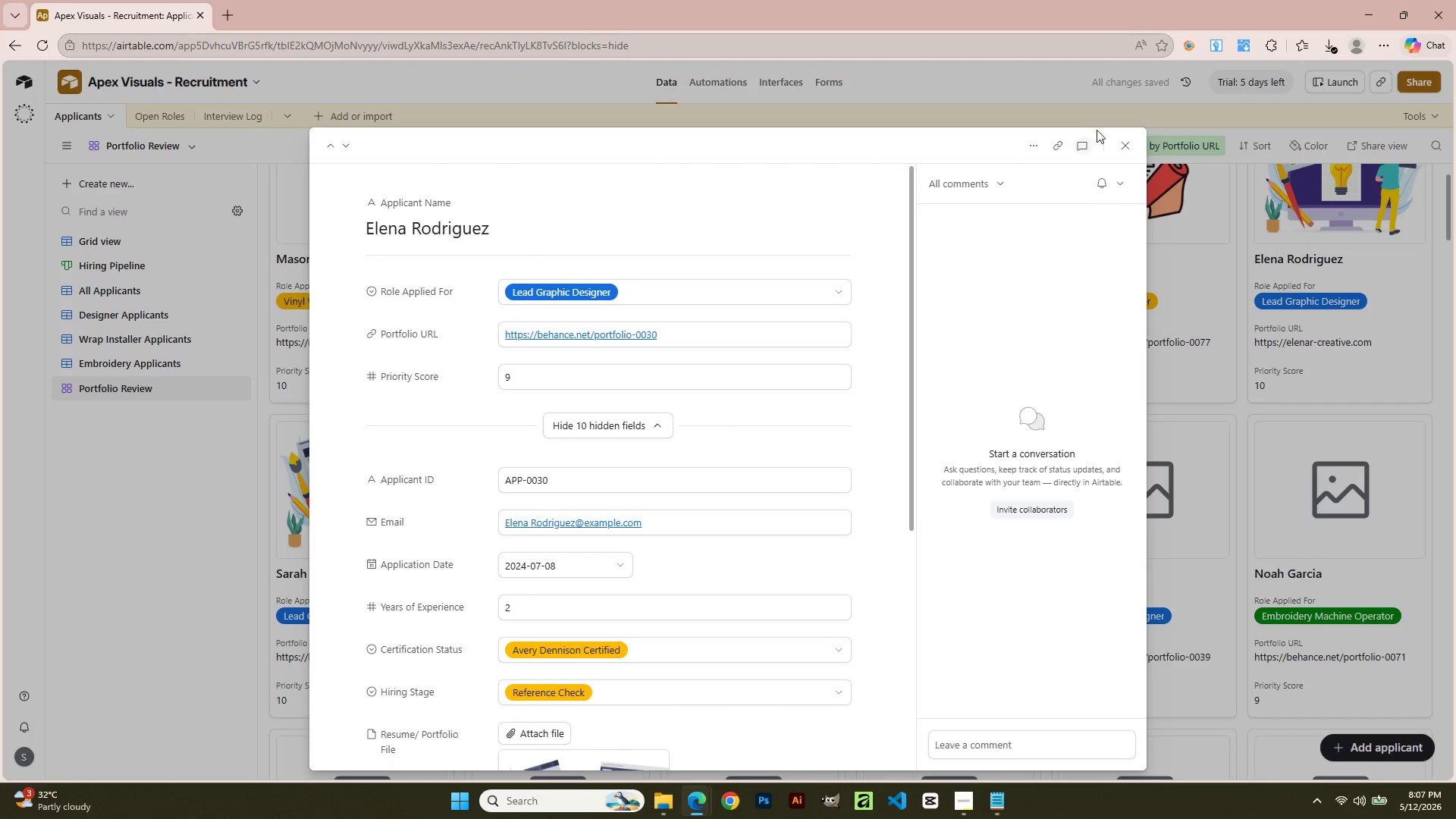 
left_click([1121, 156])
 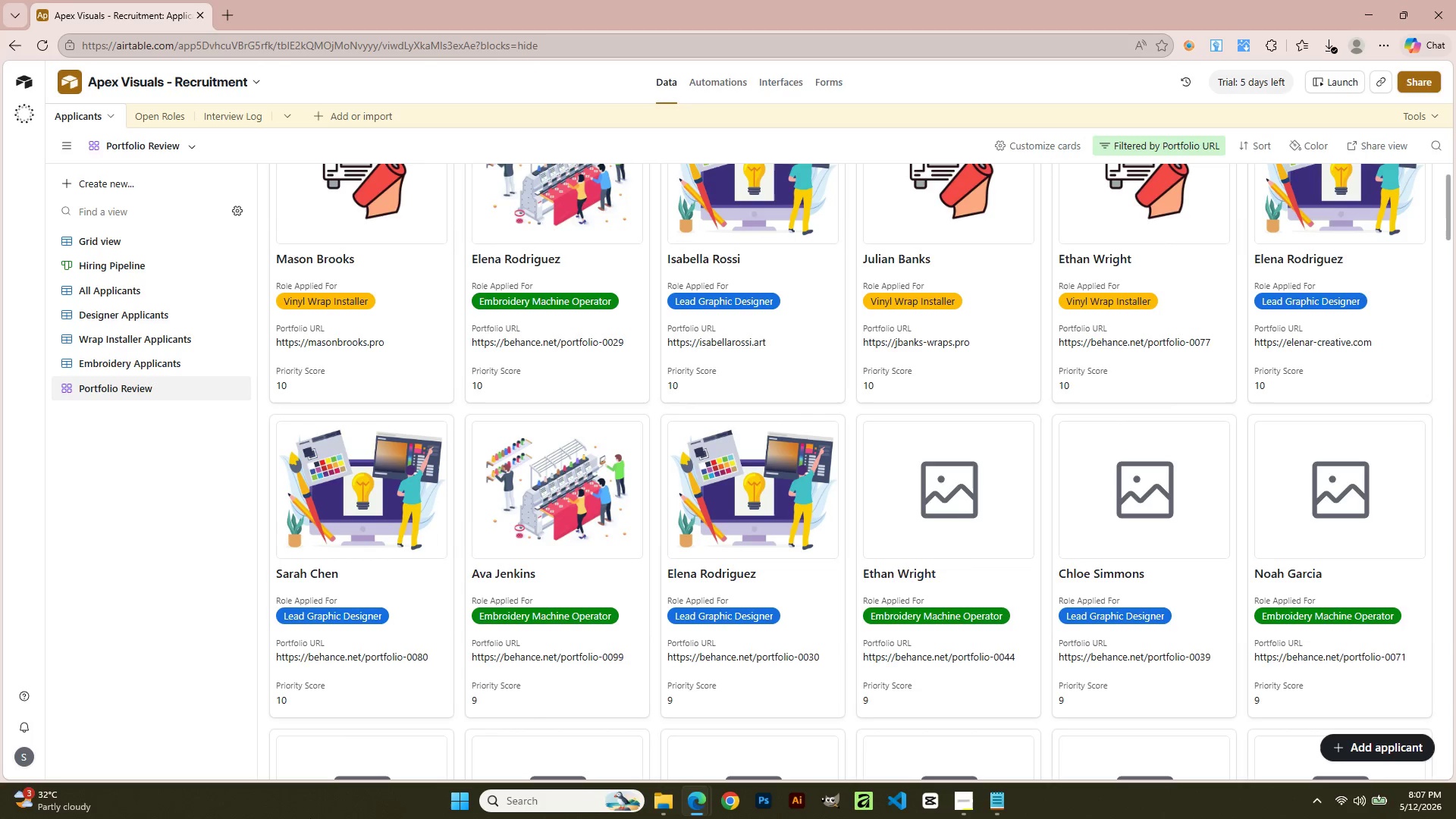 
left_click([956, 519])
 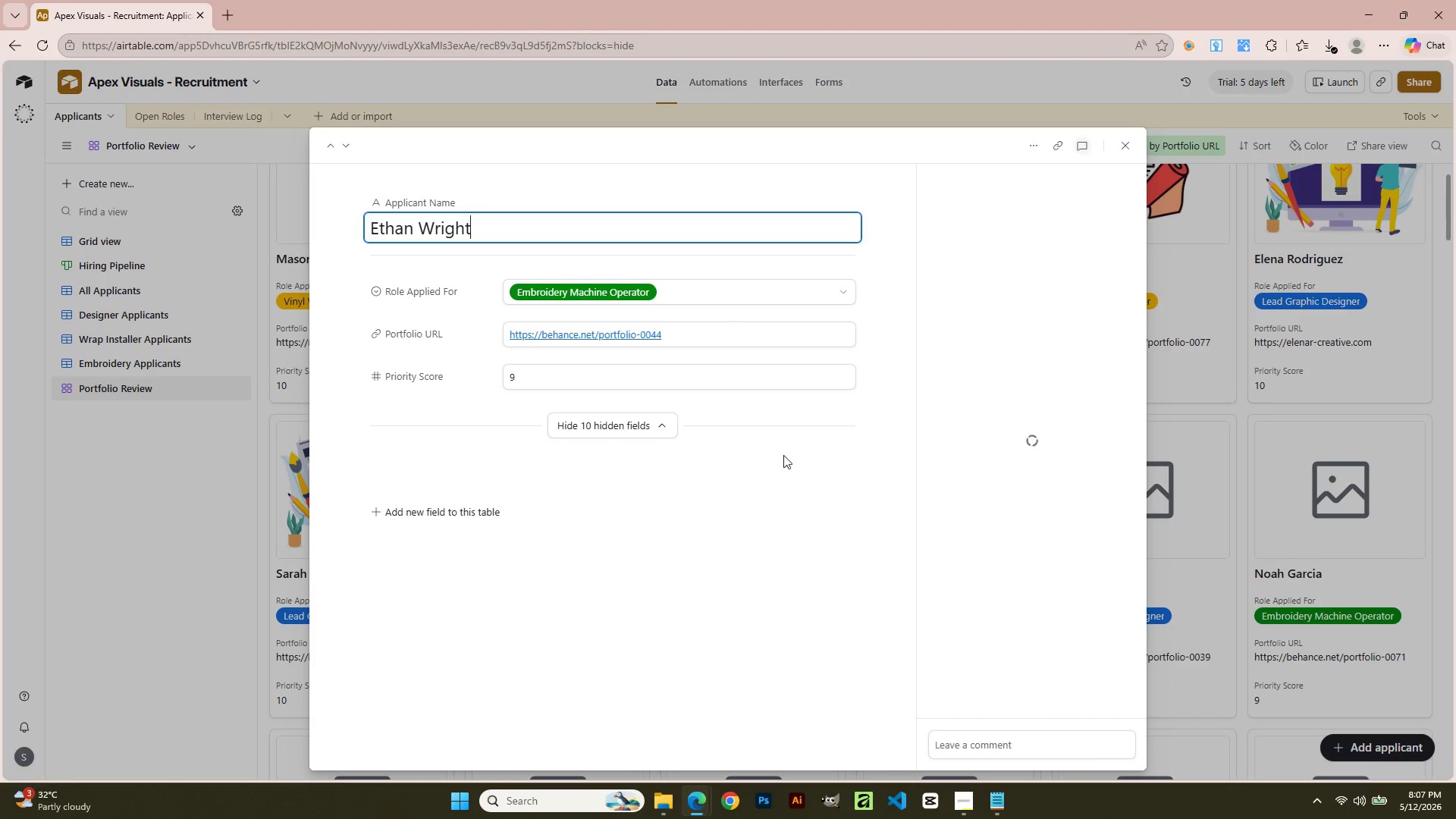 
left_click([720, 520])
 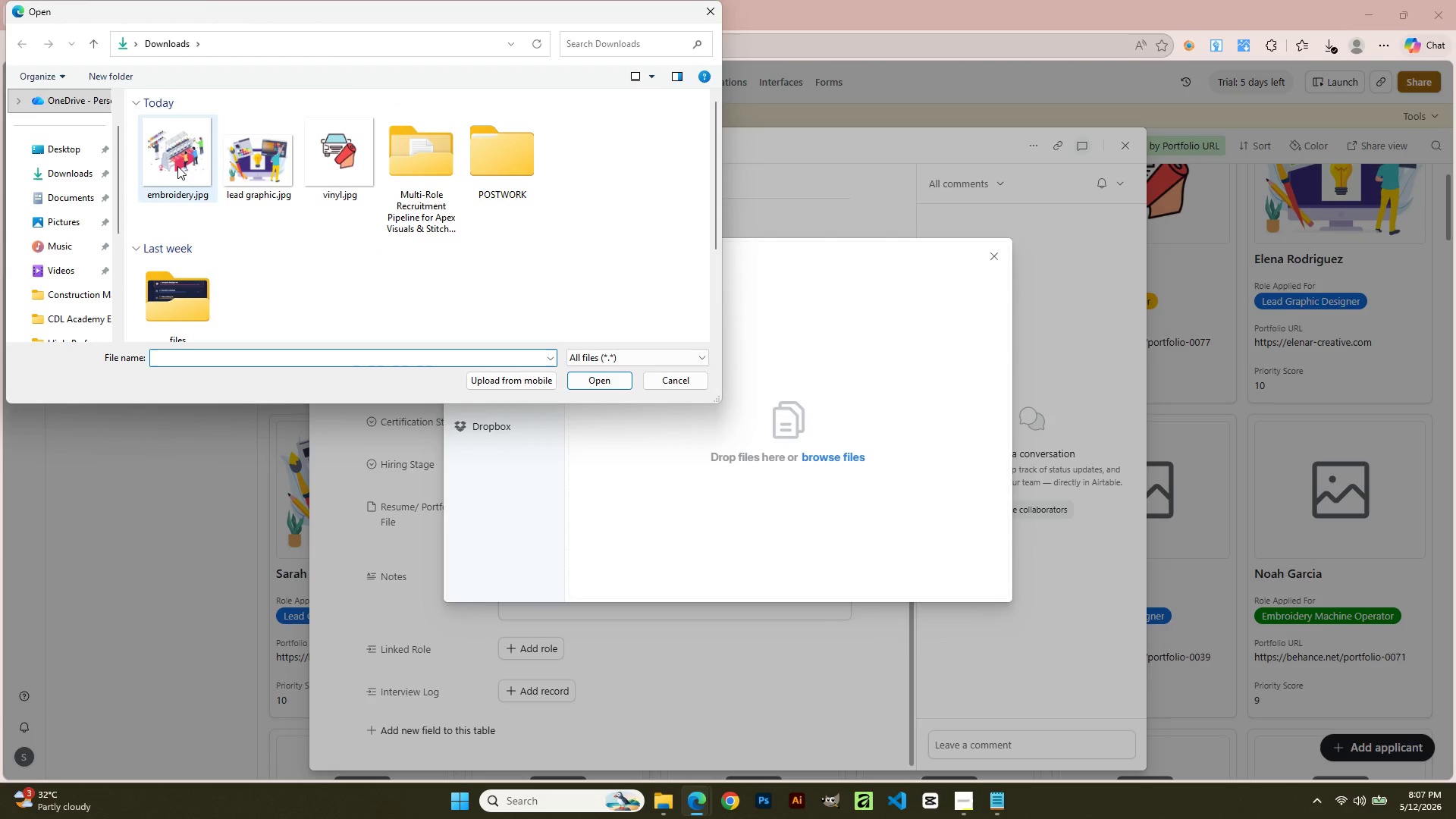 
scroll: coordinate [740, 530], scroll_direction: down, amount: 5.0
 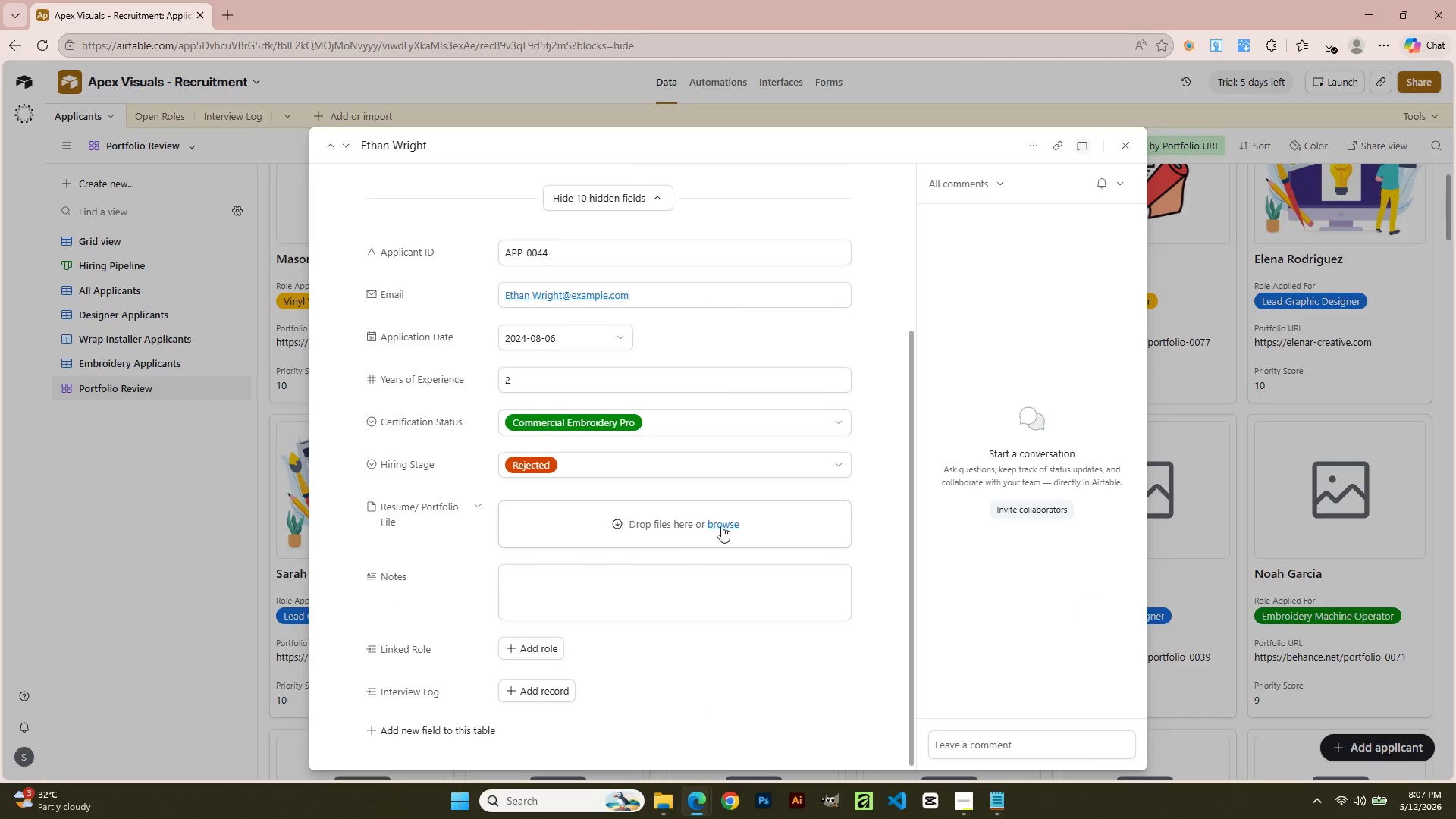 
double_click([176, 167])
 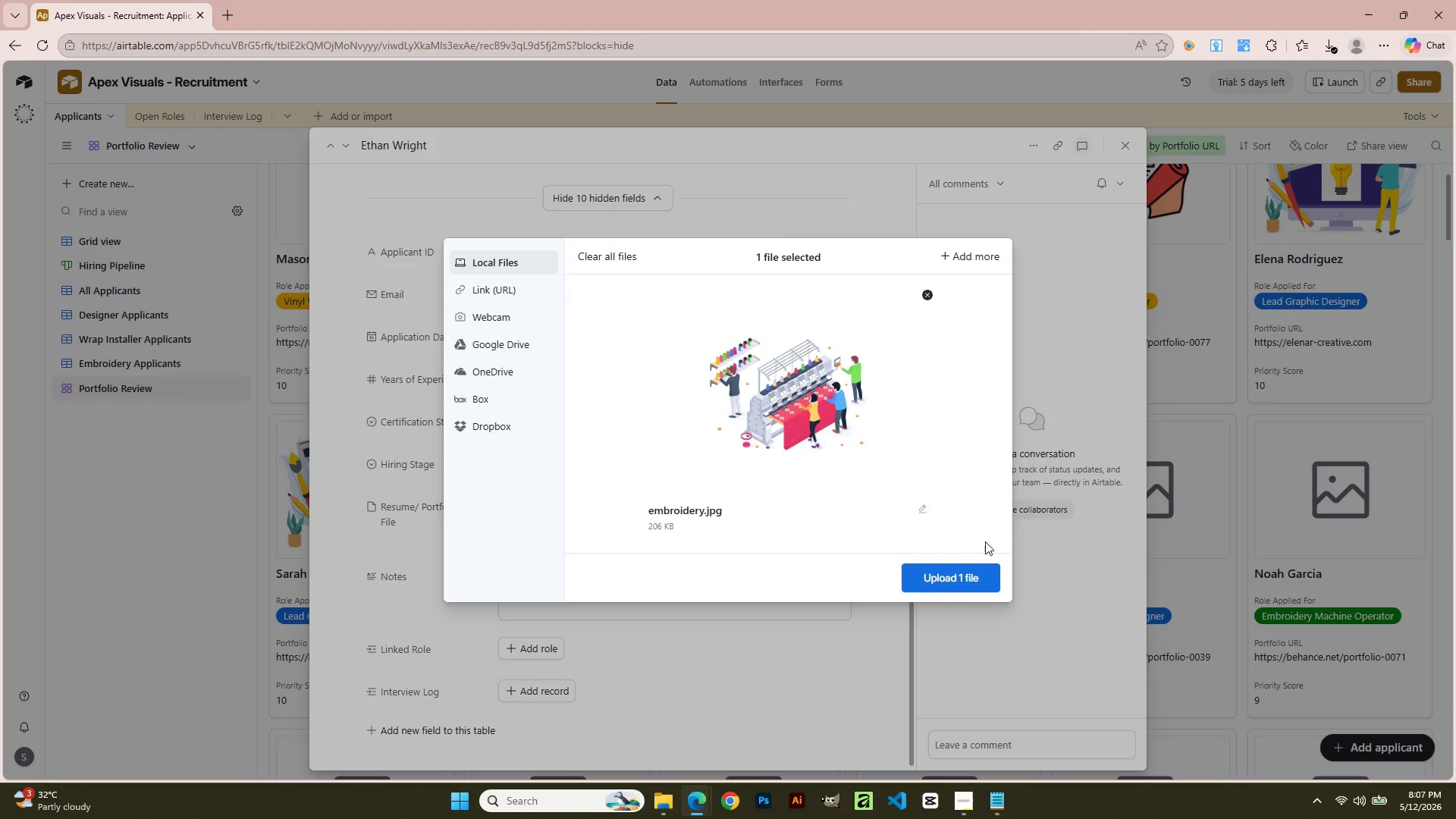 
left_click([978, 577])
 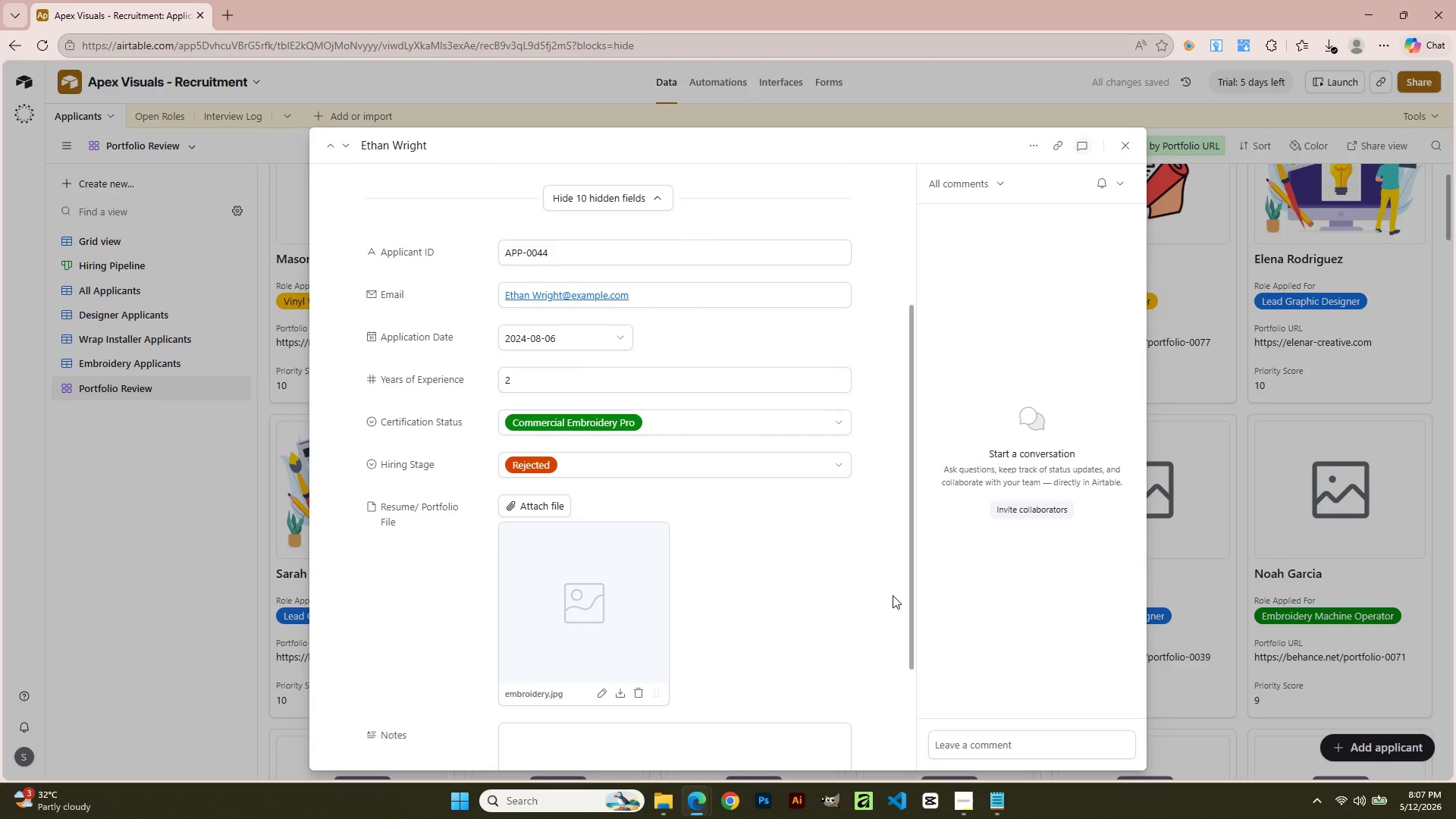 
wait(6.59)
 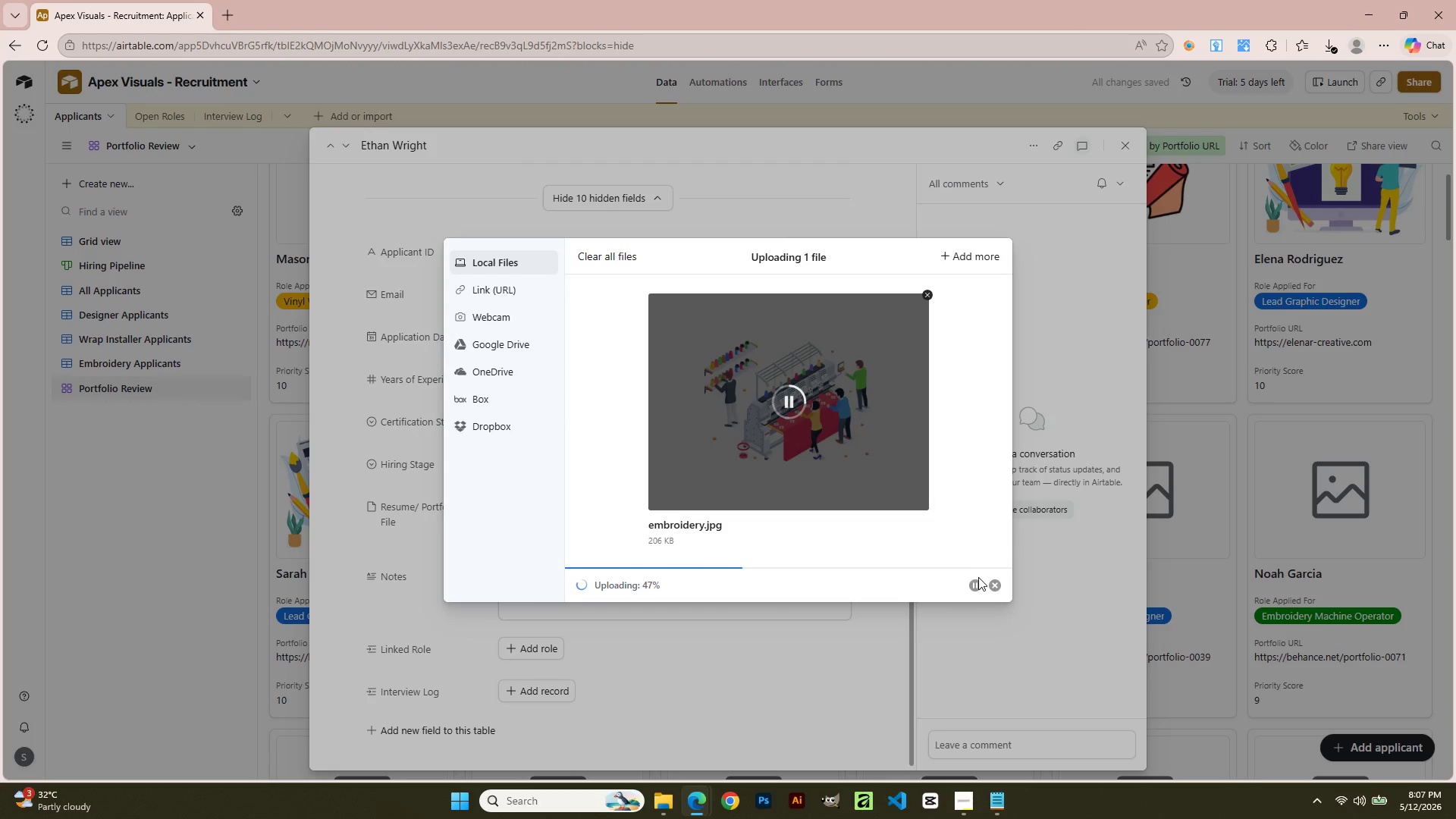 
scroll: coordinate [866, 531], scroll_direction: up, amount: 1.0
 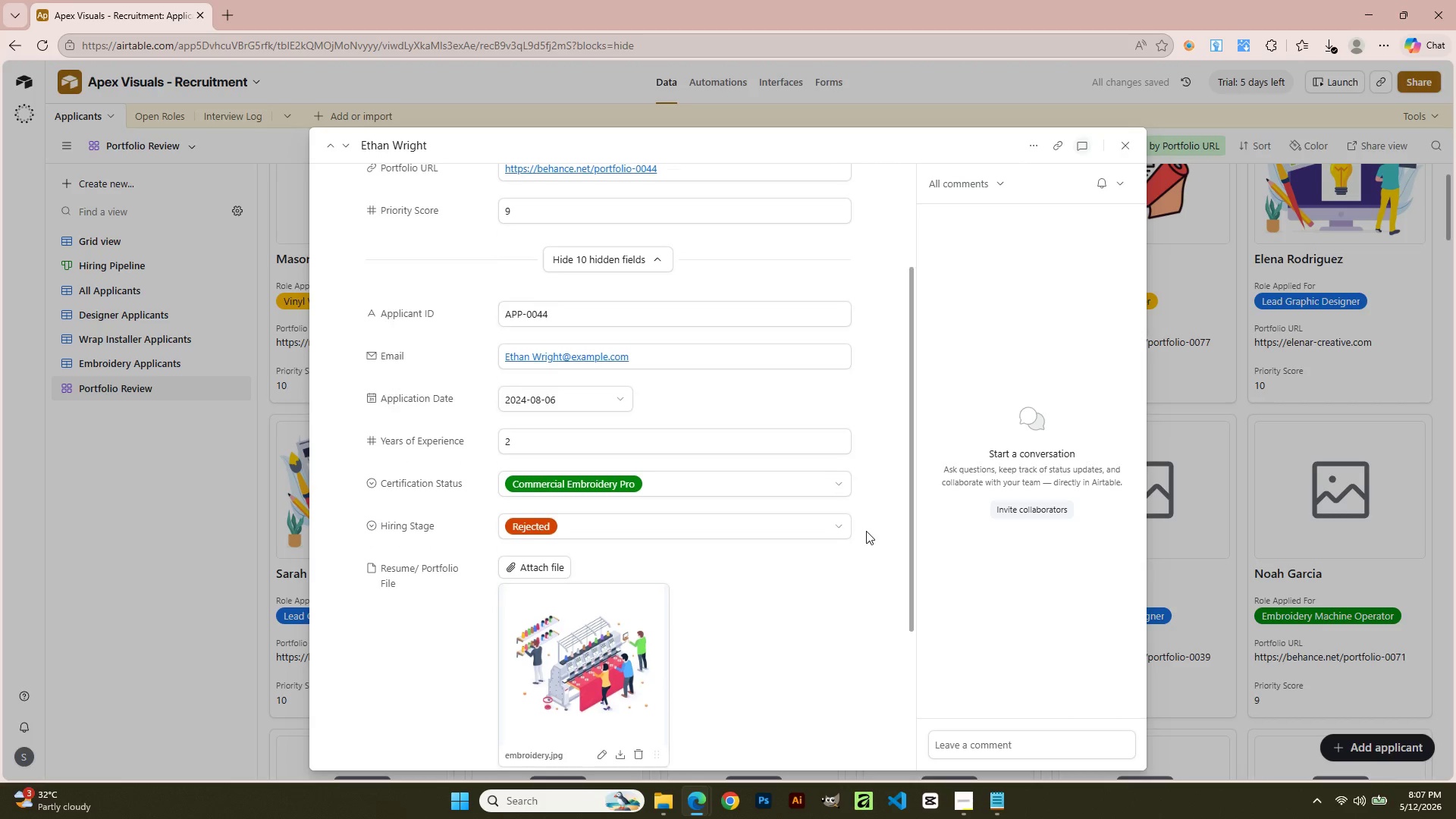 
scroll: coordinate [1109, 562], scroll_direction: down, amount: 11.0
 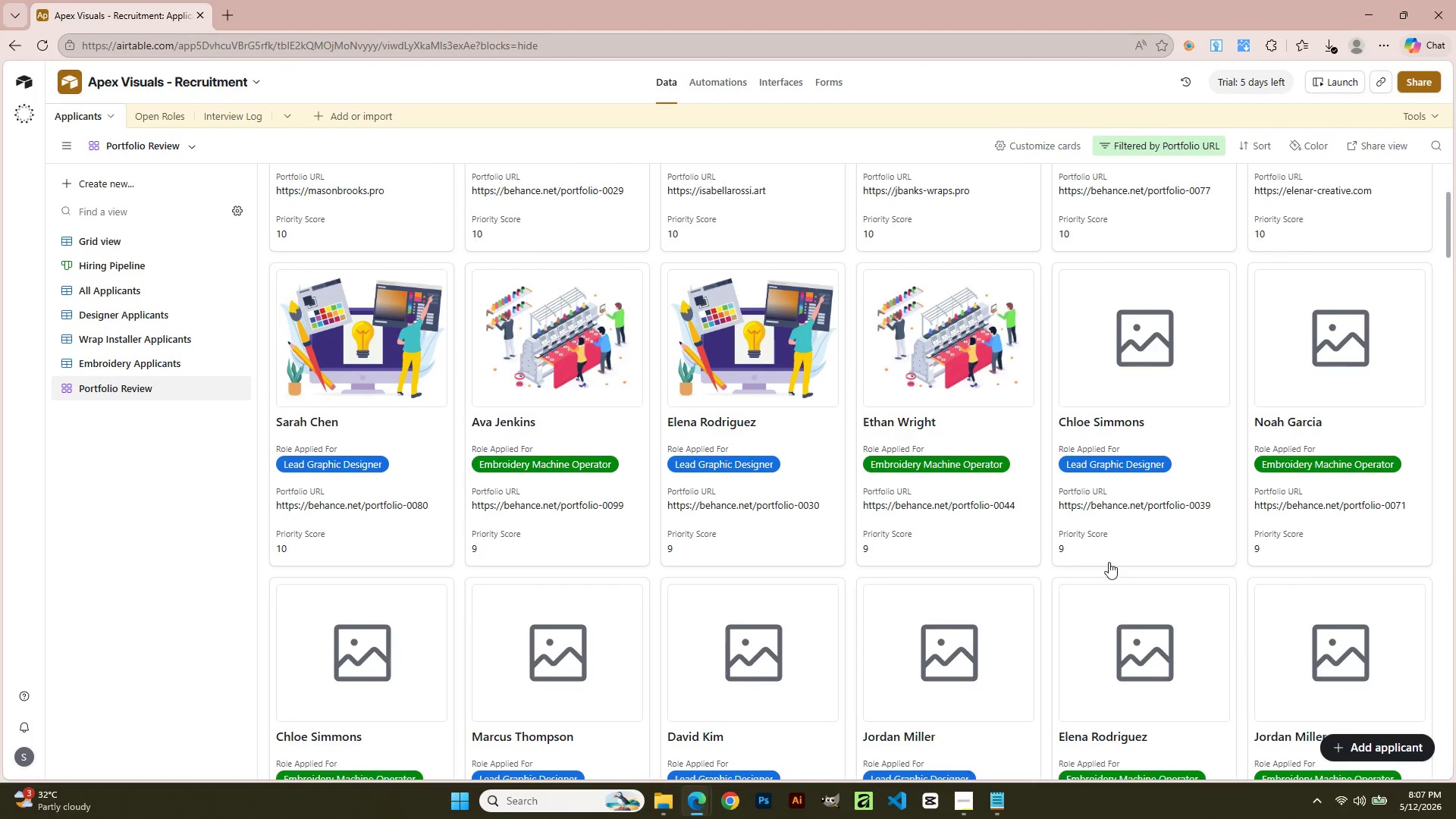 
scroll: coordinate [1109, 562], scroll_direction: up, amount: 7.0
 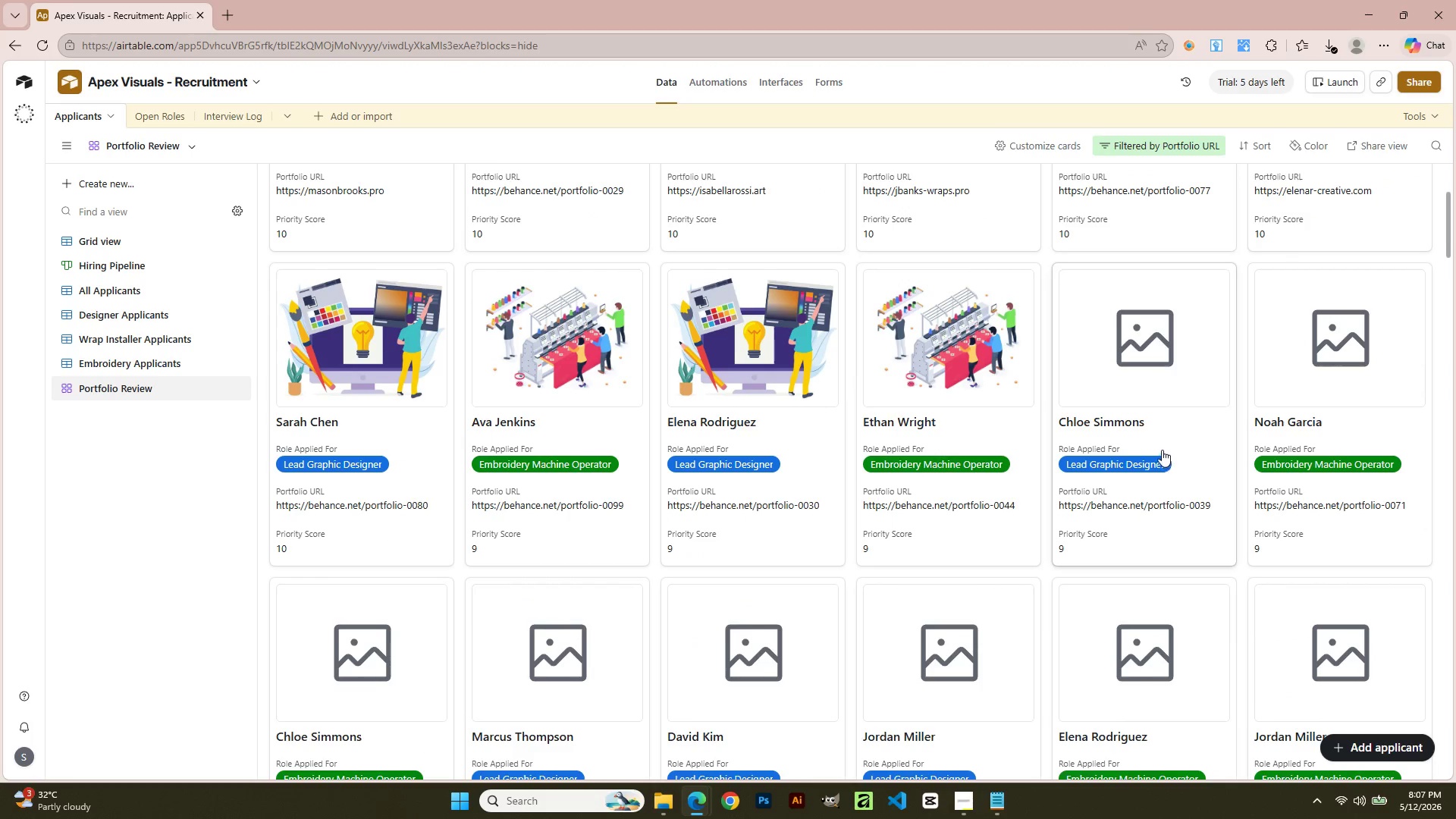 
scroll: coordinate [1162, 450], scroll_direction: down, amount: 1.0
 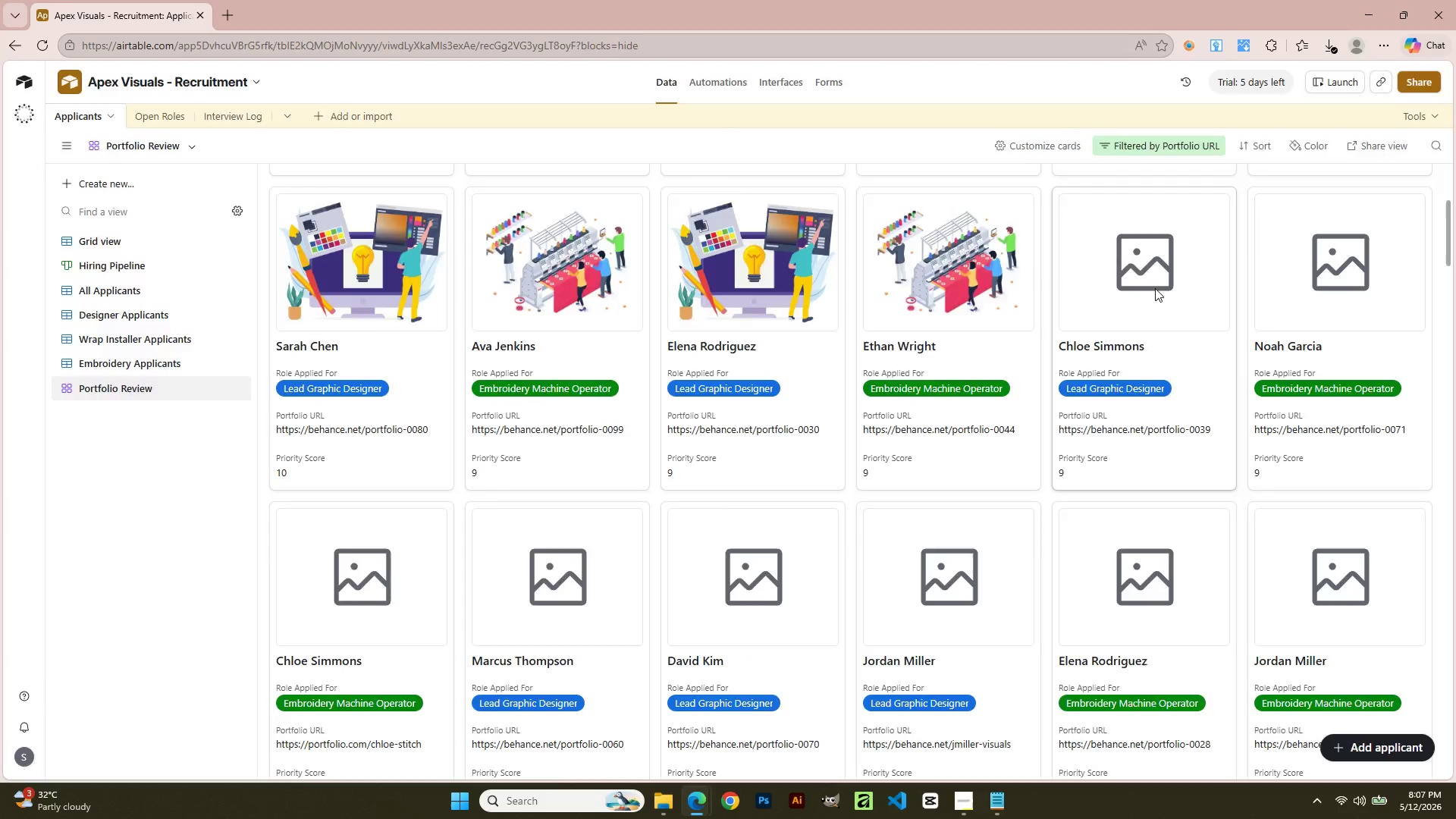 
left_click([721, 526])
 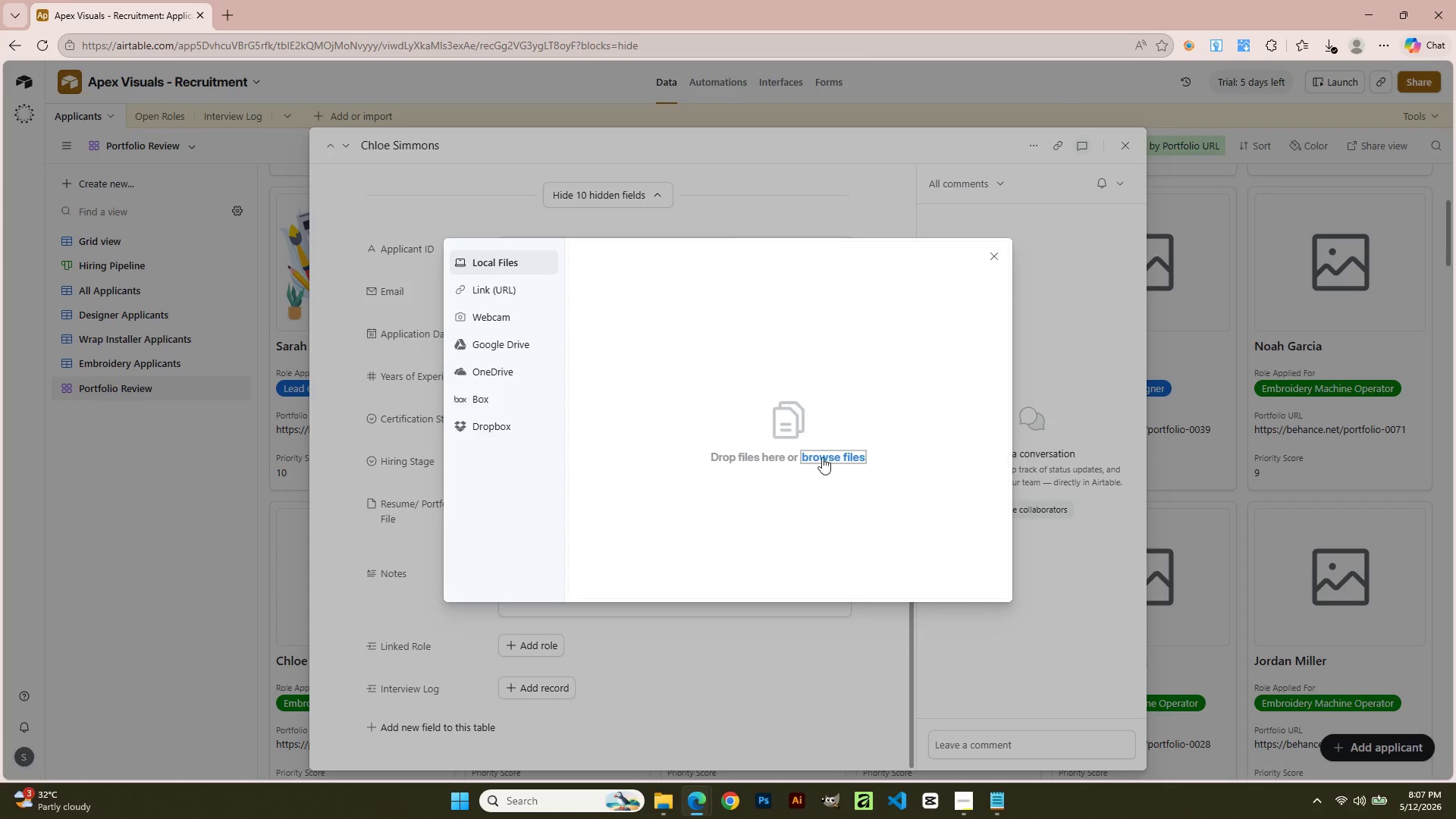 
scroll: coordinate [642, 560], scroll_direction: down, amount: 9.0
 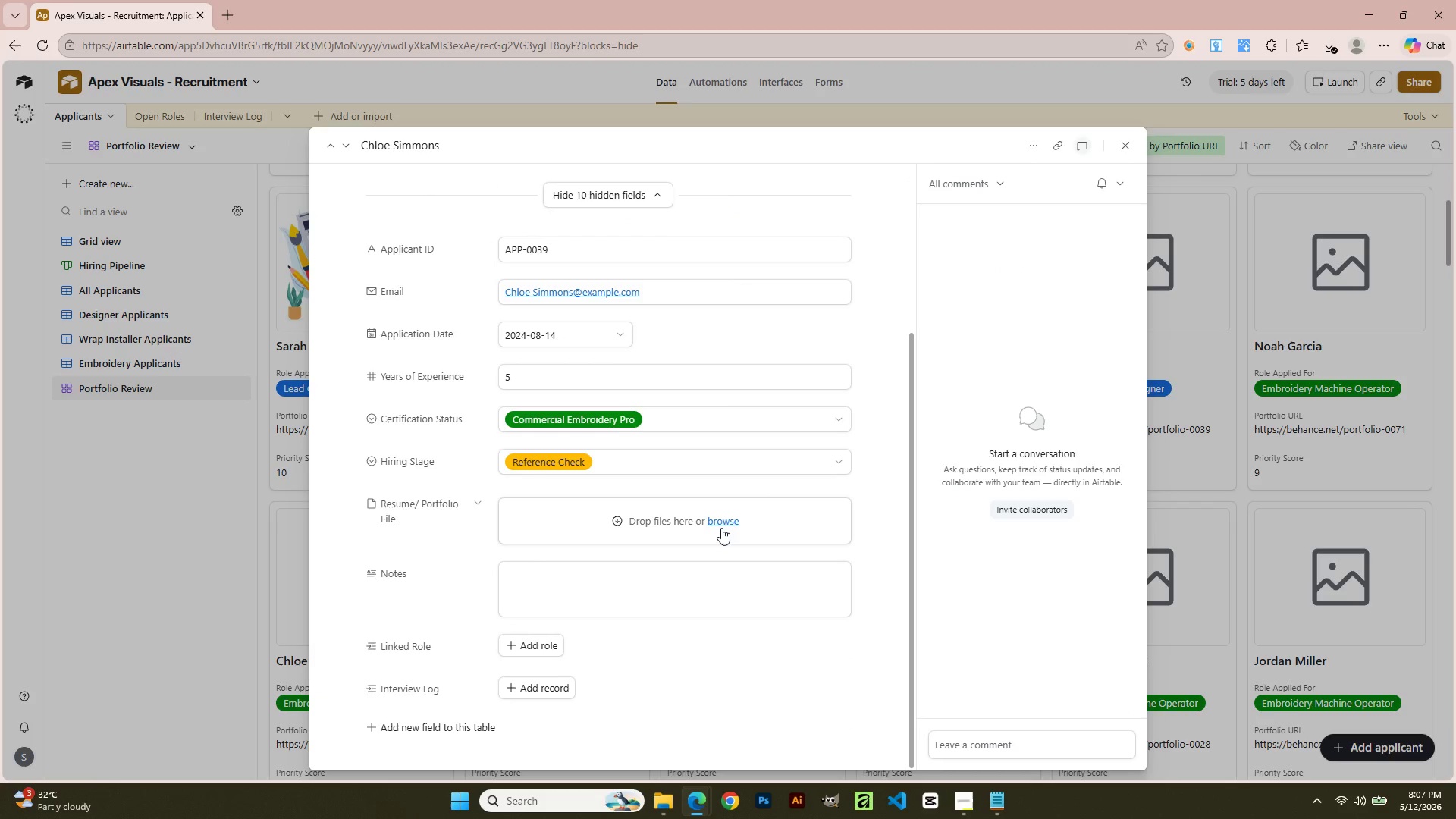 
left_click([848, 460])
 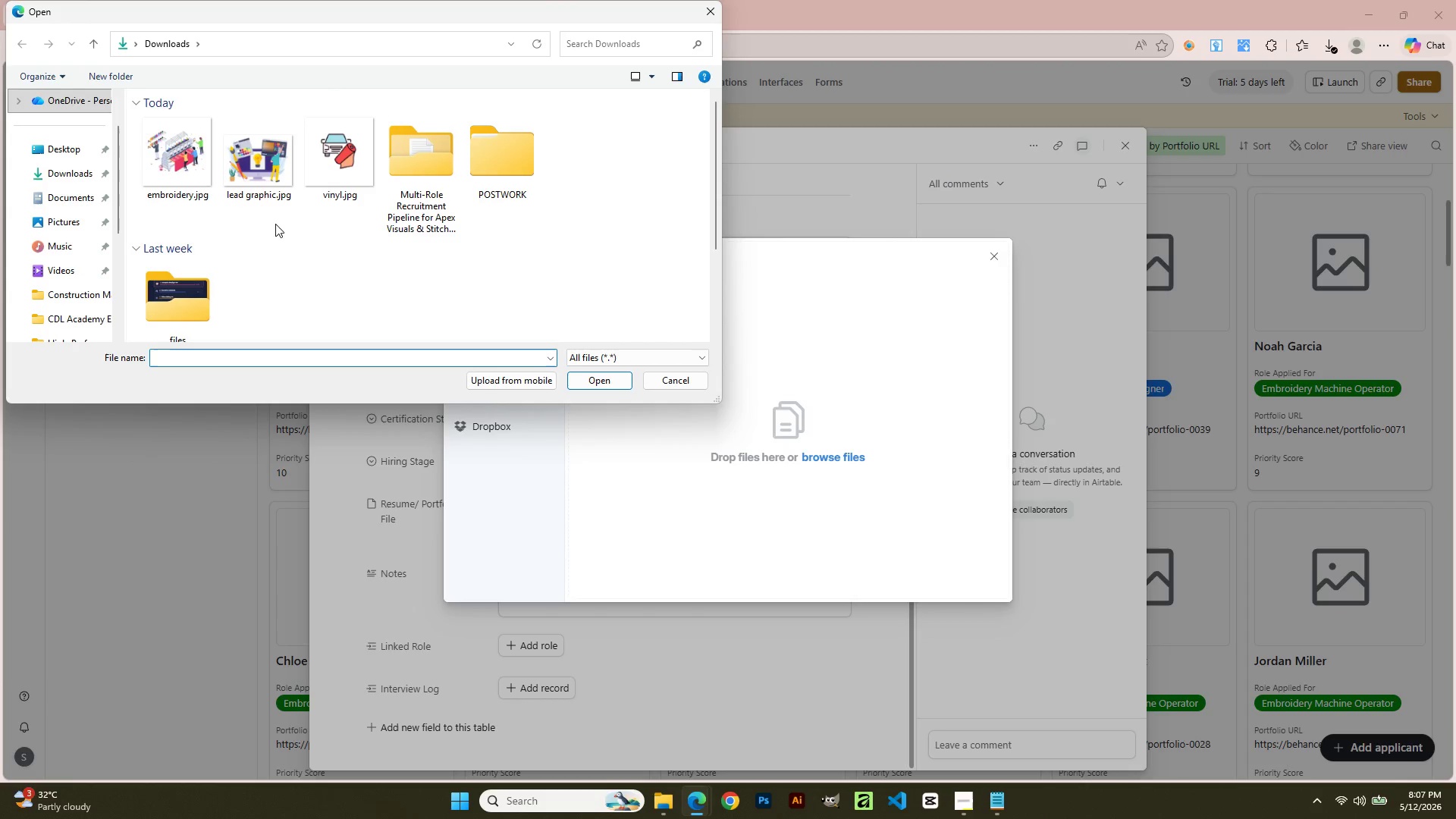 
double_click([271, 172])
 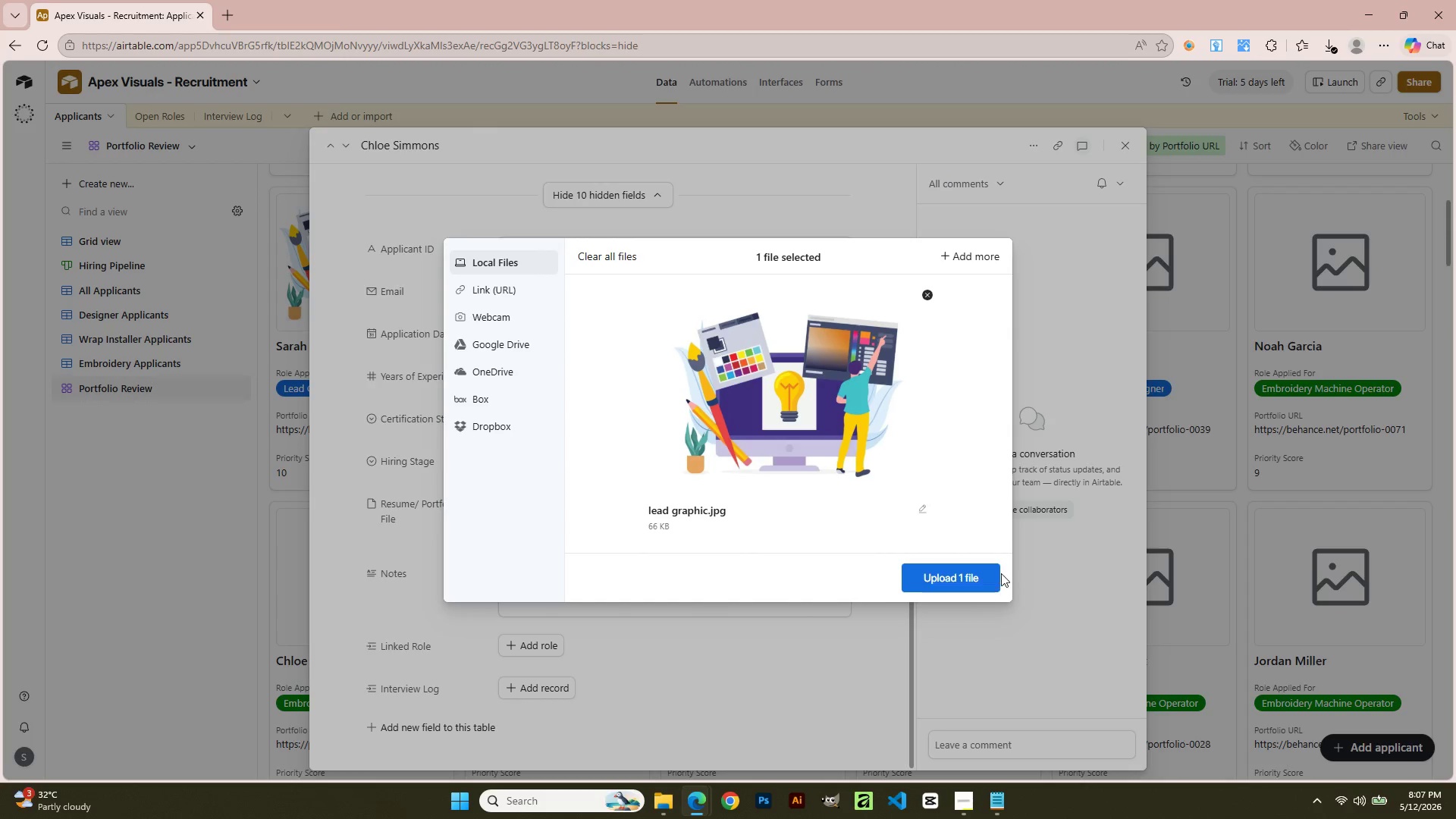 
left_click([974, 579])
 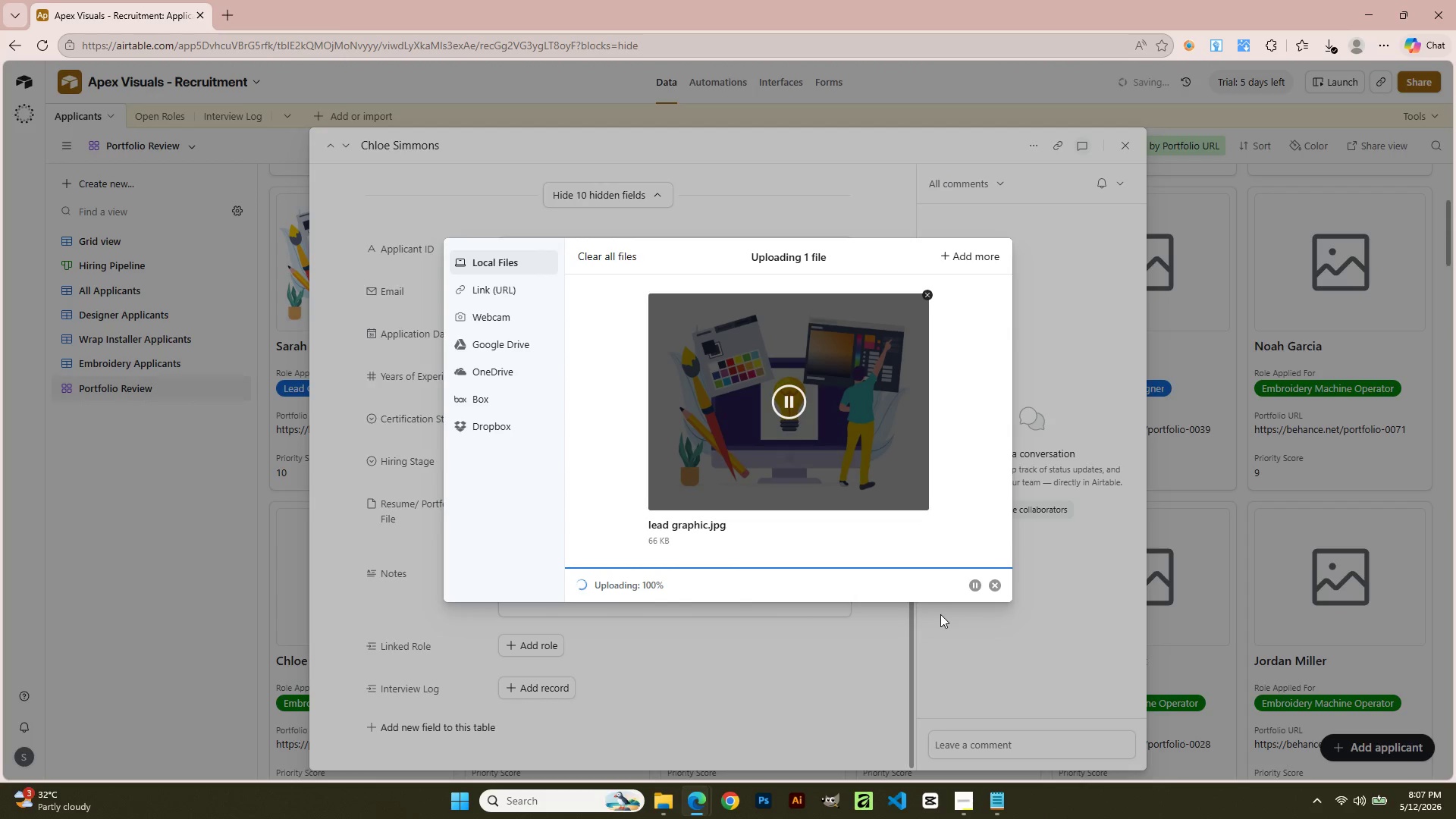 
scroll: coordinate [937, 614], scroll_direction: down, amount: 1.0
 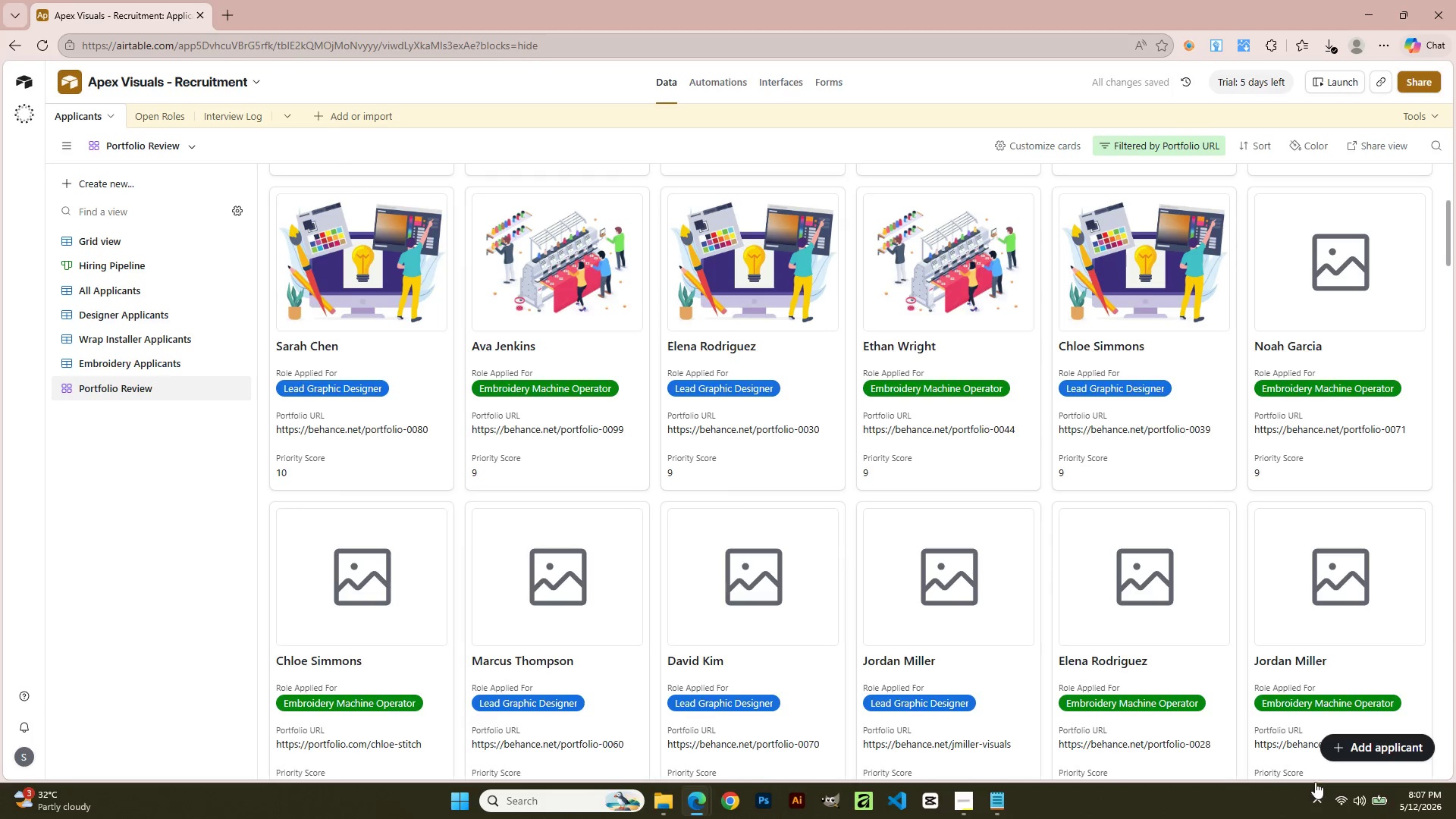 
scroll: coordinate [1455, 441], scroll_direction: up, amount: 3.0
 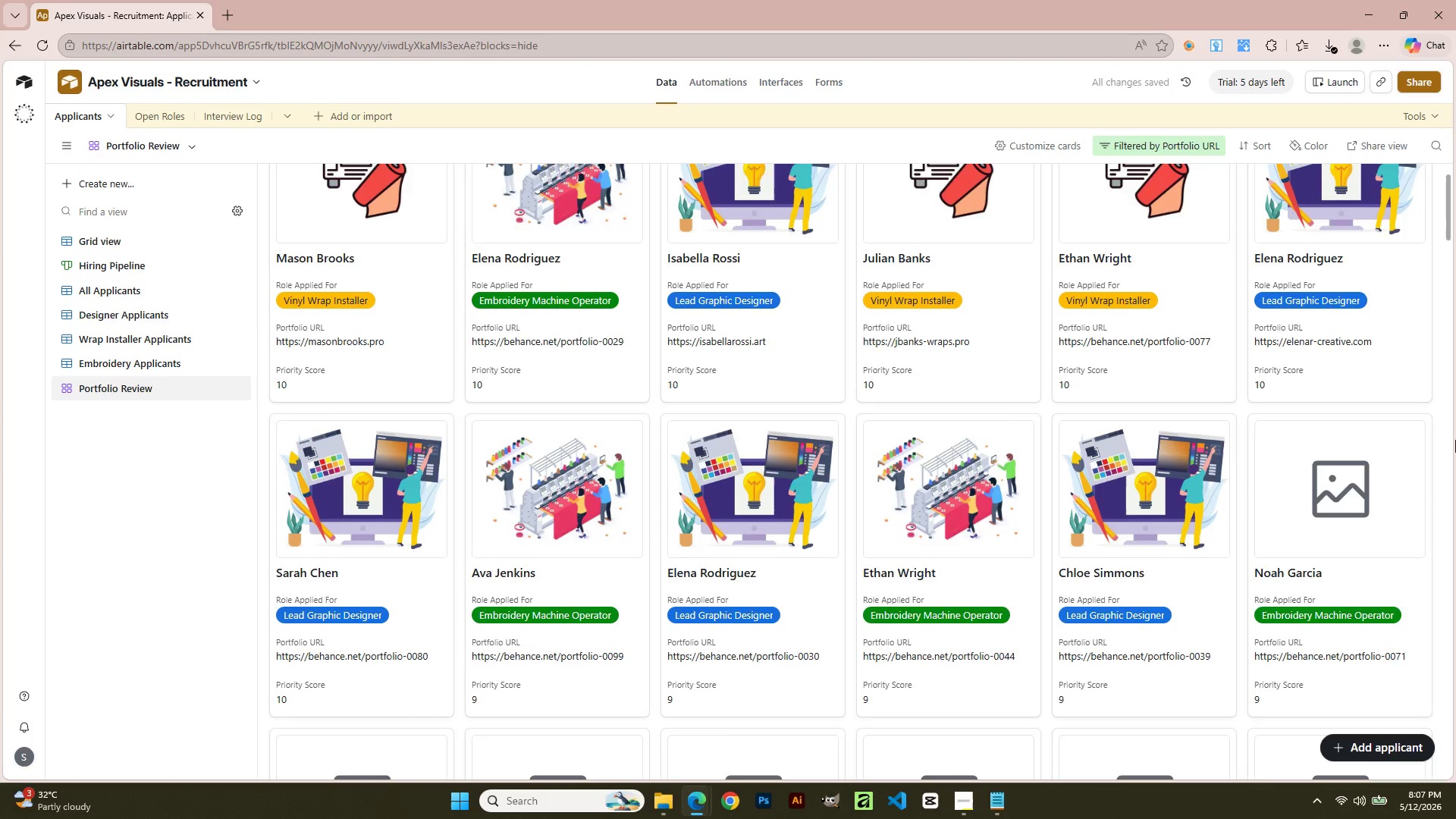 
left_click([1339, 351])
 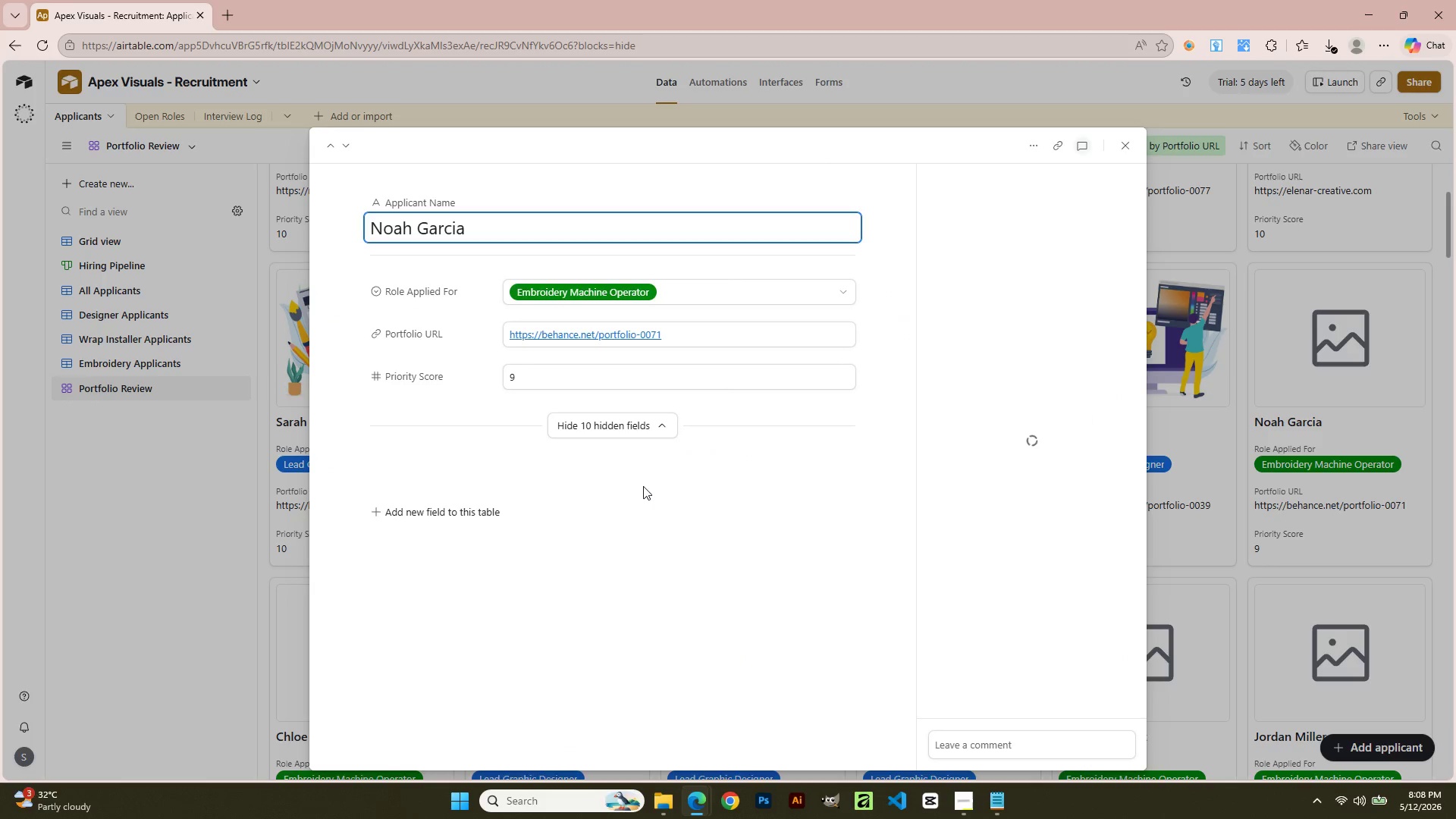 
scroll: coordinate [648, 607], scroll_direction: down, amount: 8.0
 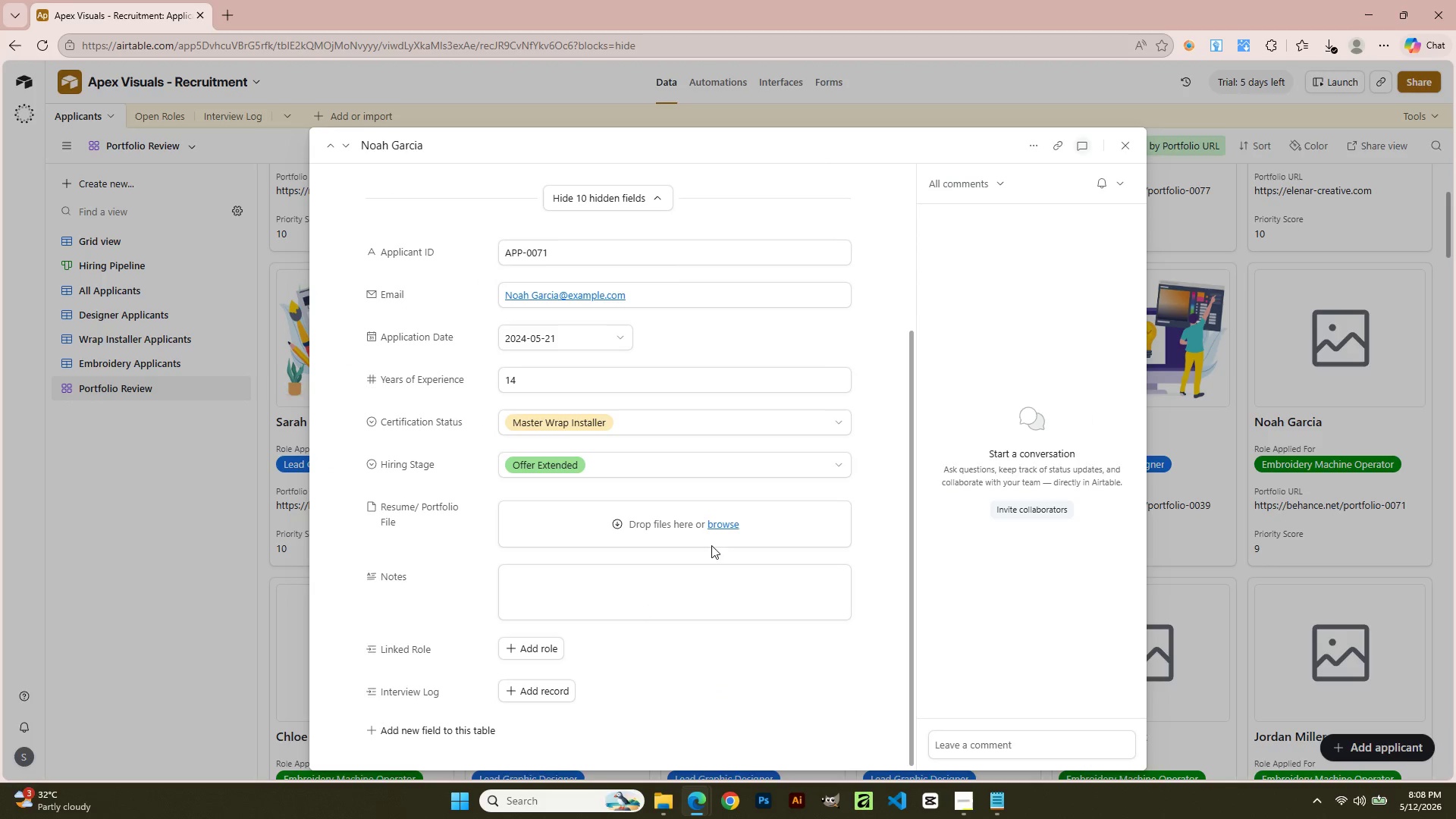 
scroll: coordinate [730, 522], scroll_direction: up, amount: 3.0
 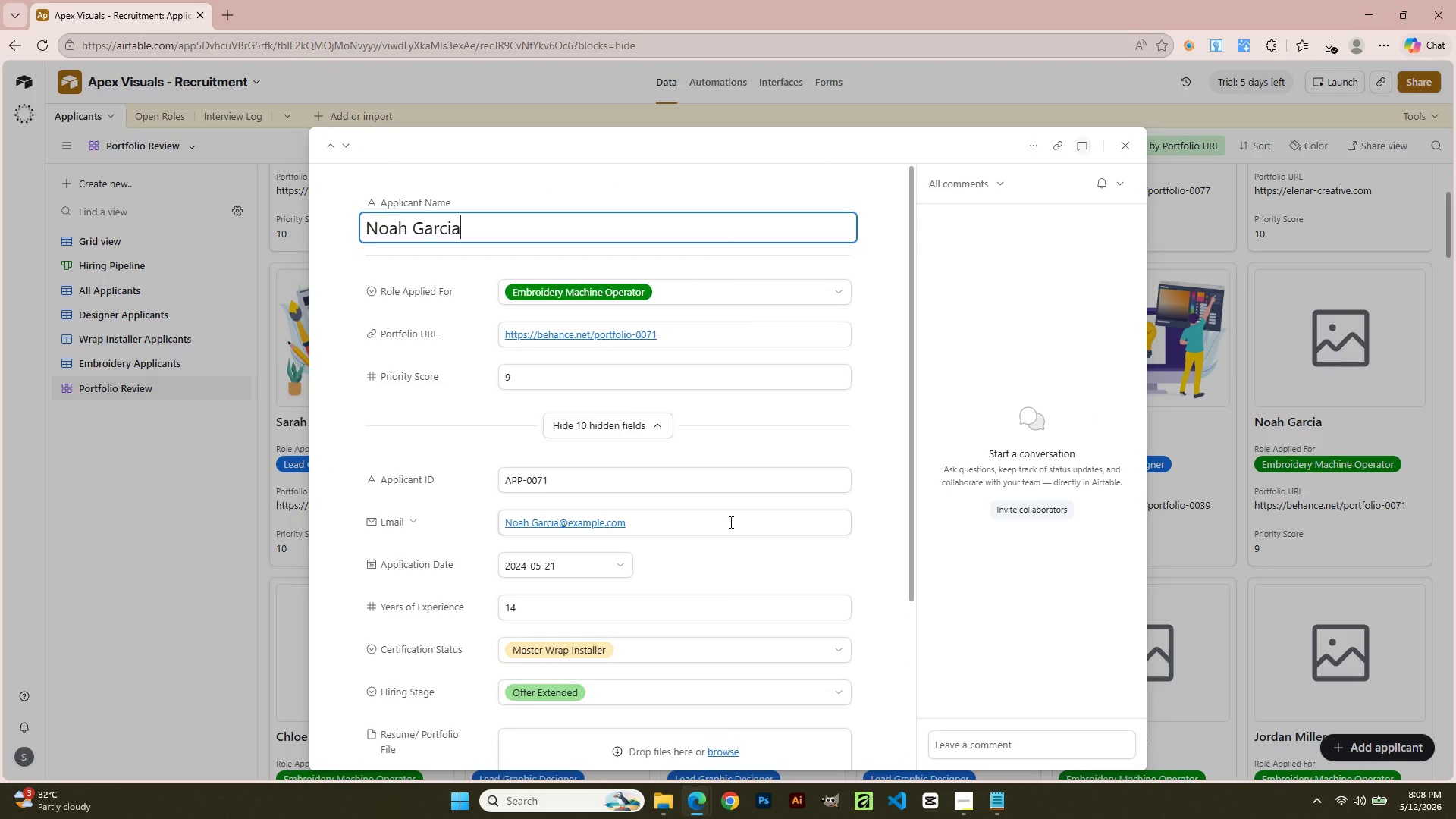 
left_click([724, 519])
 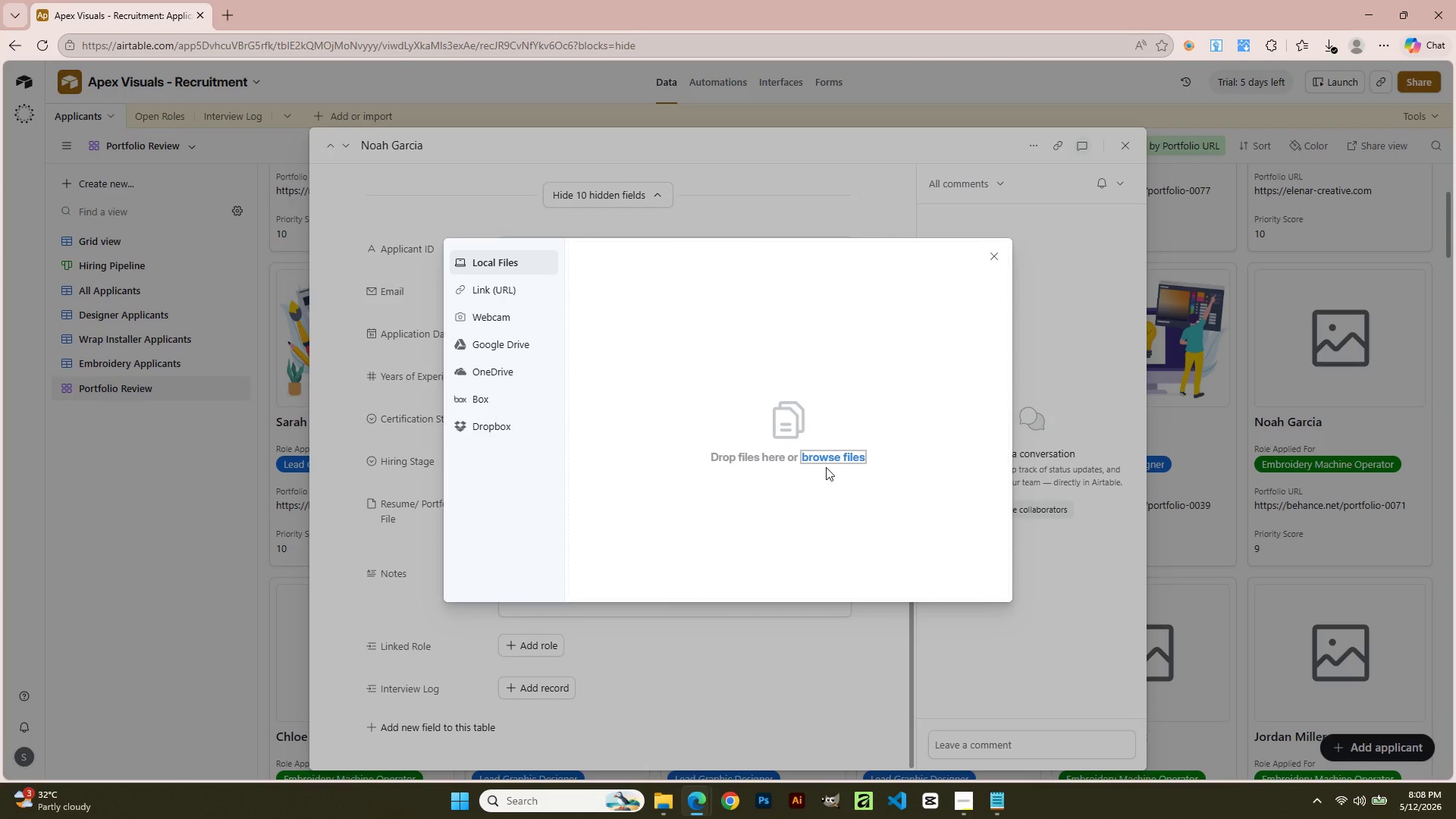 
scroll: coordinate [730, 522], scroll_direction: down, amount: 4.0
 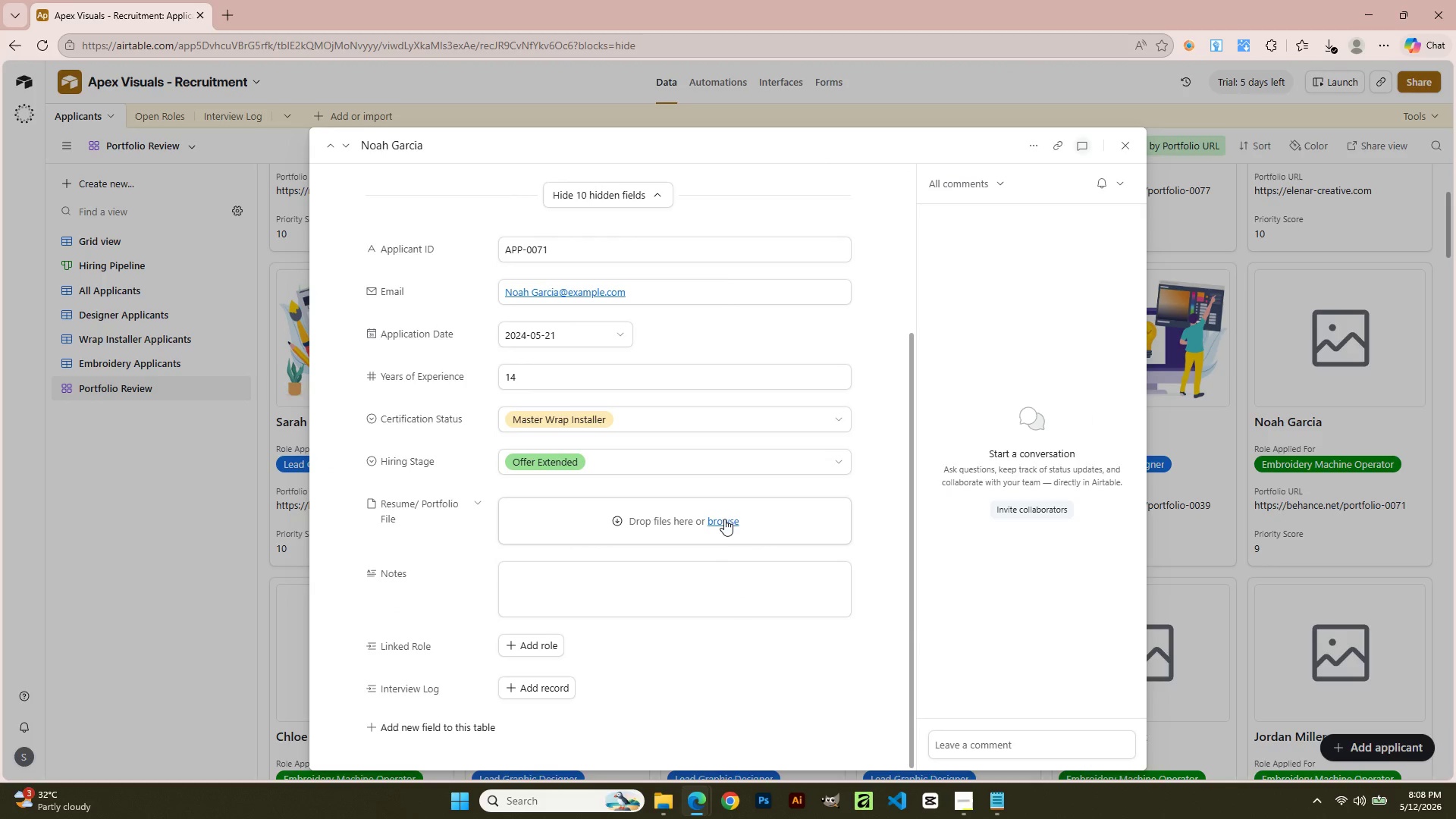 
left_click([828, 457])
 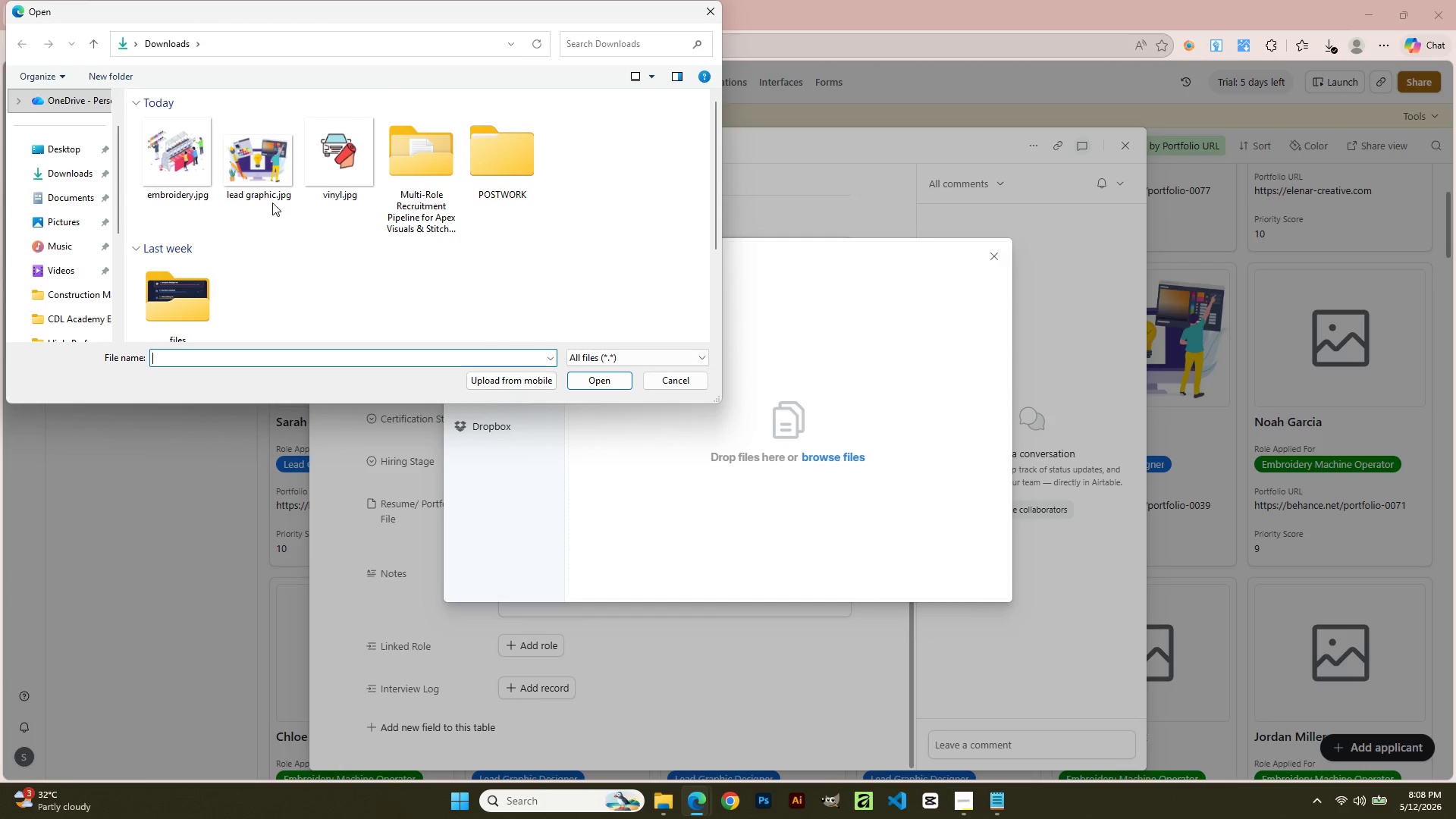 
left_click([178, 165])
 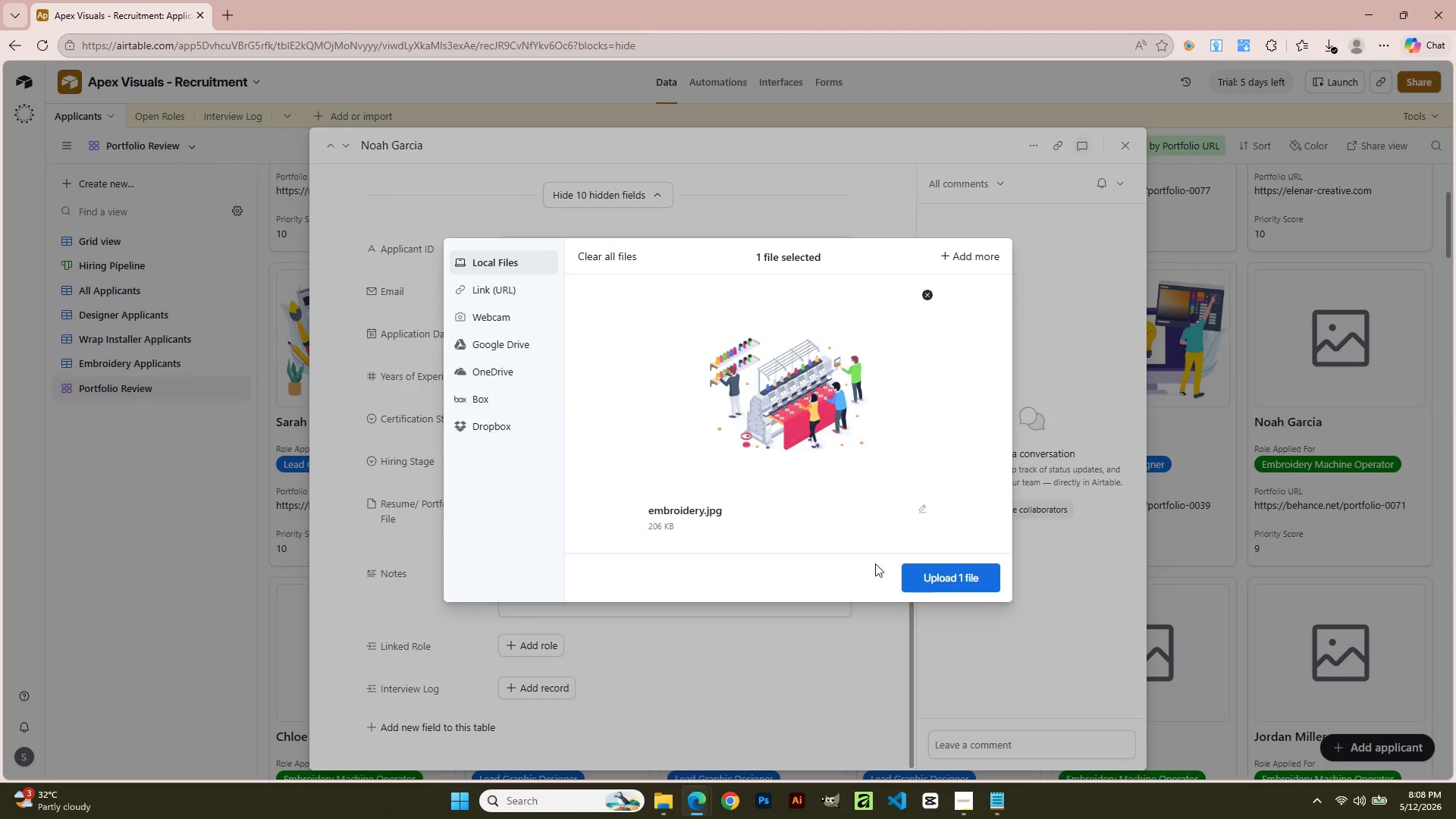 
left_click([924, 577])
 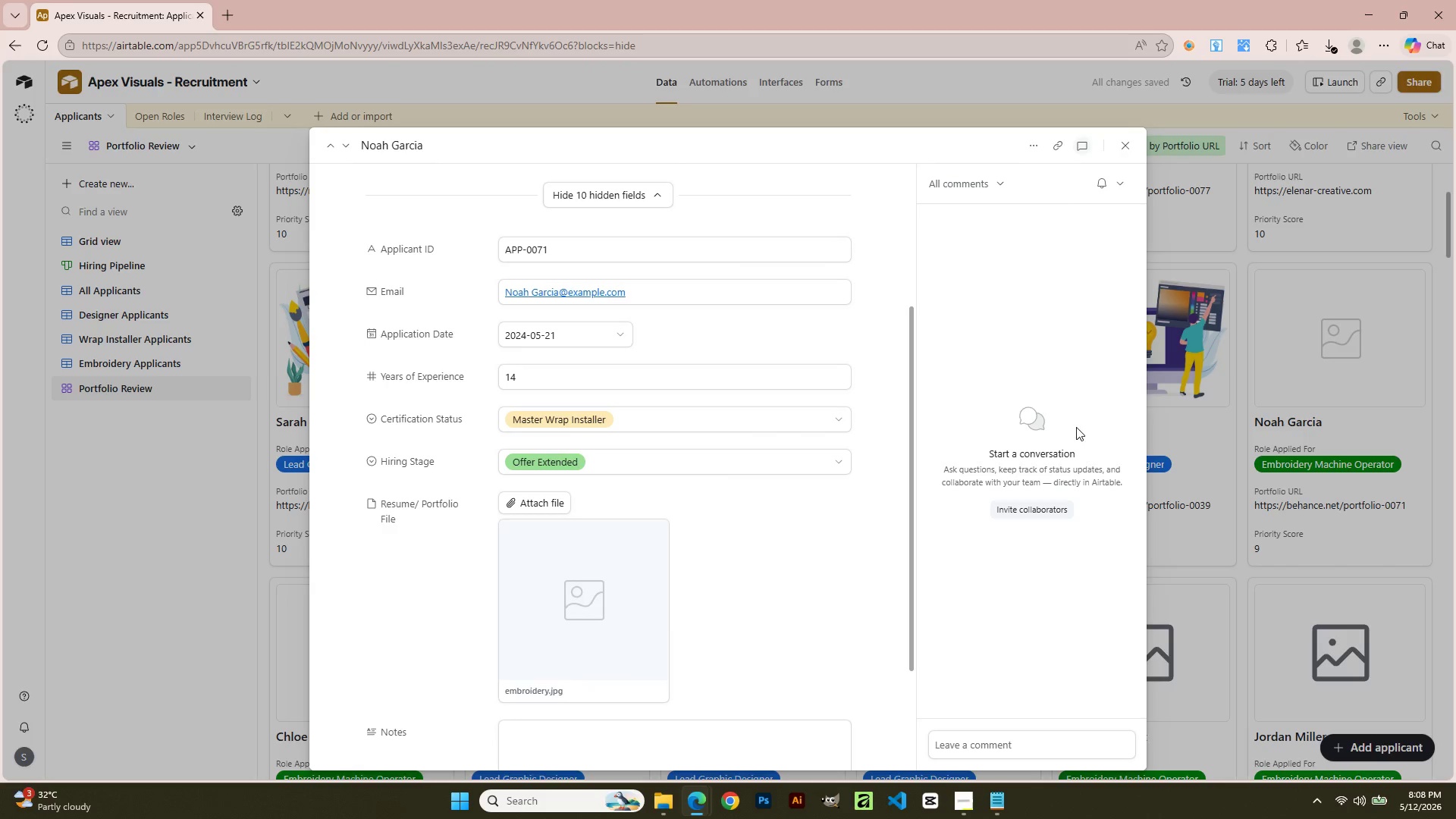 
wait(5.25)
 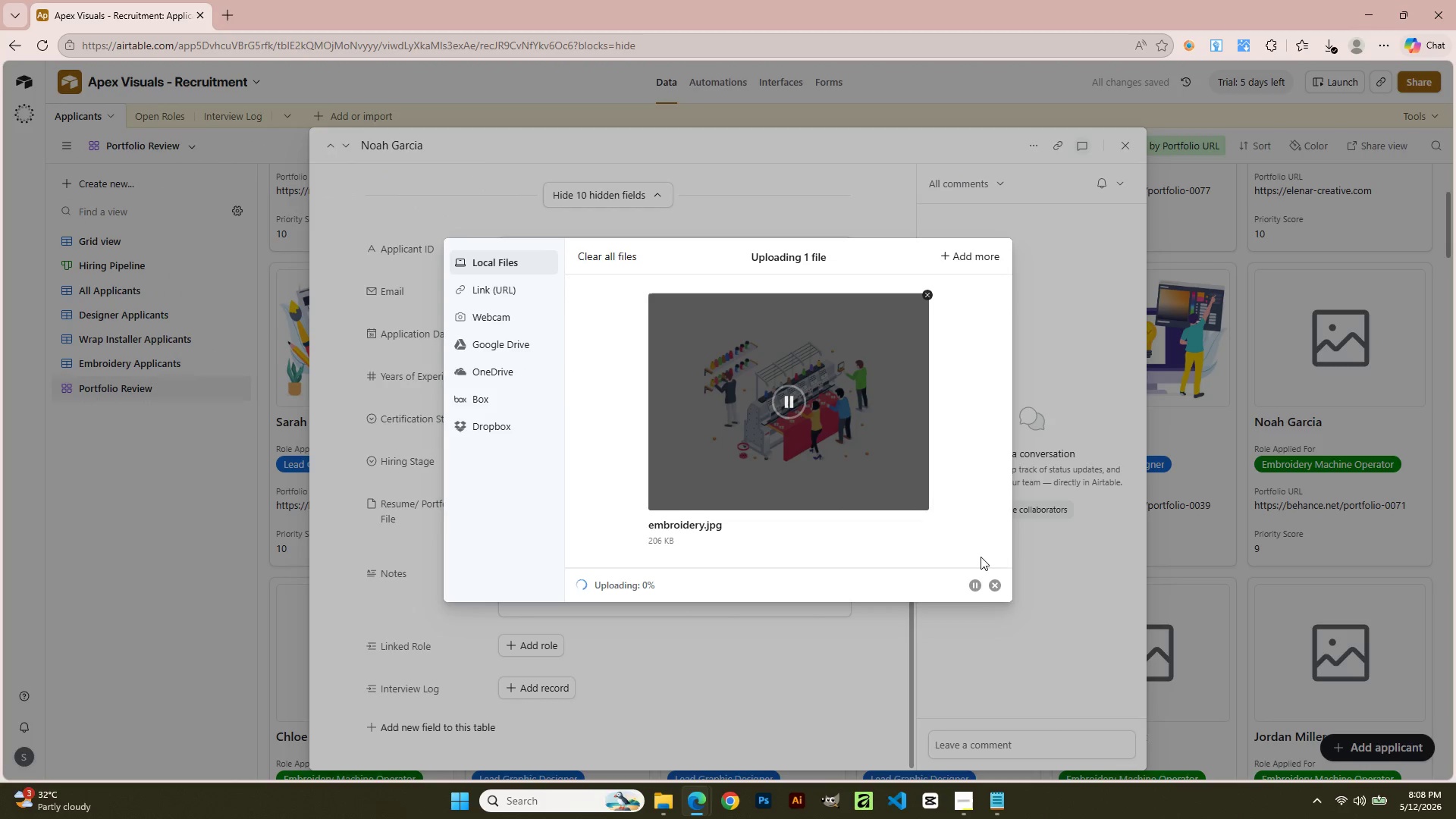 
left_click([1130, 145])
 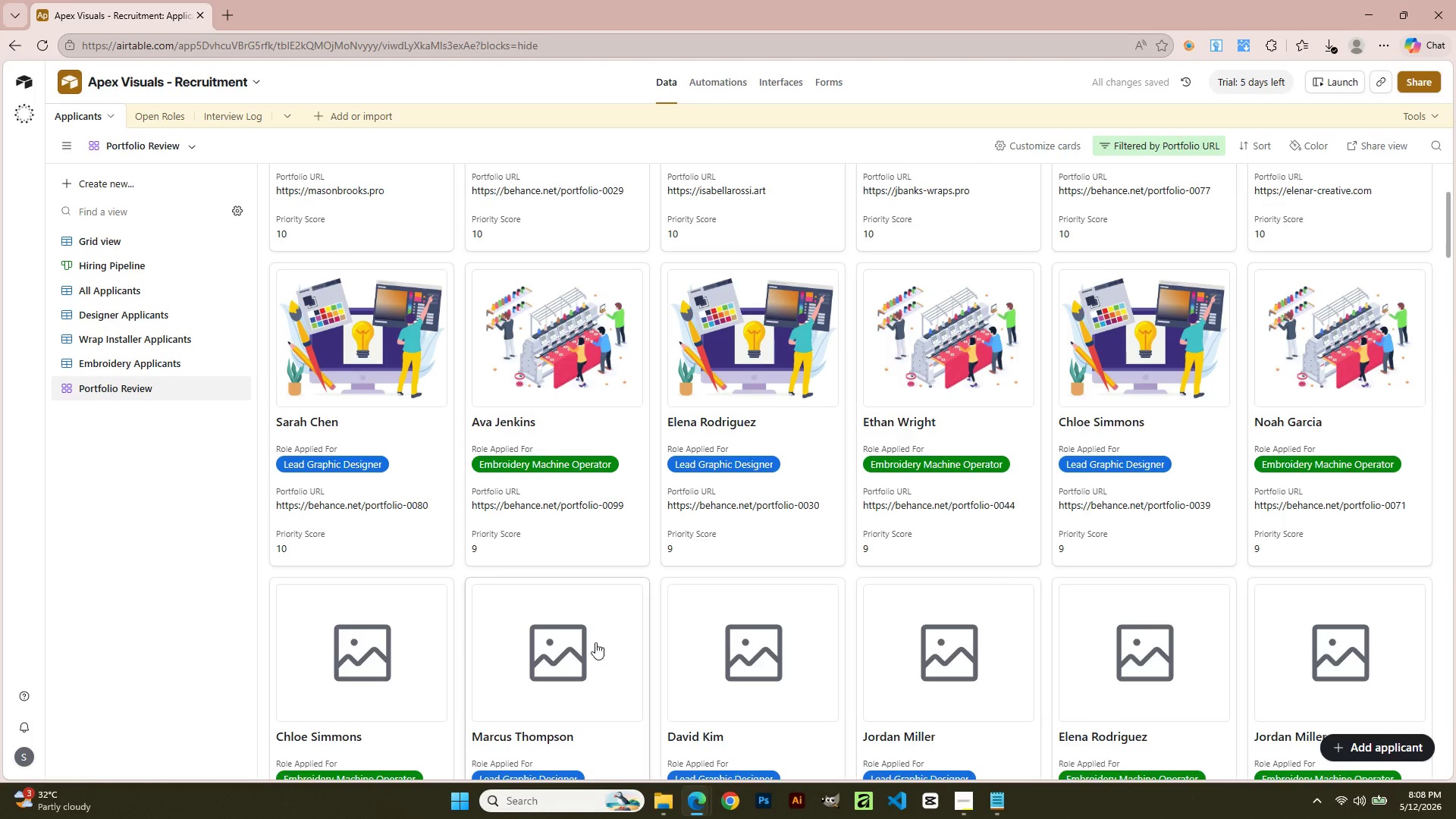 
scroll: coordinate [608, 565], scroll_direction: down, amount: 3.0
 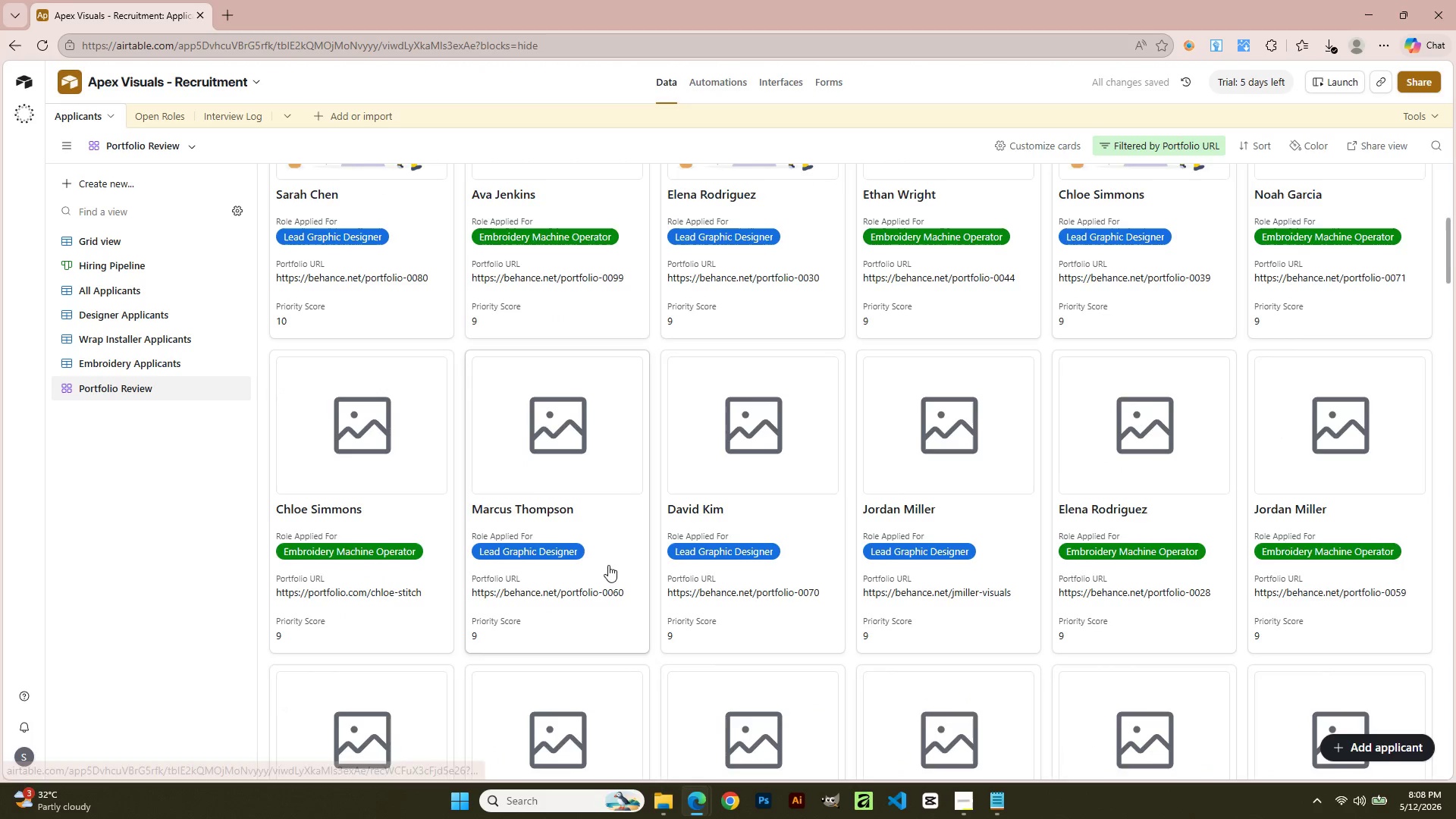 
scroll: coordinate [617, 566], scroll_direction: up, amount: 10.0
 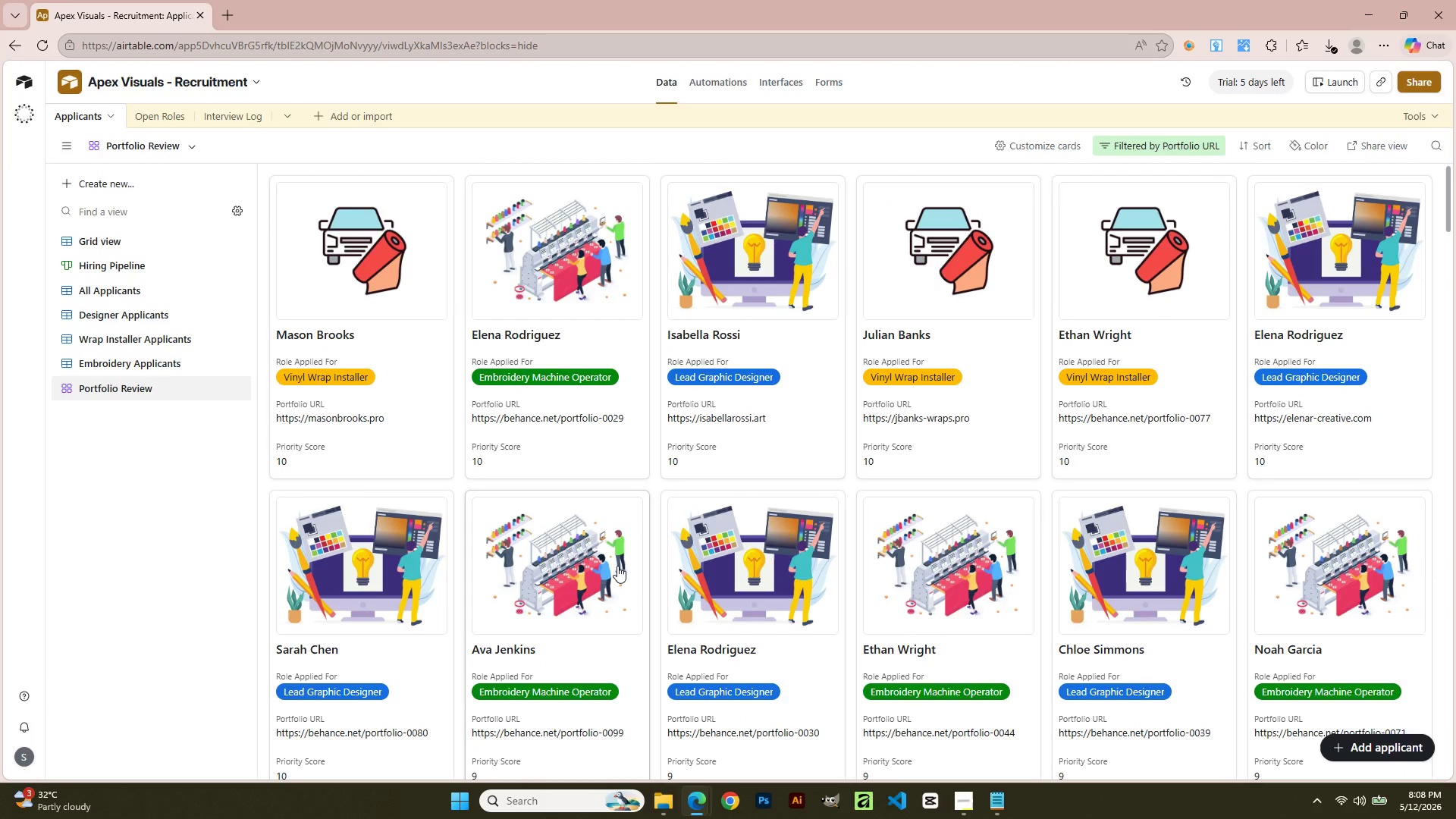 
wait(6.72)
 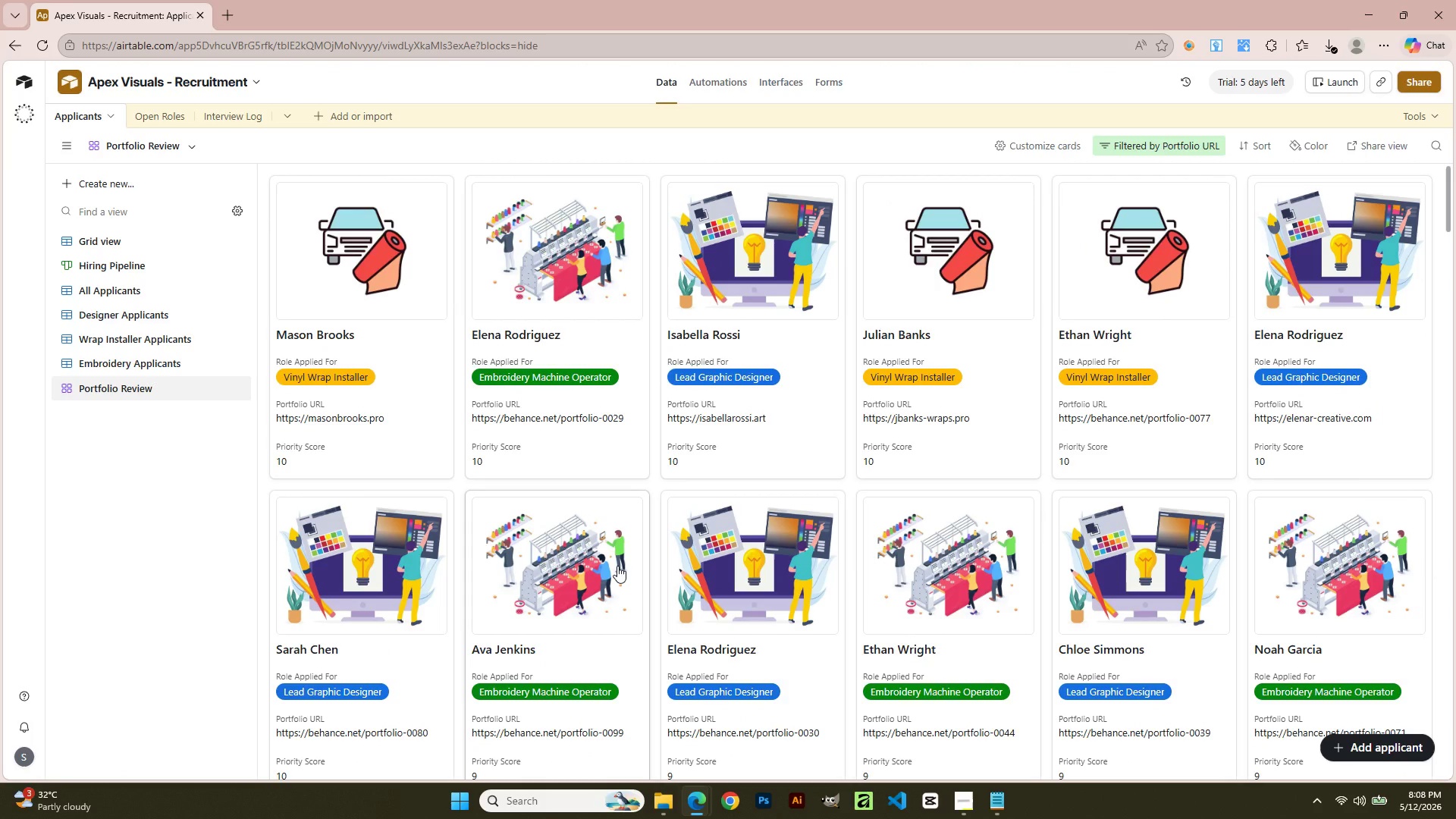 
scroll: coordinate [610, 632], scroll_direction: down, amount: 6.0
 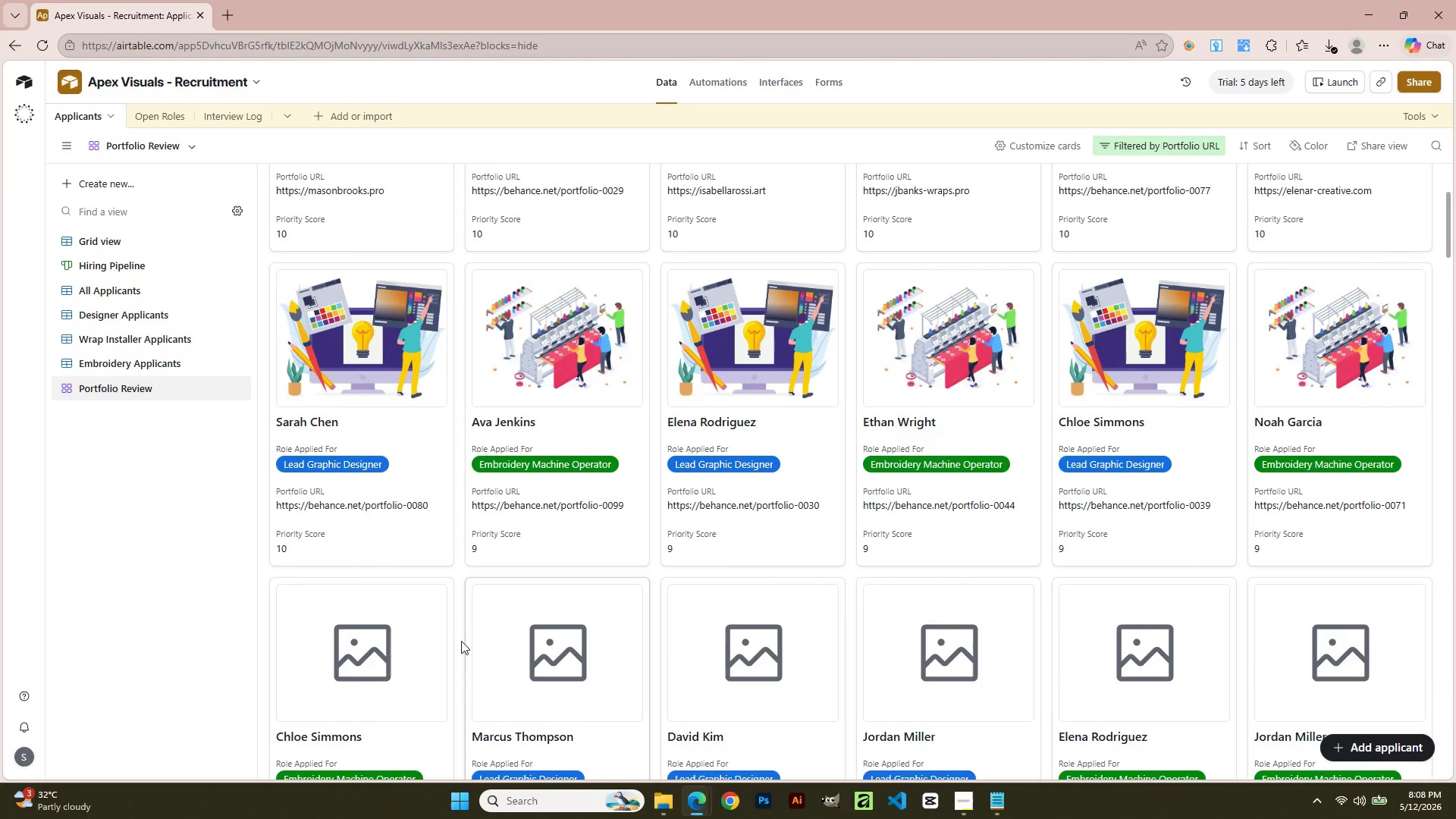 
left_click([383, 557])
 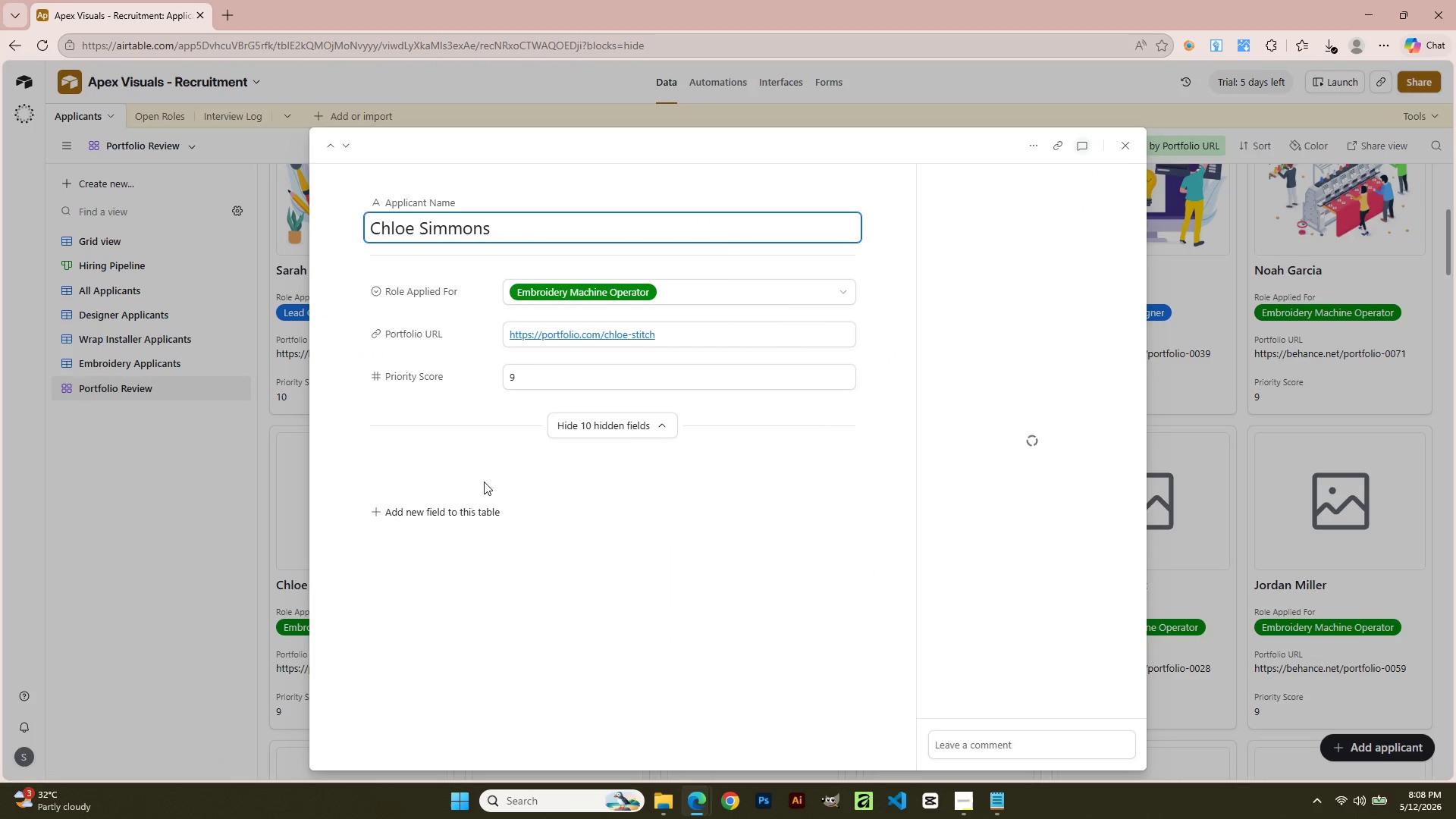 
scroll: coordinate [592, 626], scroll_direction: down, amount: 8.0
 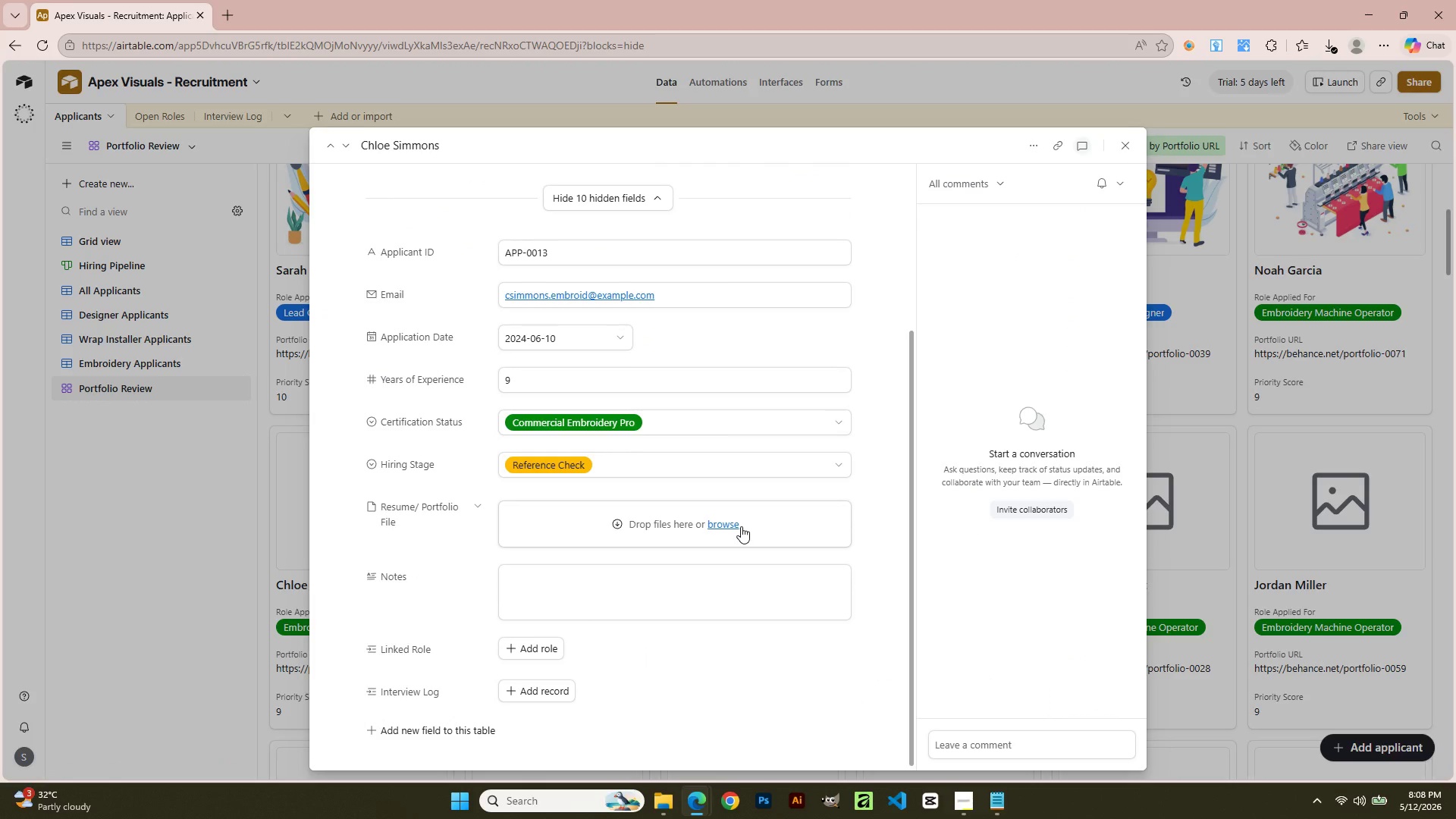 
scroll: coordinate [738, 526], scroll_direction: up, amount: 3.0
 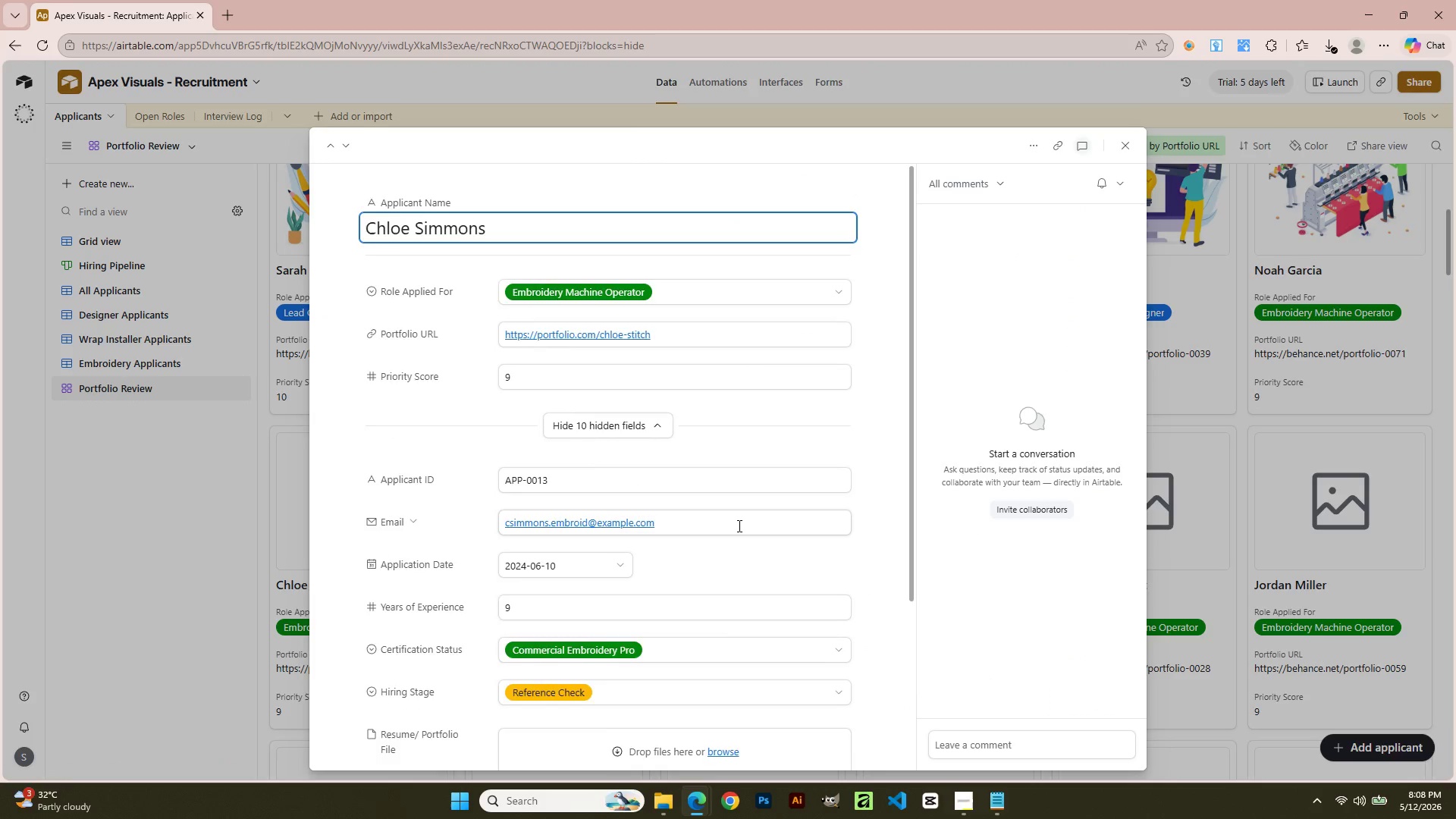 
left_click([734, 527])
 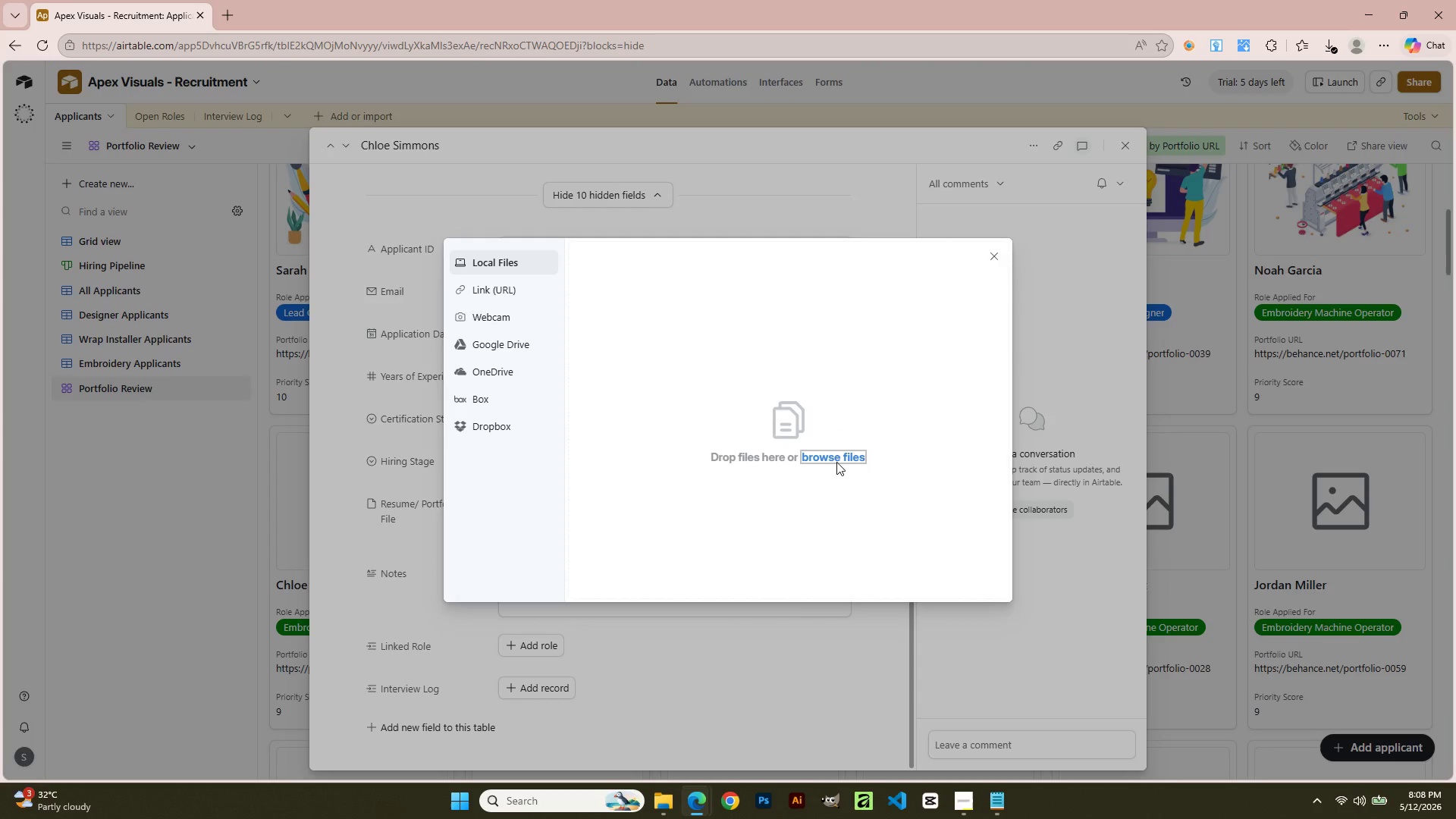 
scroll: coordinate [738, 526], scroll_direction: down, amount: 4.0
 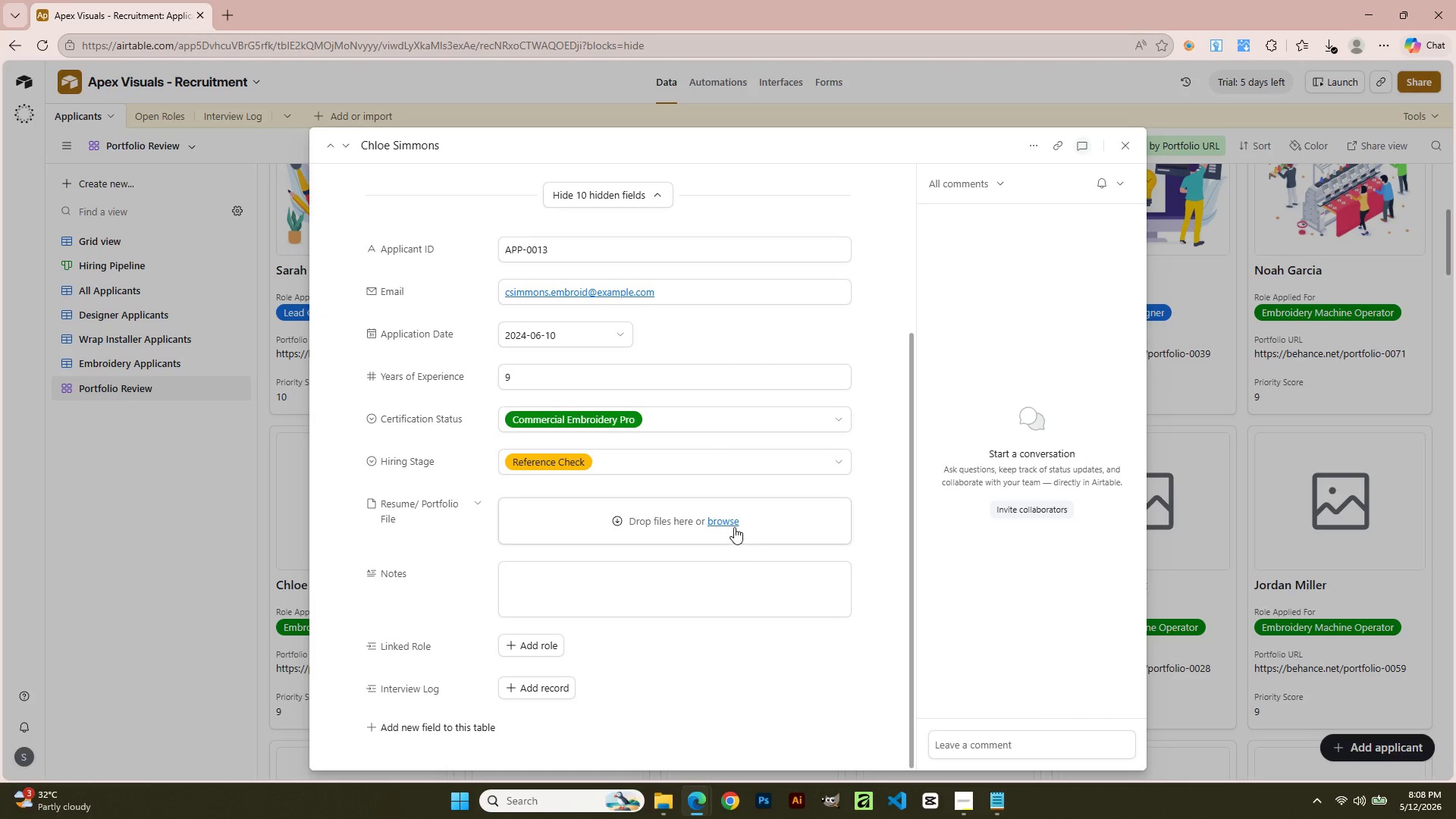 
left_click([847, 456])
 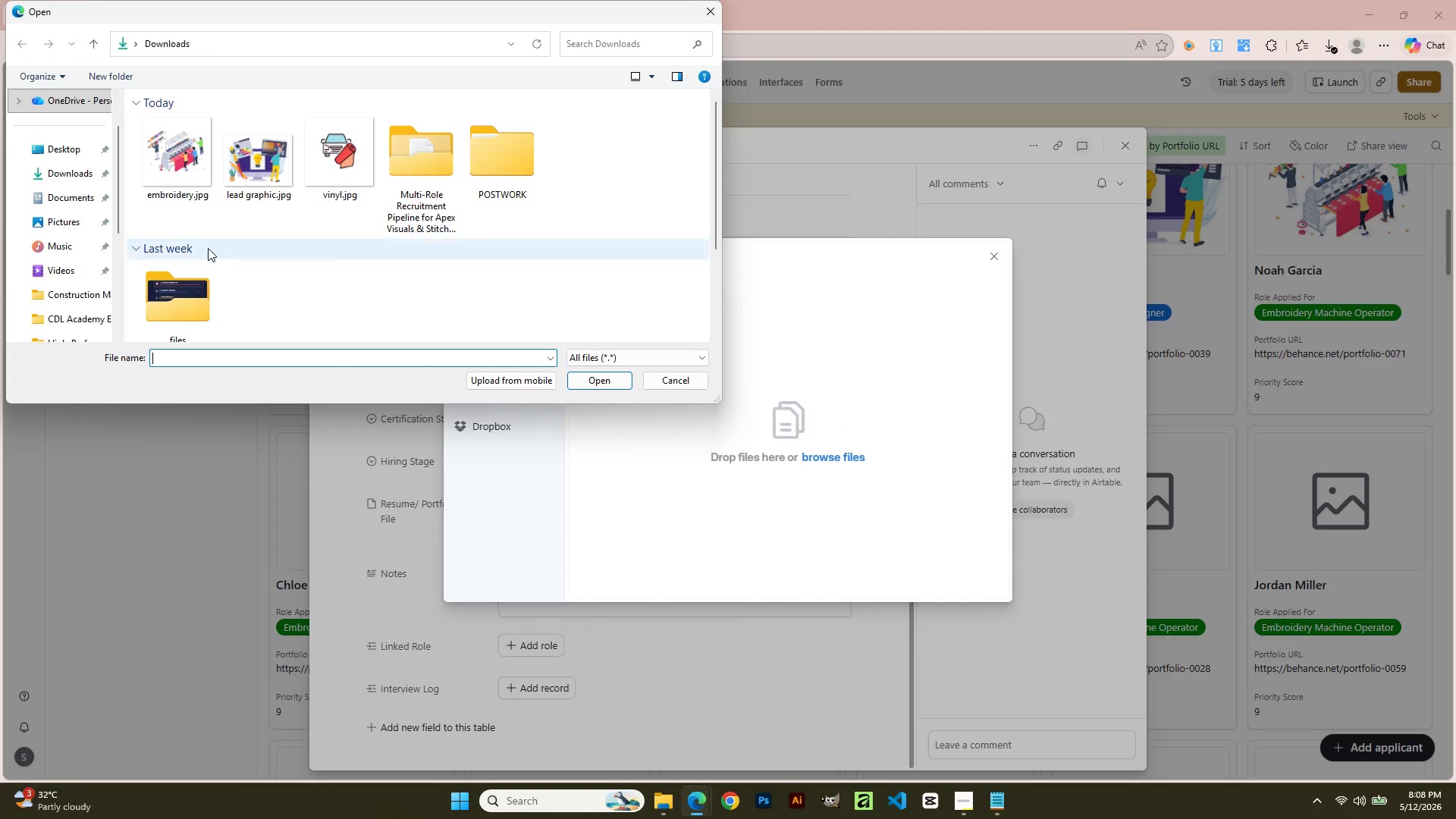 
double_click([180, 170])
 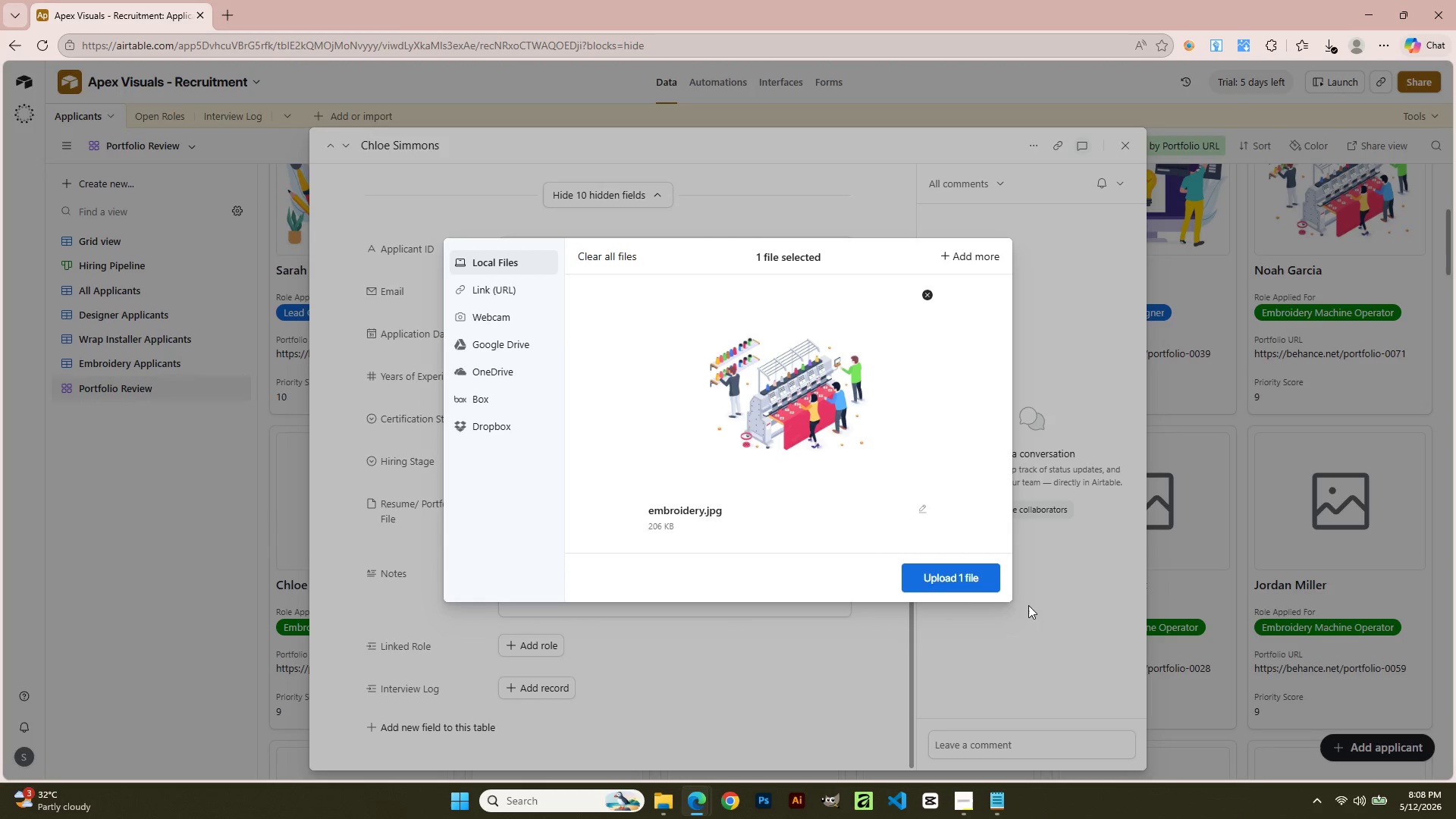 
left_click([952, 576])
 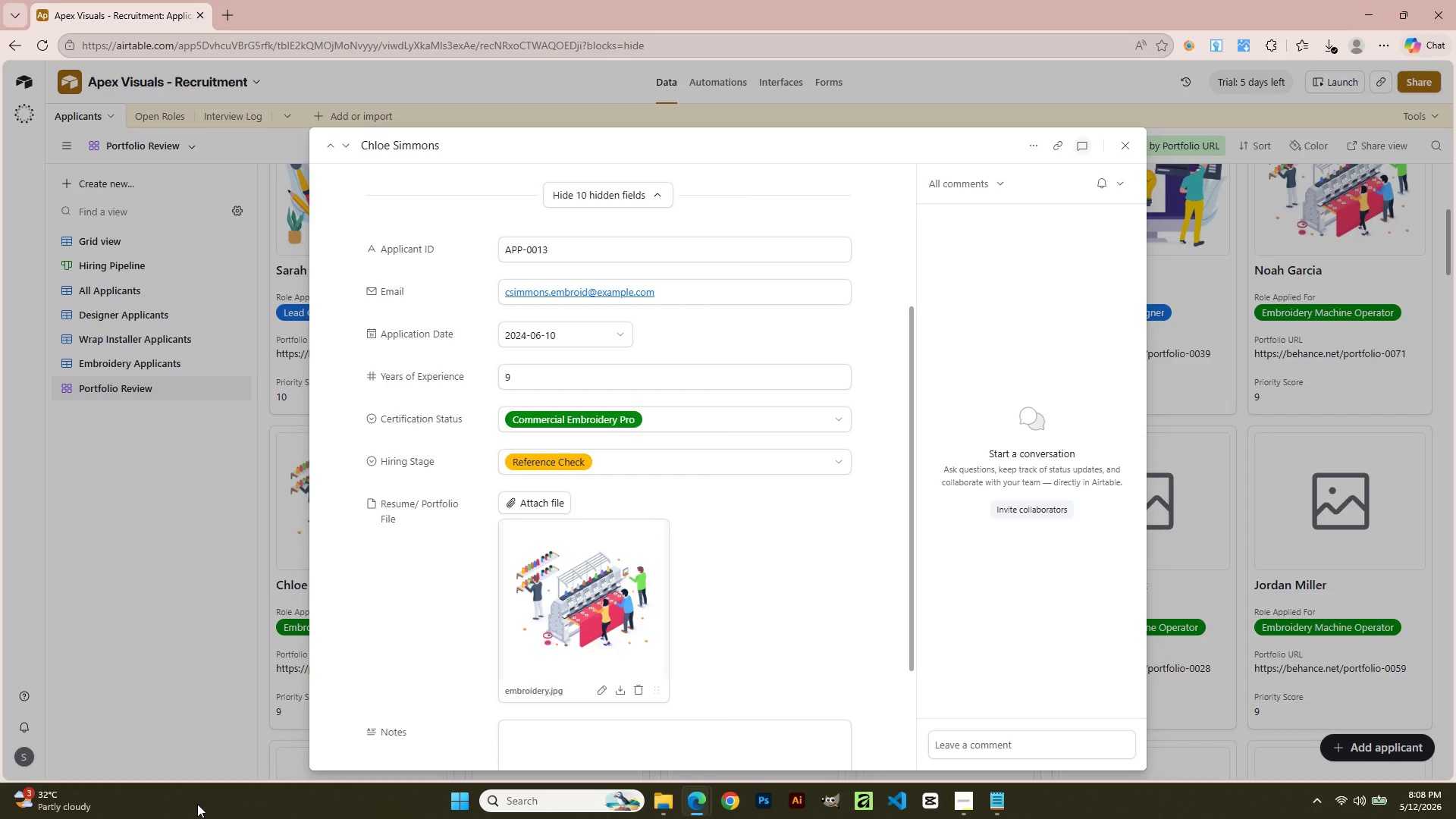 
wait(18.34)
 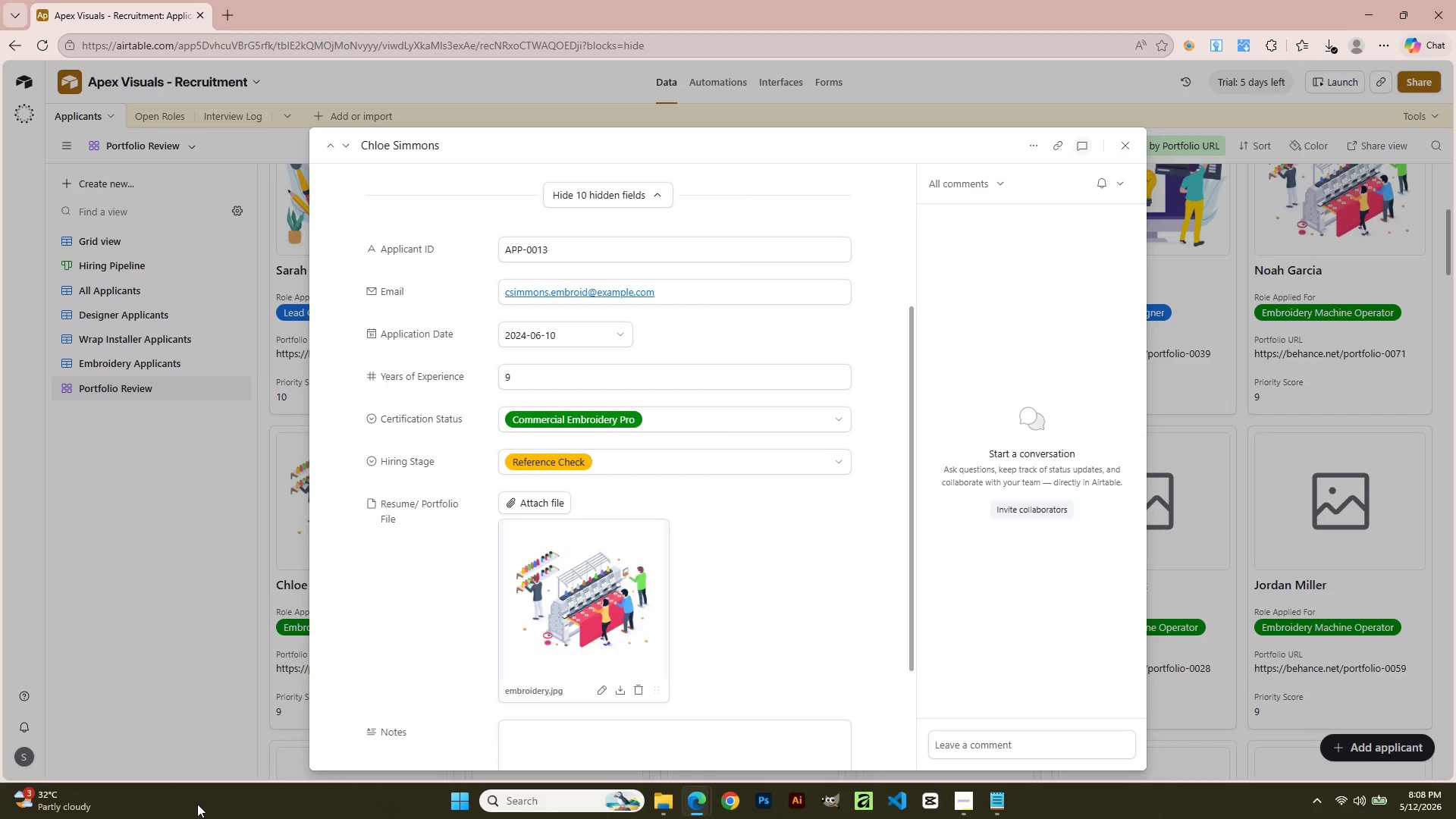 
scroll: coordinate [582, 603], scroll_direction: down, amount: 4.0
 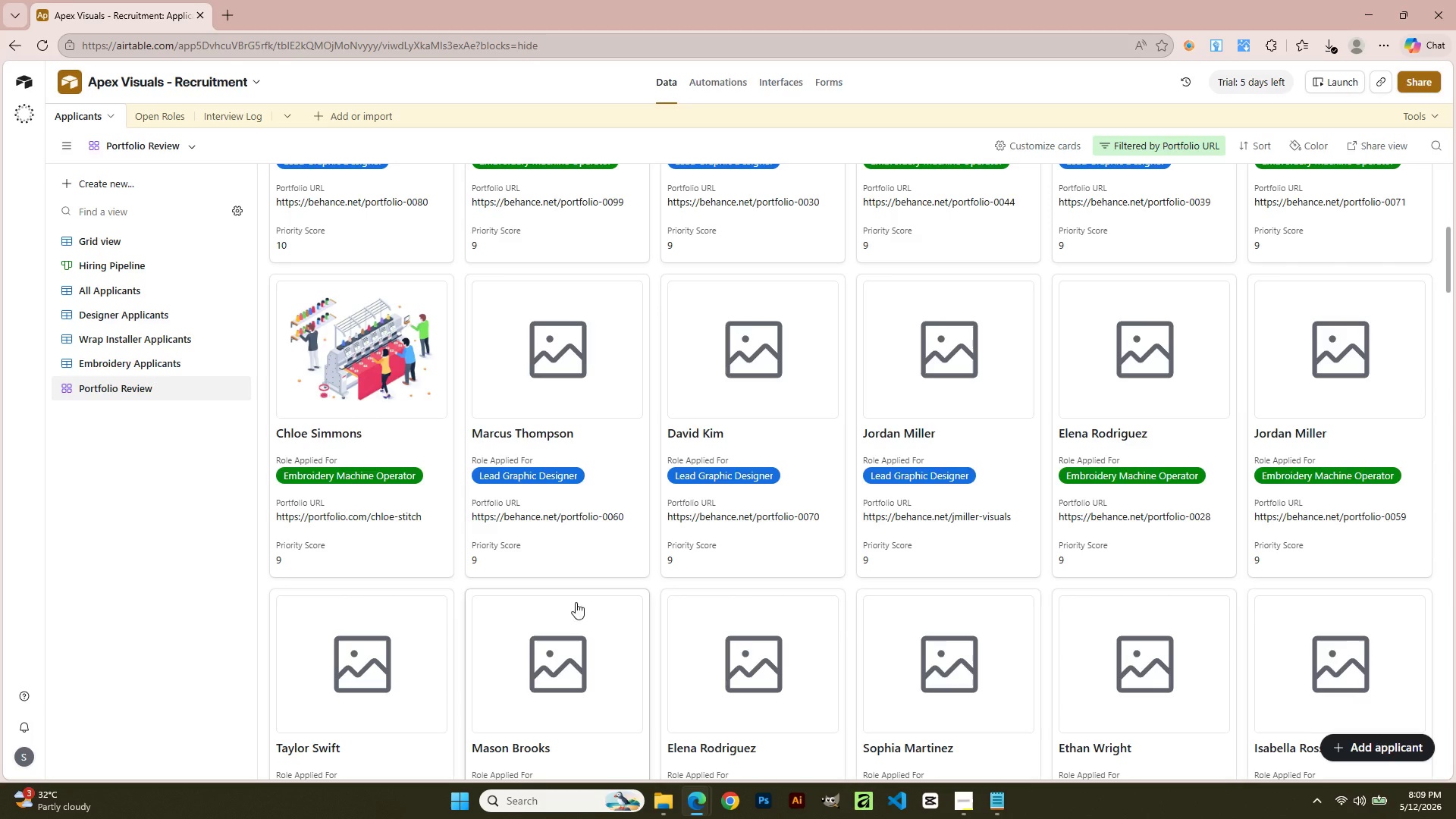 
wait(5.73)
 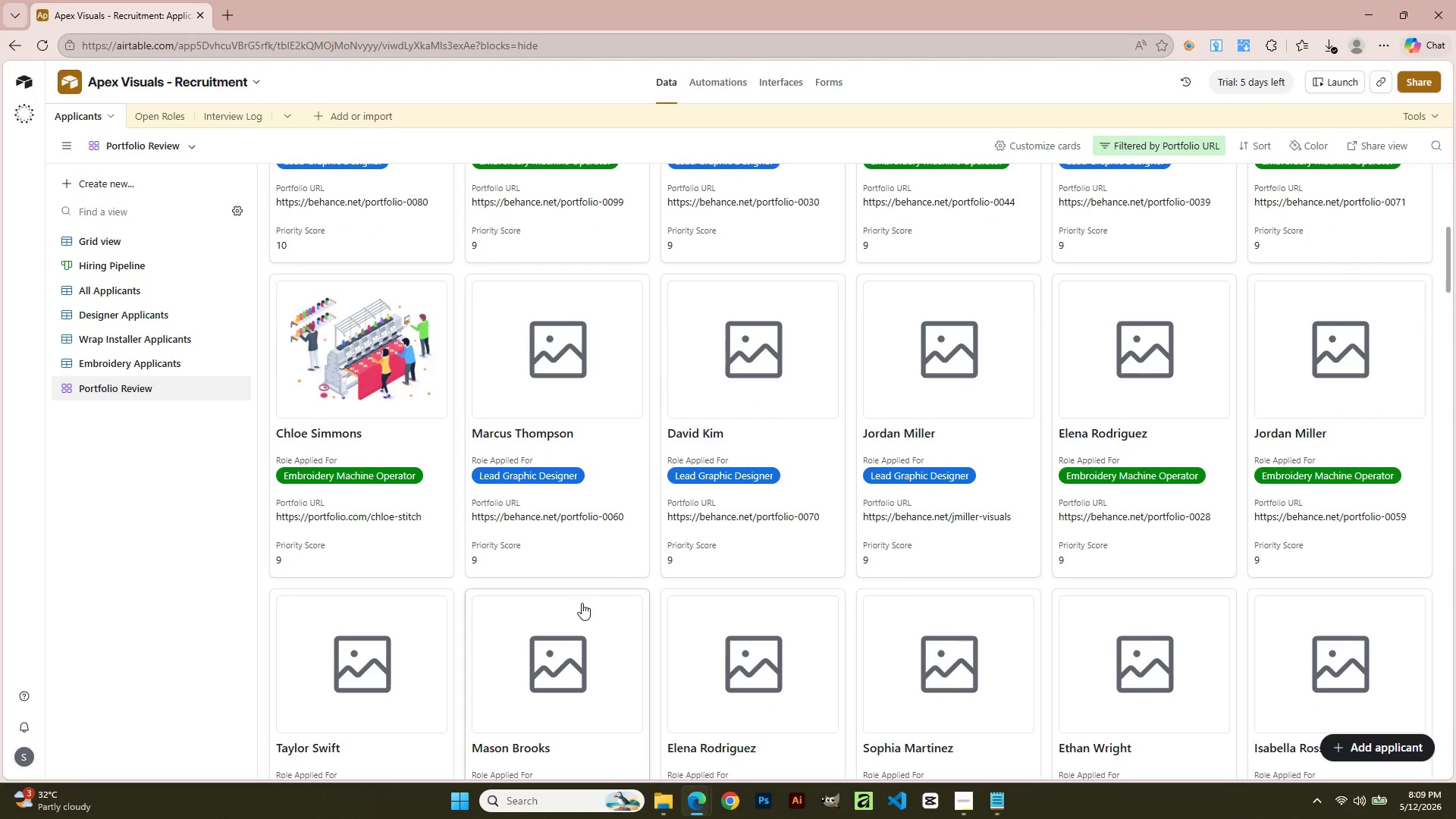 
scroll: coordinate [594, 450], scroll_direction: up, amount: 2.0
 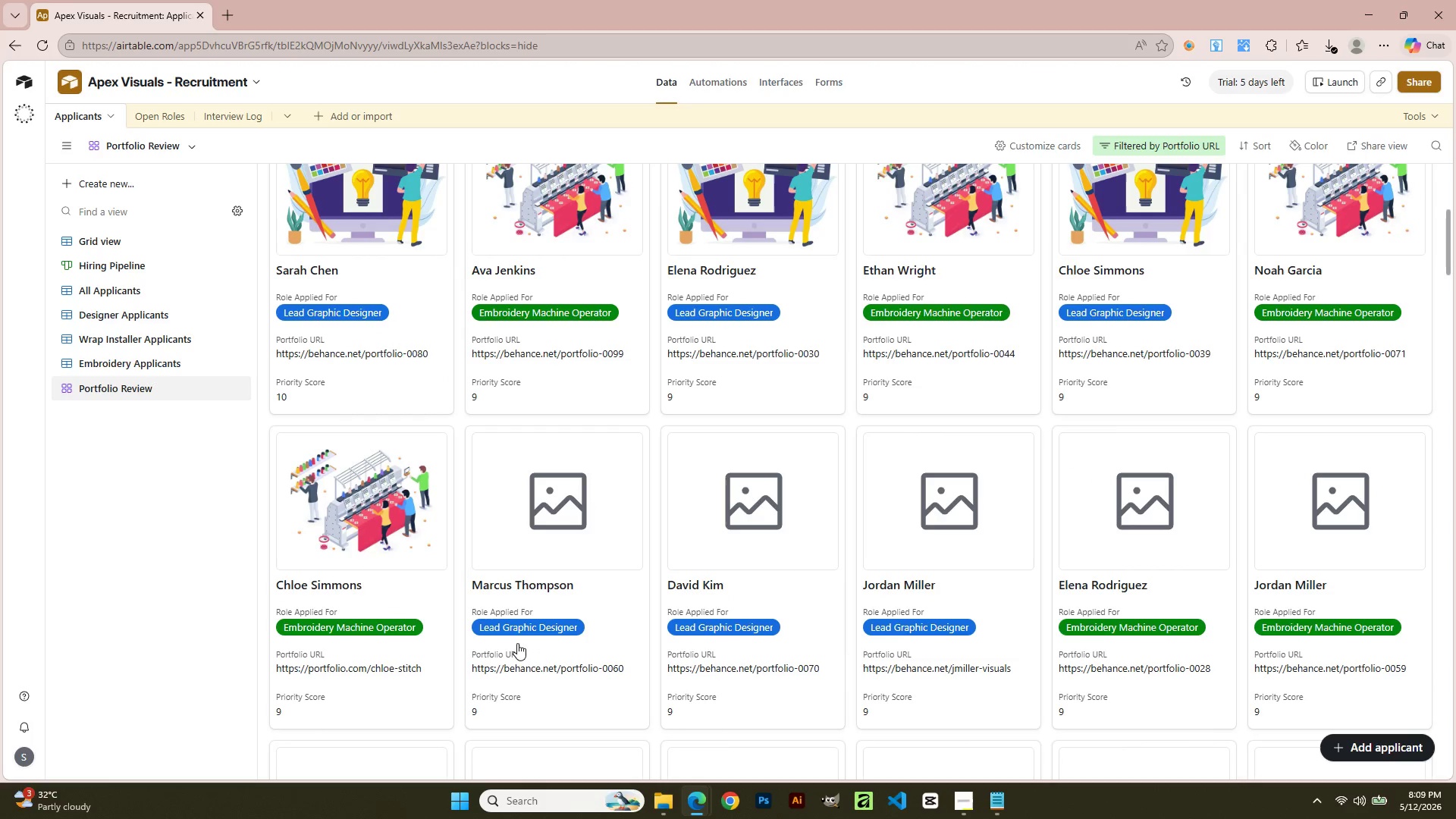 
scroll: coordinate [532, 595], scroll_direction: down, amount: 1.0
 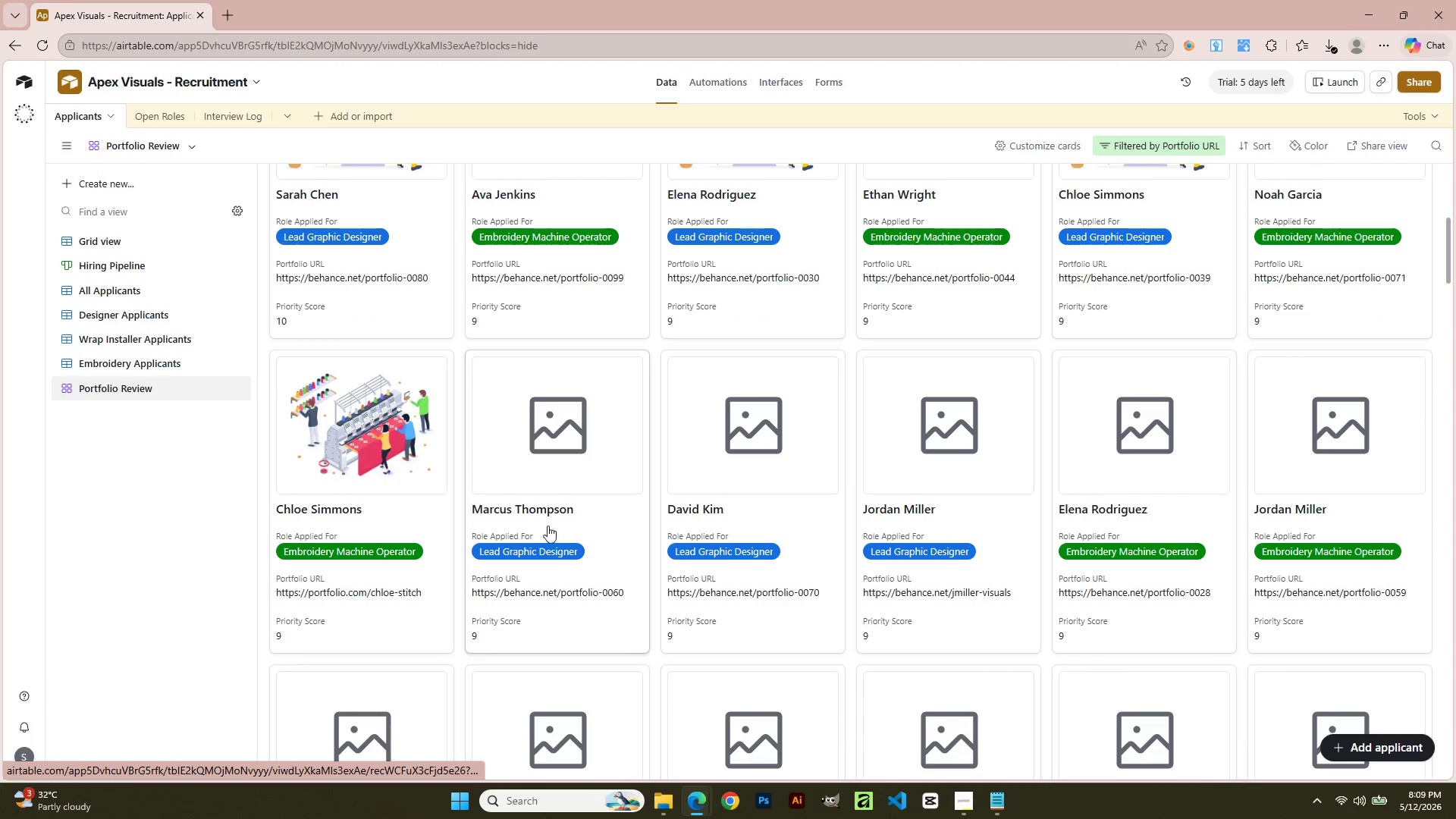 
left_click([566, 480])
 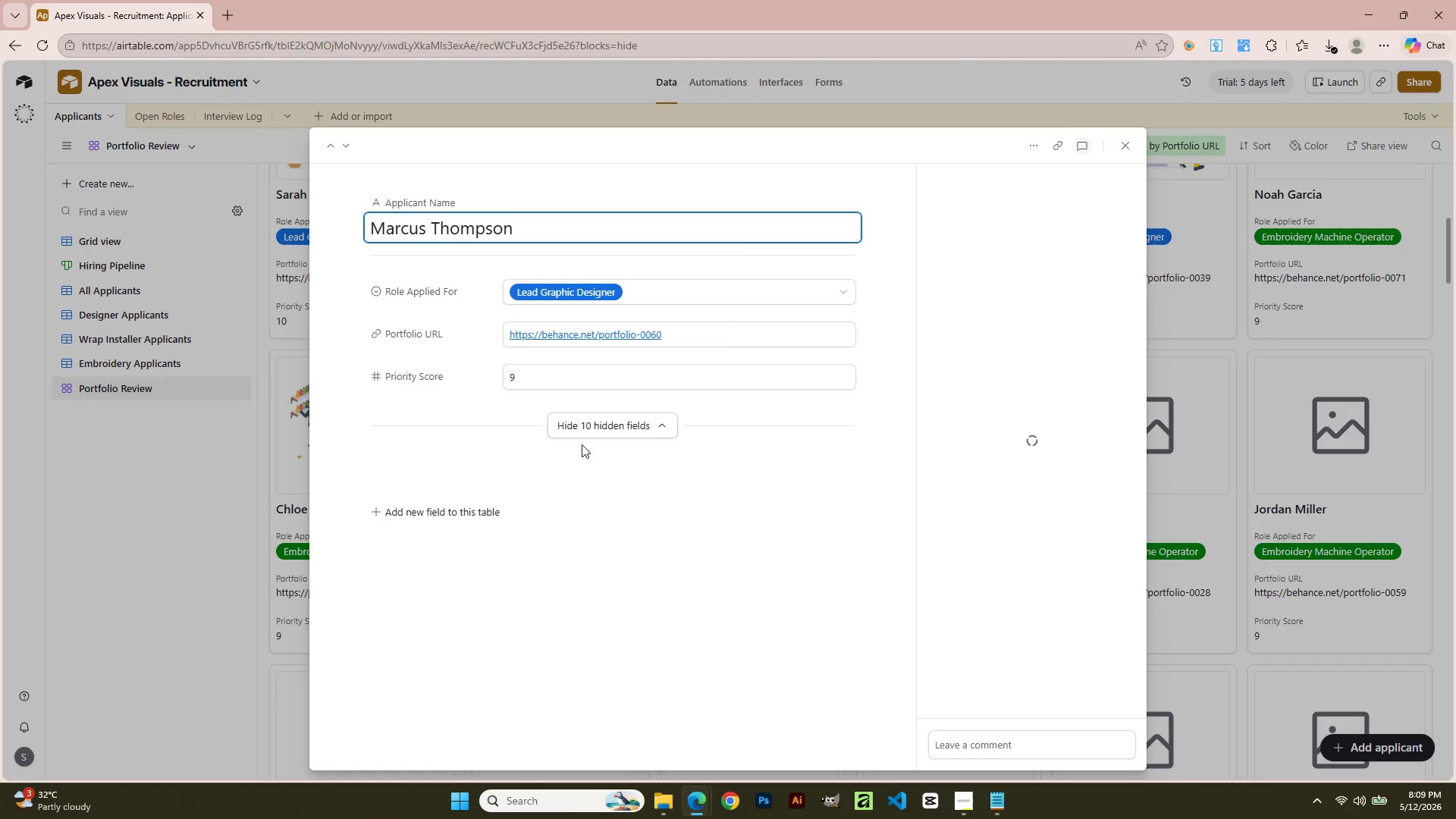 
scroll: coordinate [691, 592], scroll_direction: down, amount: 5.0
 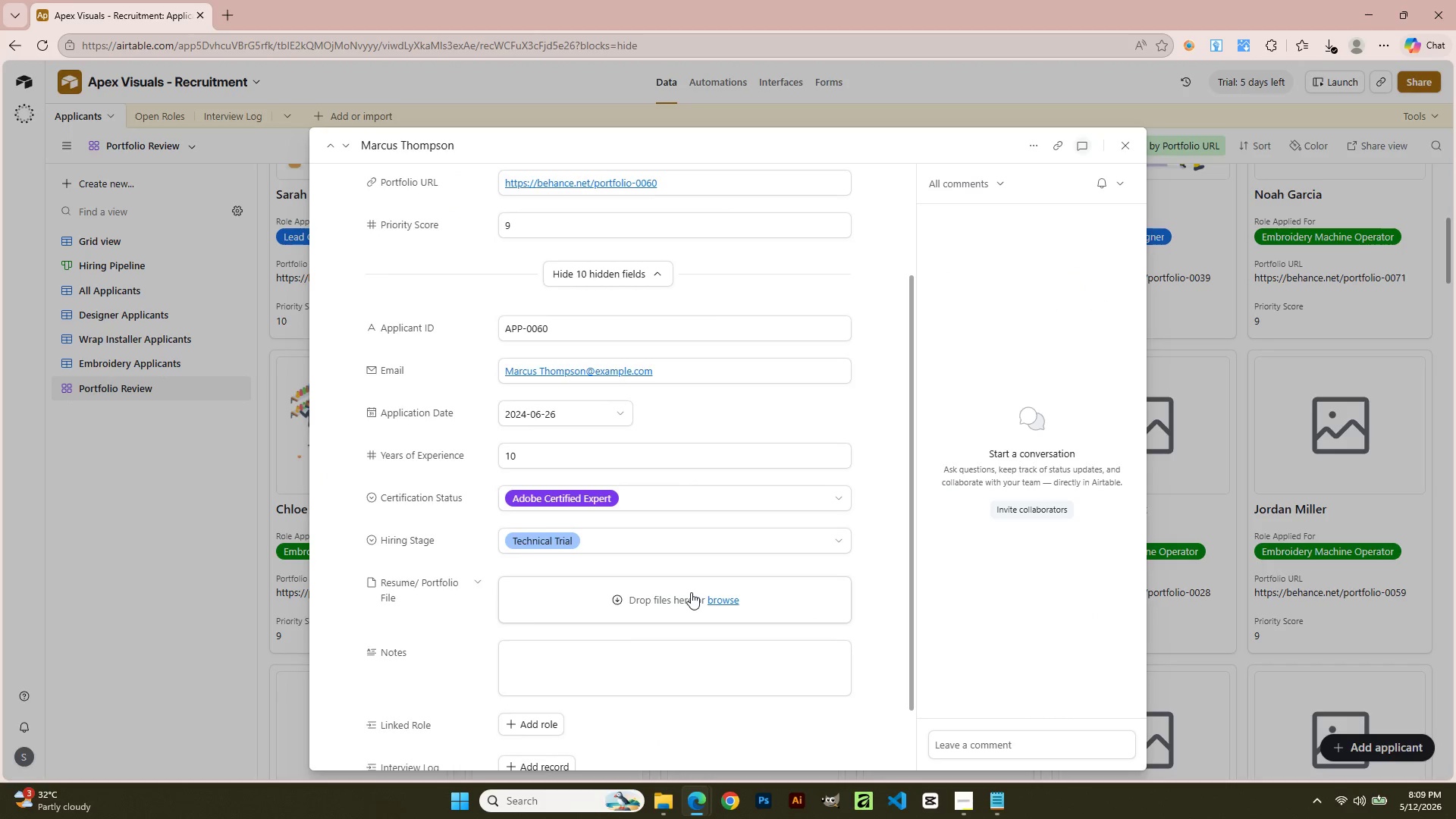 
scroll: coordinate [691, 592], scroll_direction: up, amount: 3.0
 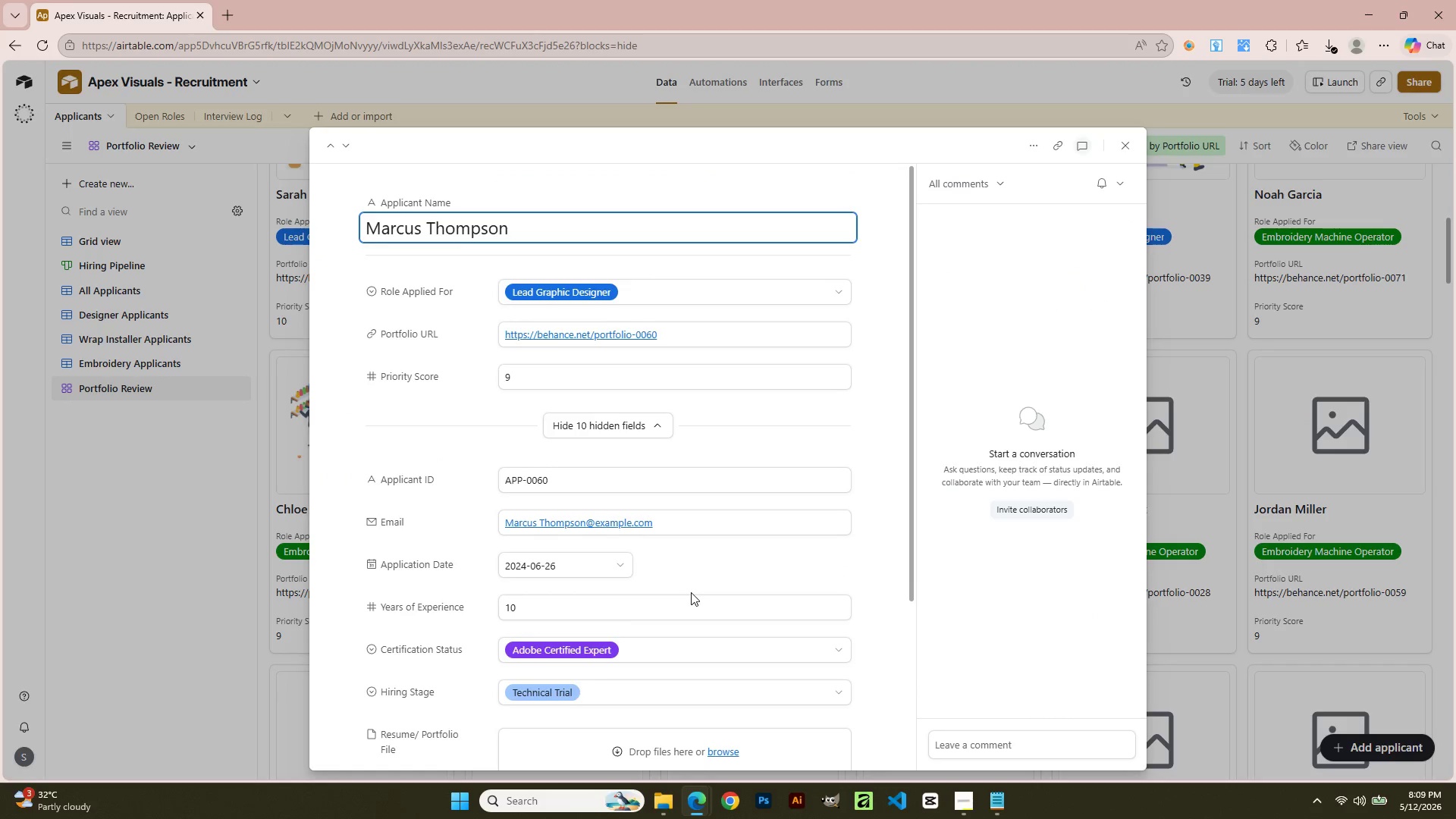 
left_click([720, 524])
 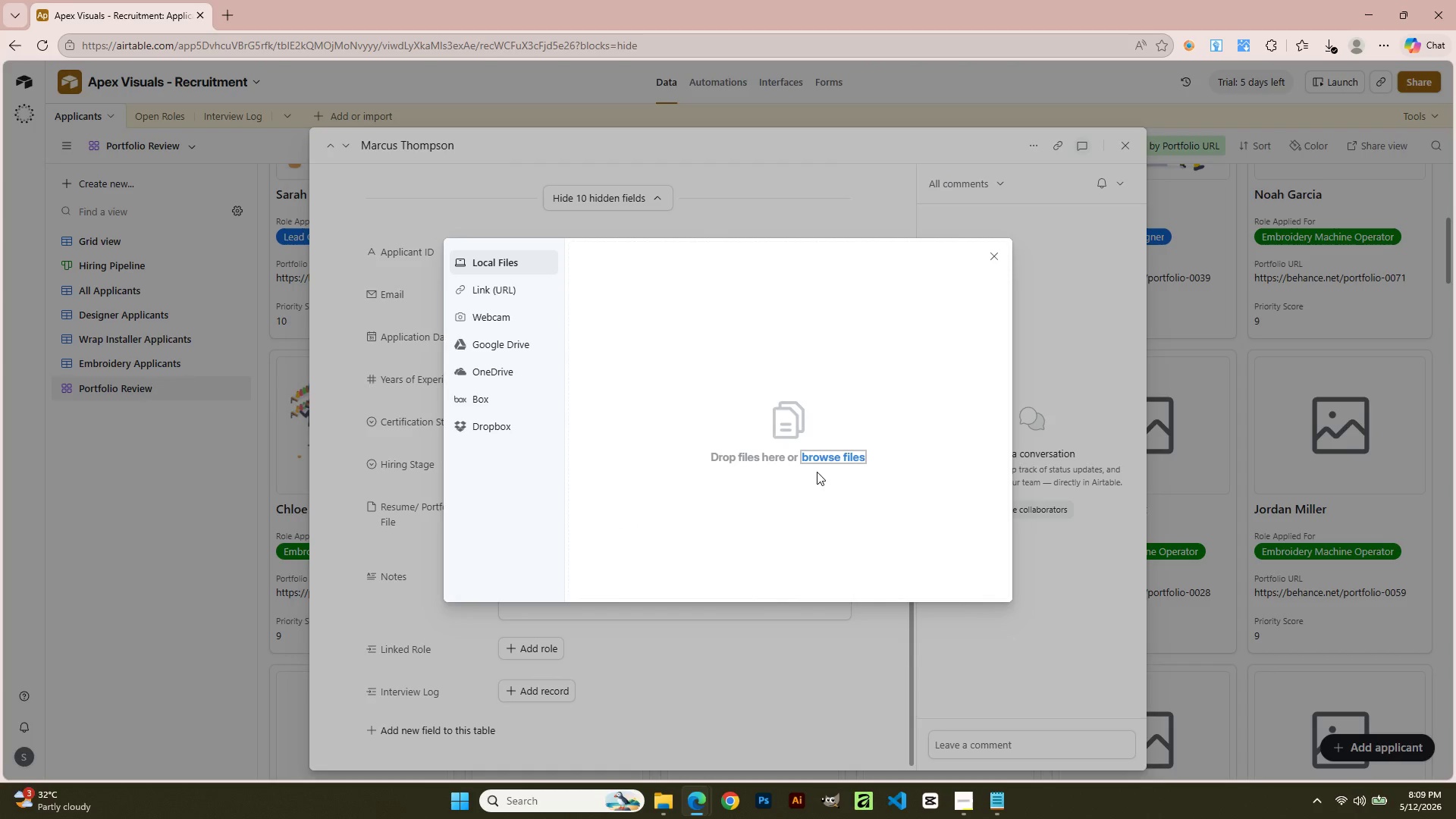 
scroll: coordinate [691, 591], scroll_direction: down, amount: 3.0
 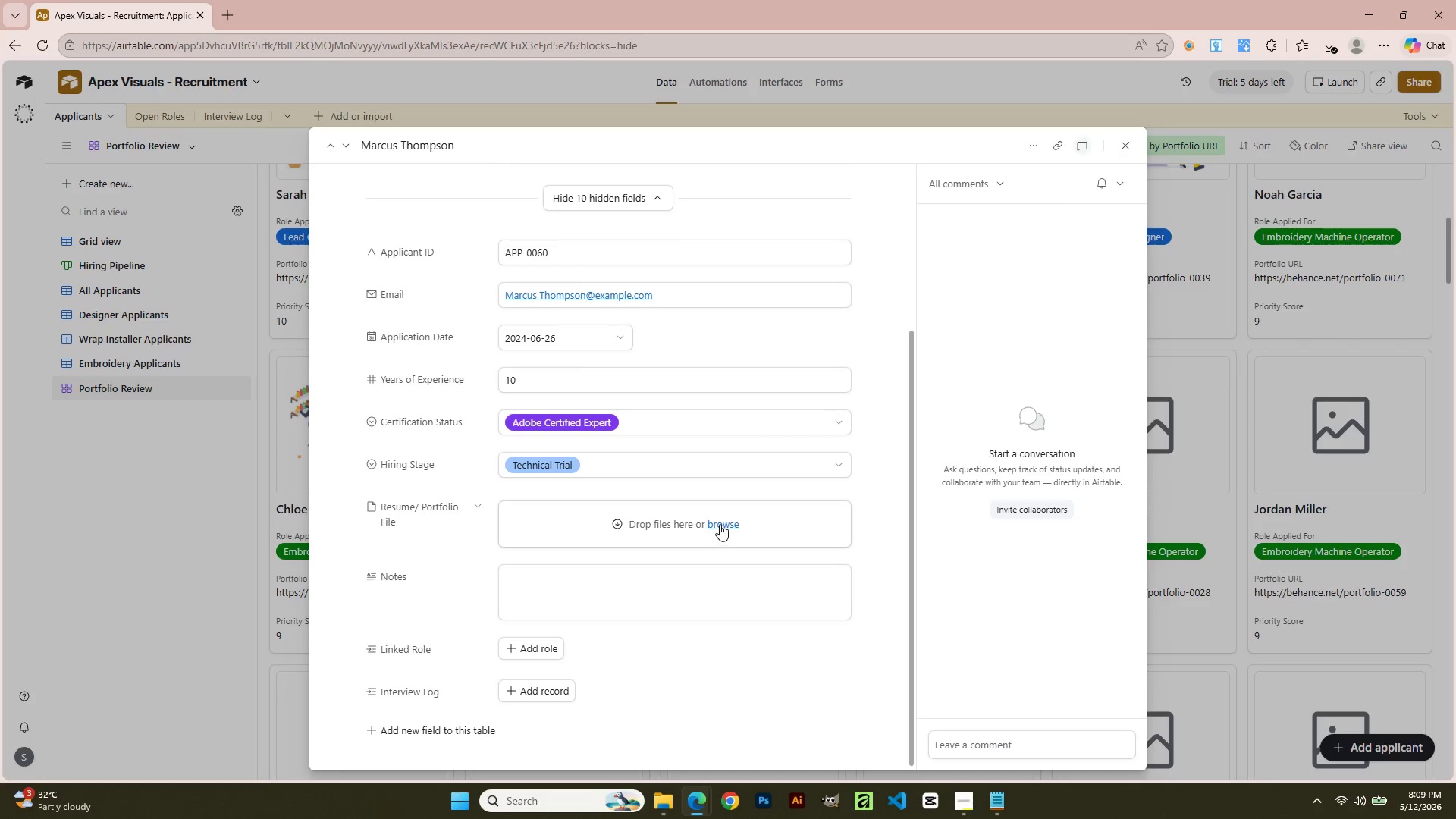 
left_click([825, 457])
 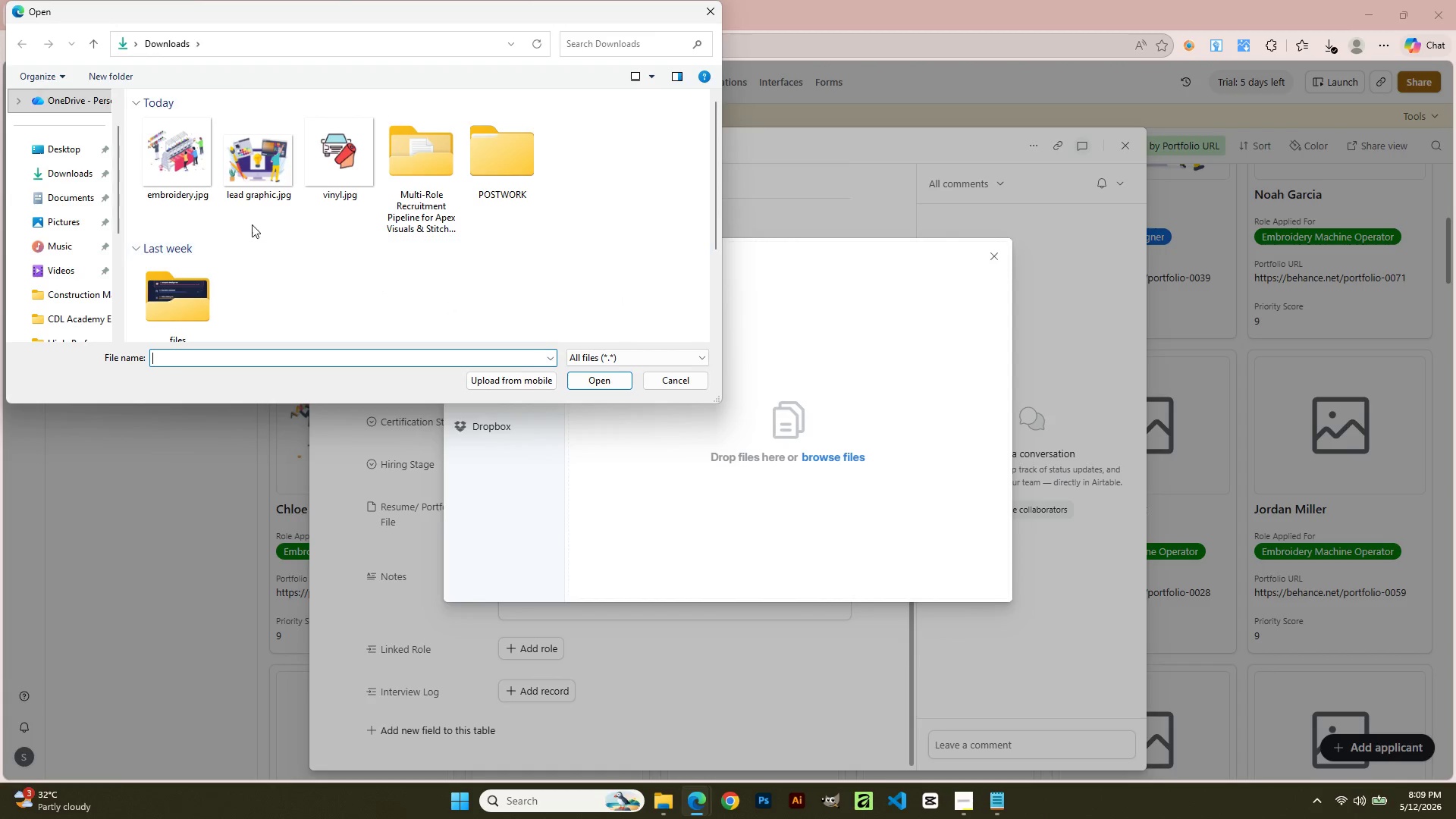 
double_click([256, 173])
 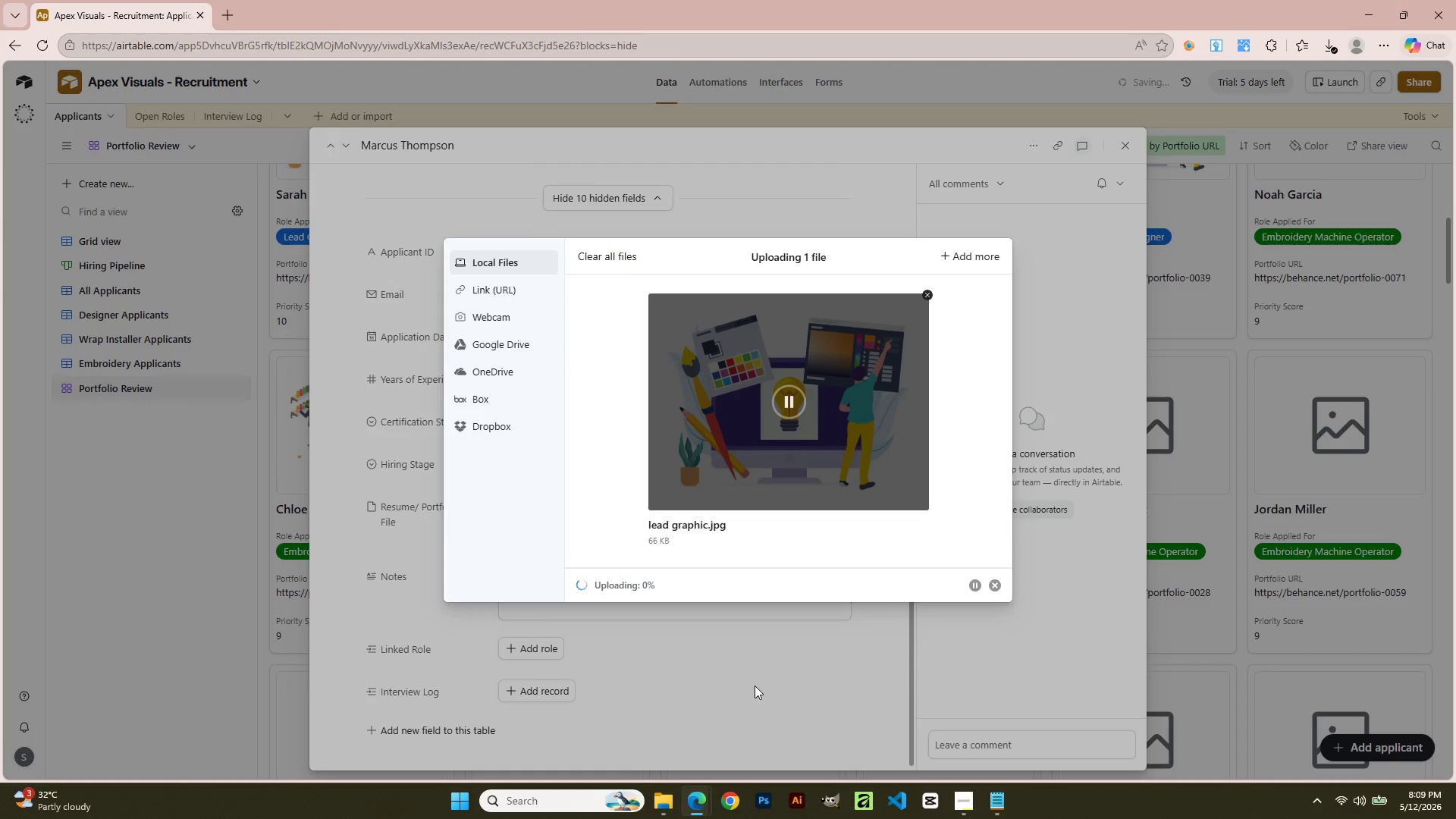 
wait(8.52)
 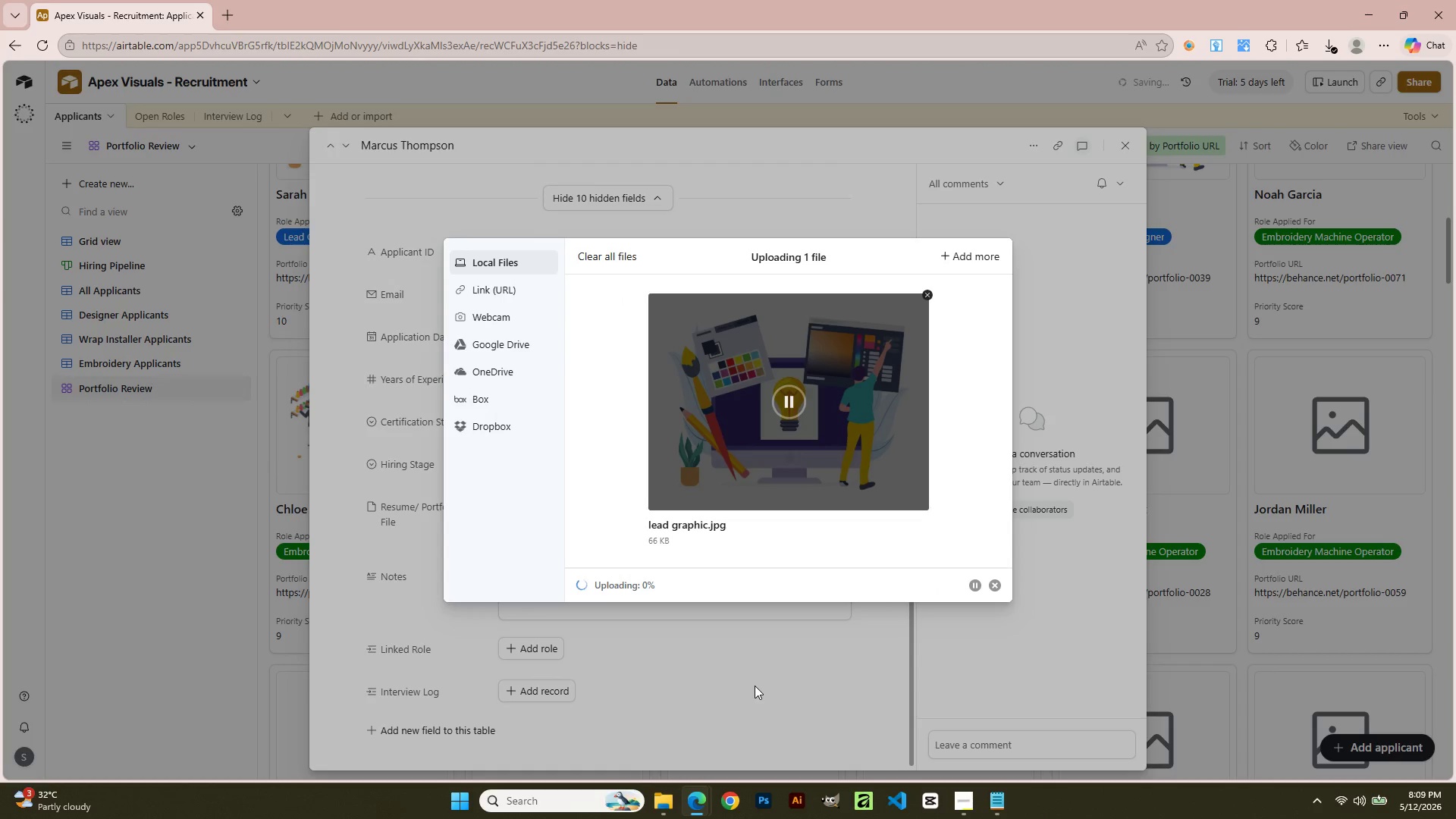 
left_click([1119, 146])
 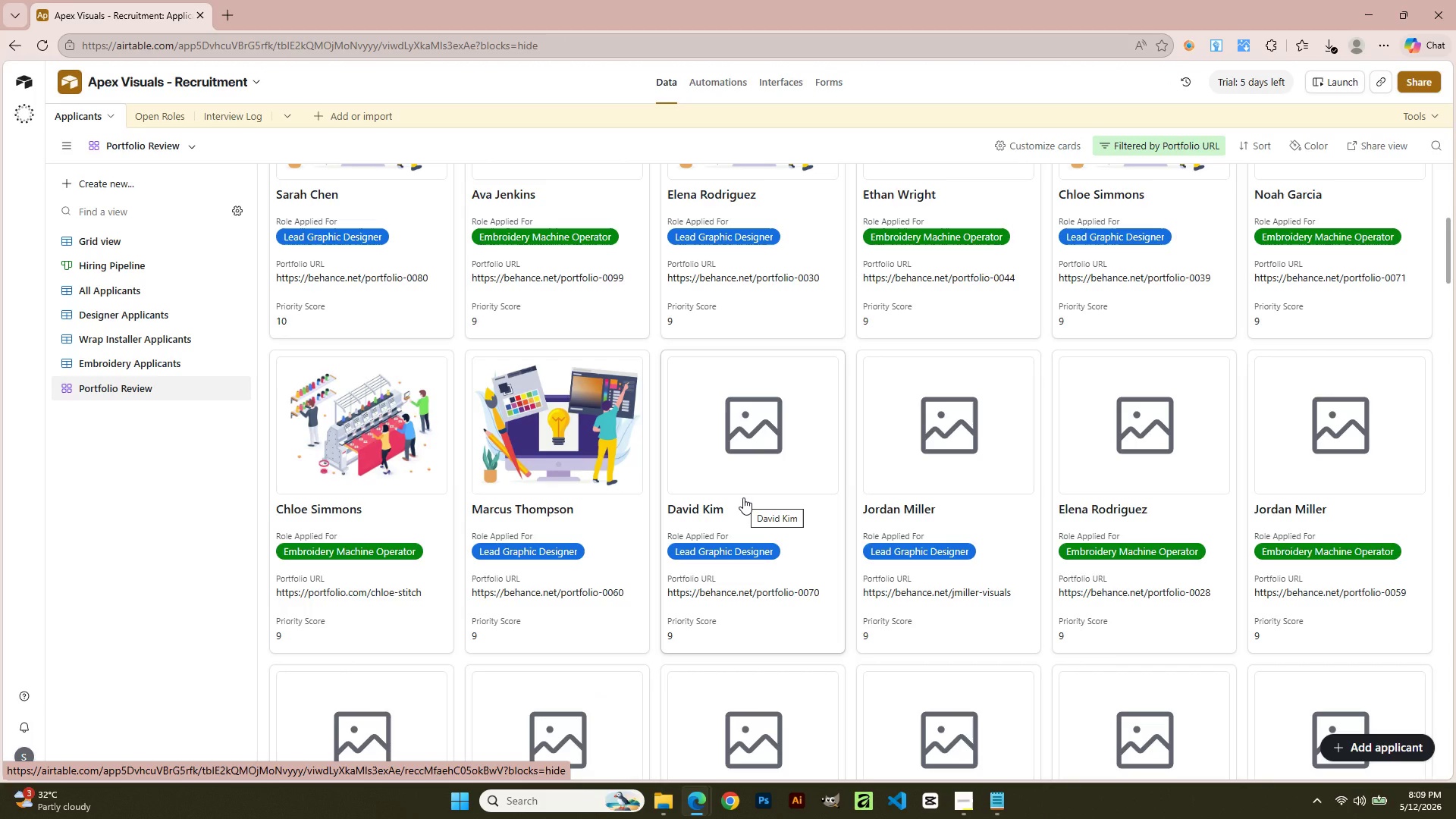 
wait(7.23)
 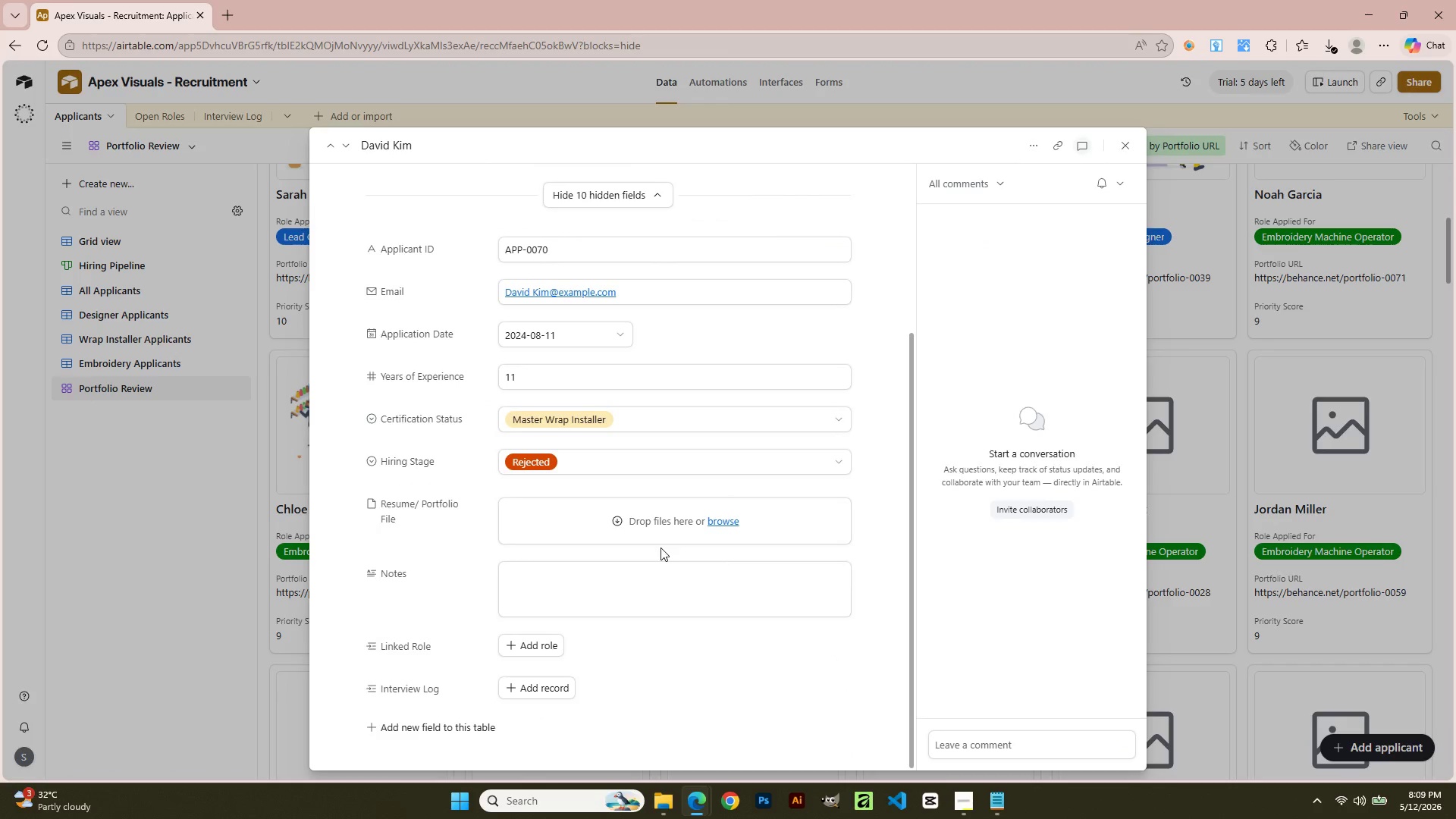 
left_click([739, 524])
 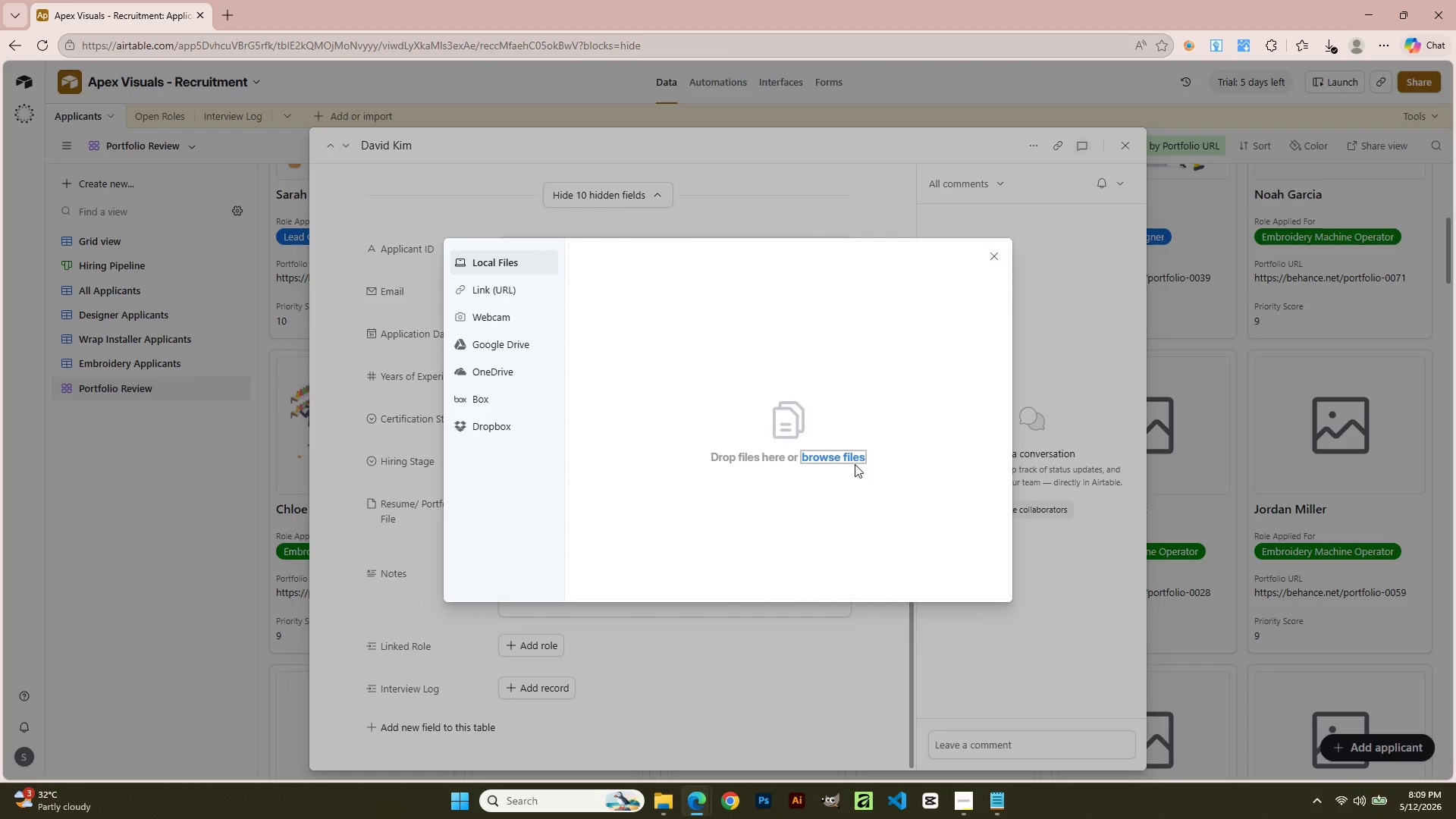 
scroll: coordinate [661, 548], scroll_direction: down, amount: 4.0
 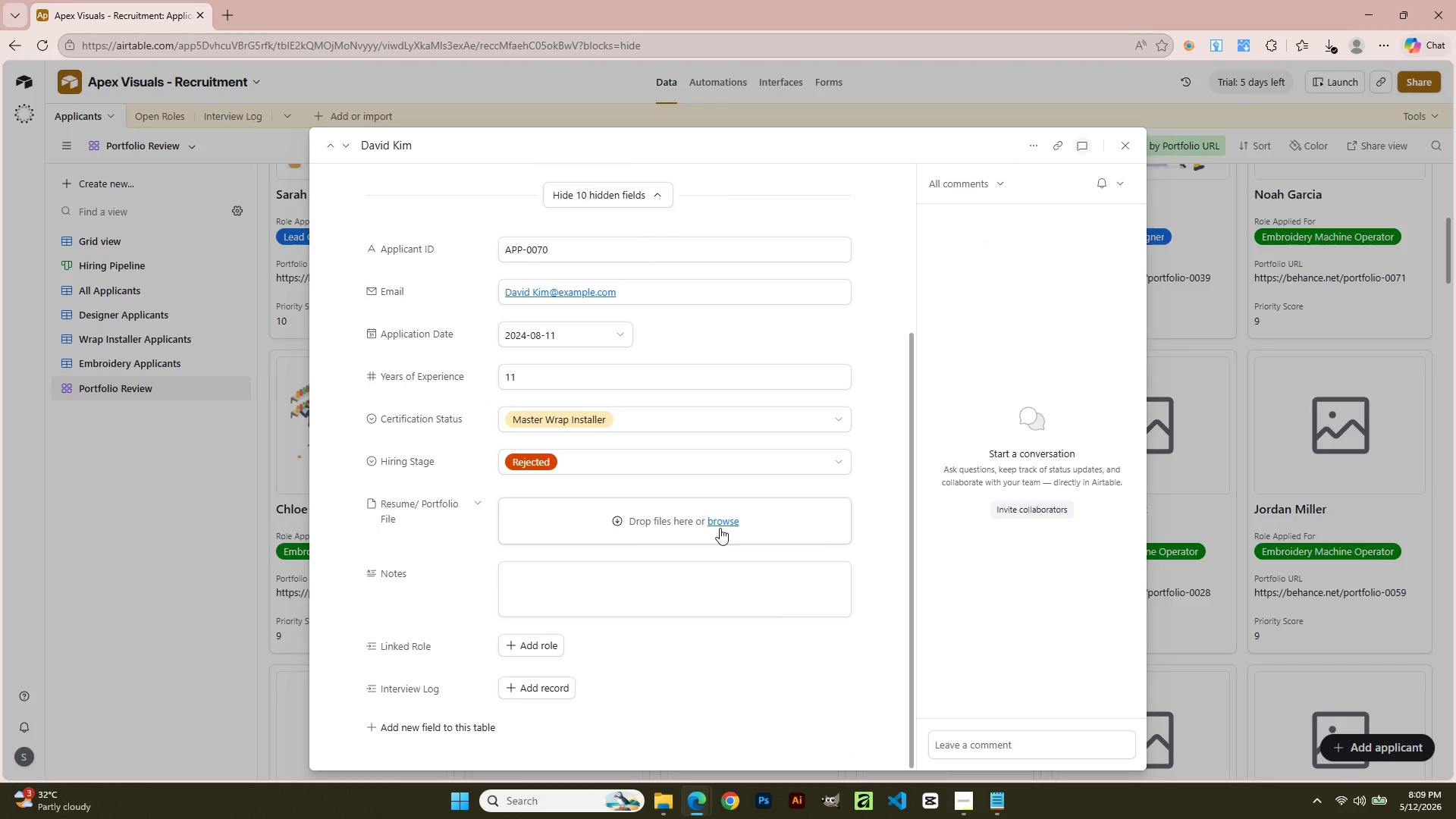 
left_click([855, 458])
 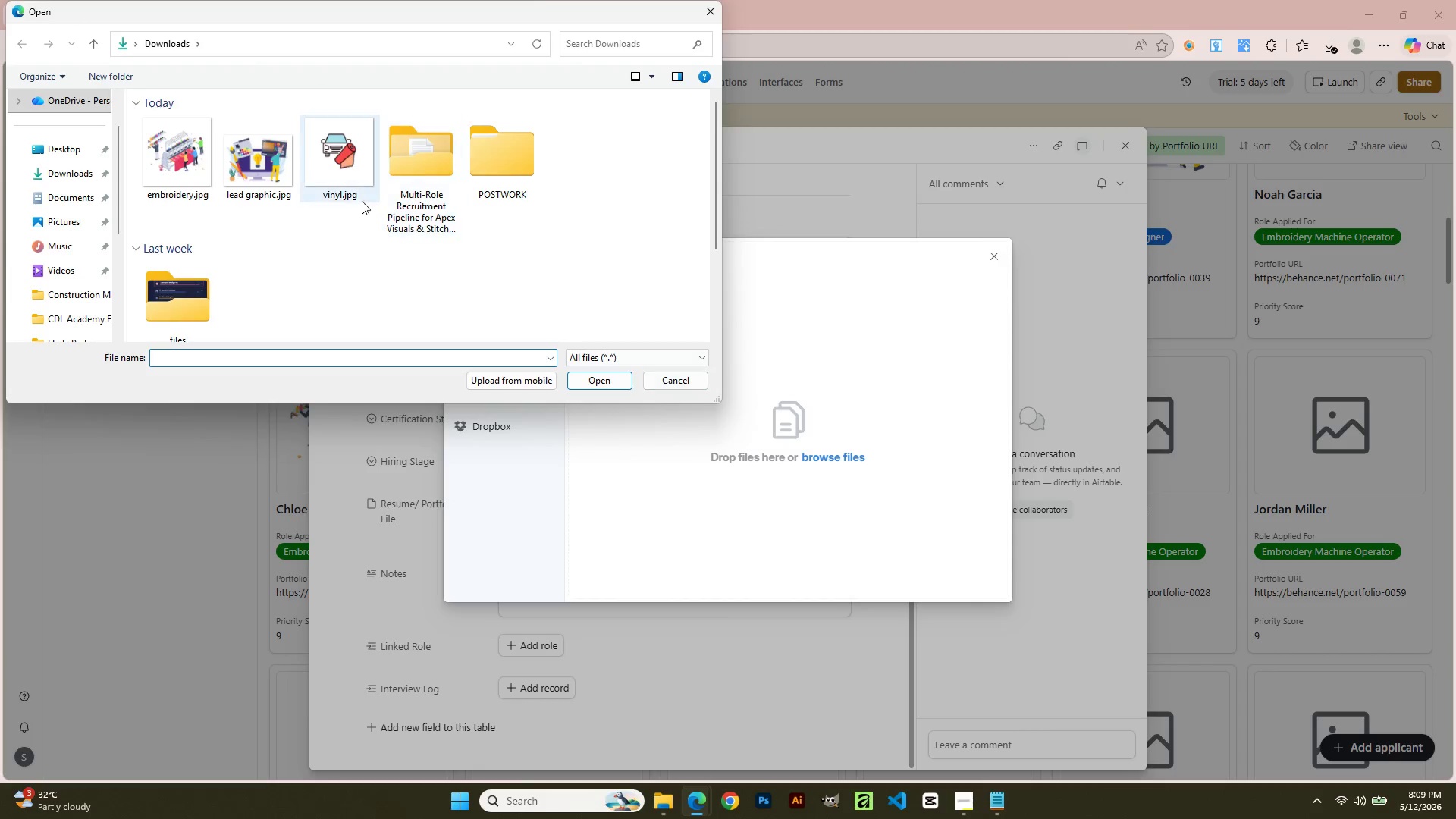 
double_click([250, 154])
 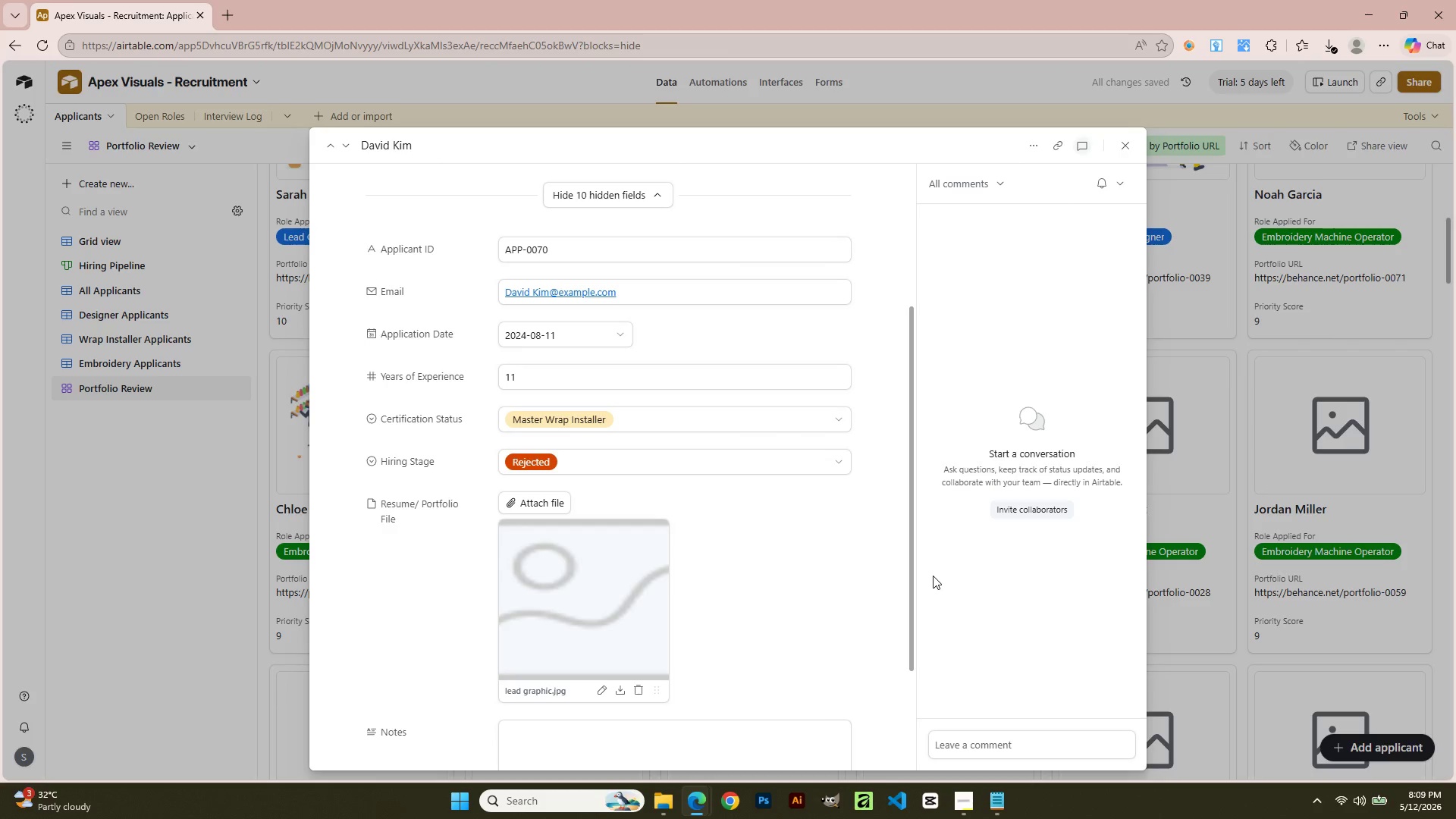 
wait(7.97)
 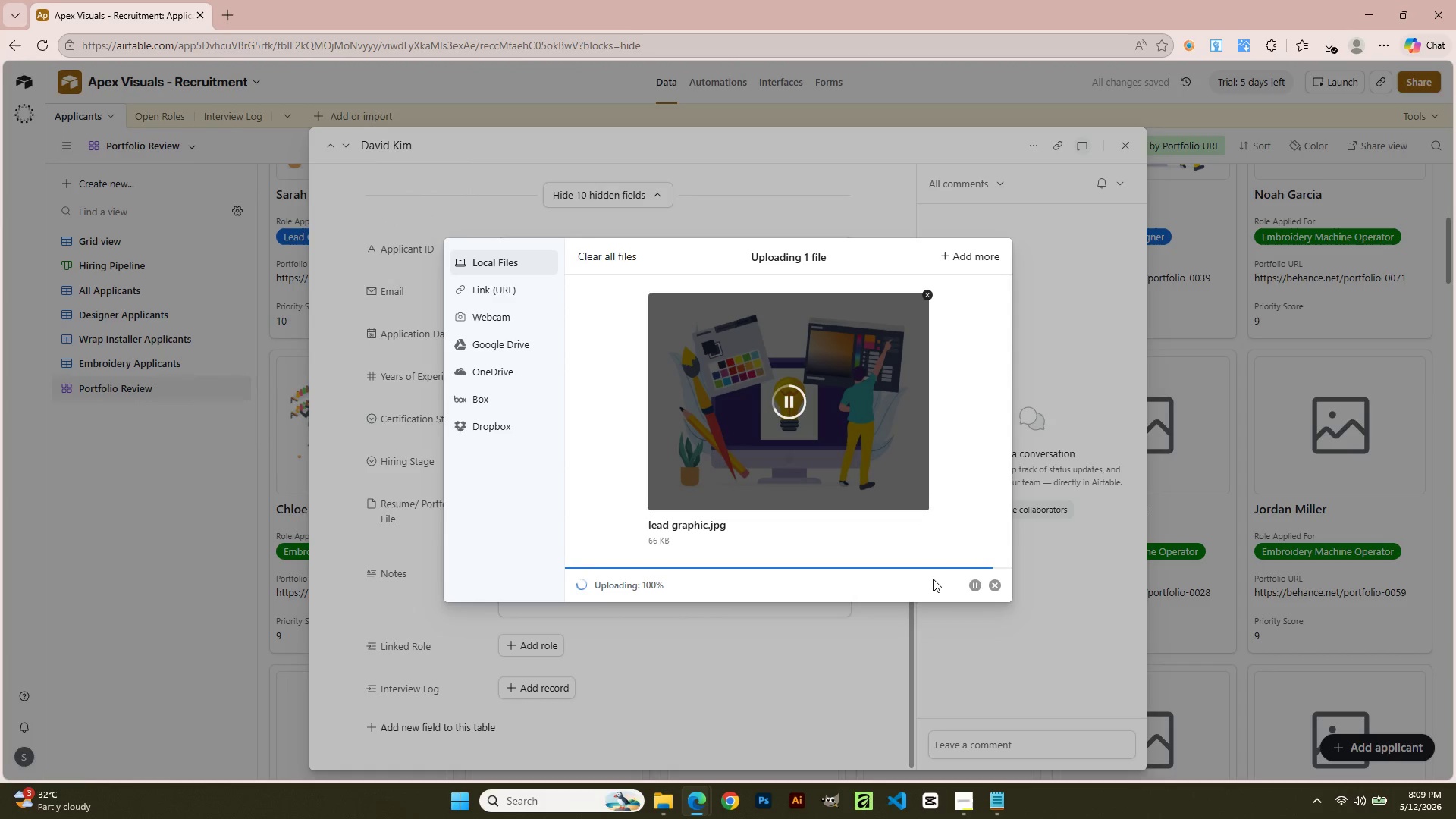 
left_click([1123, 155])
 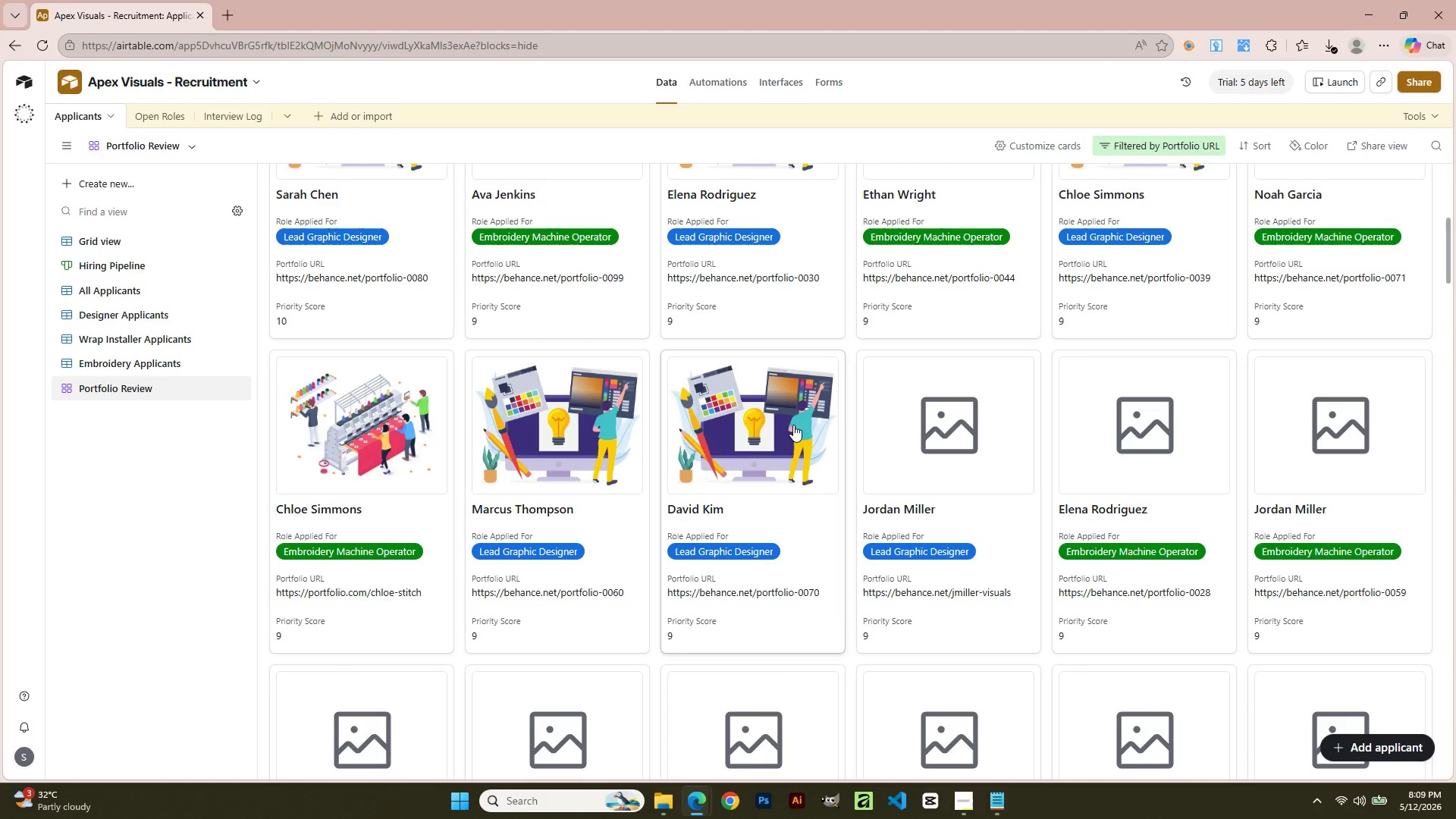 
left_click([897, 434])
 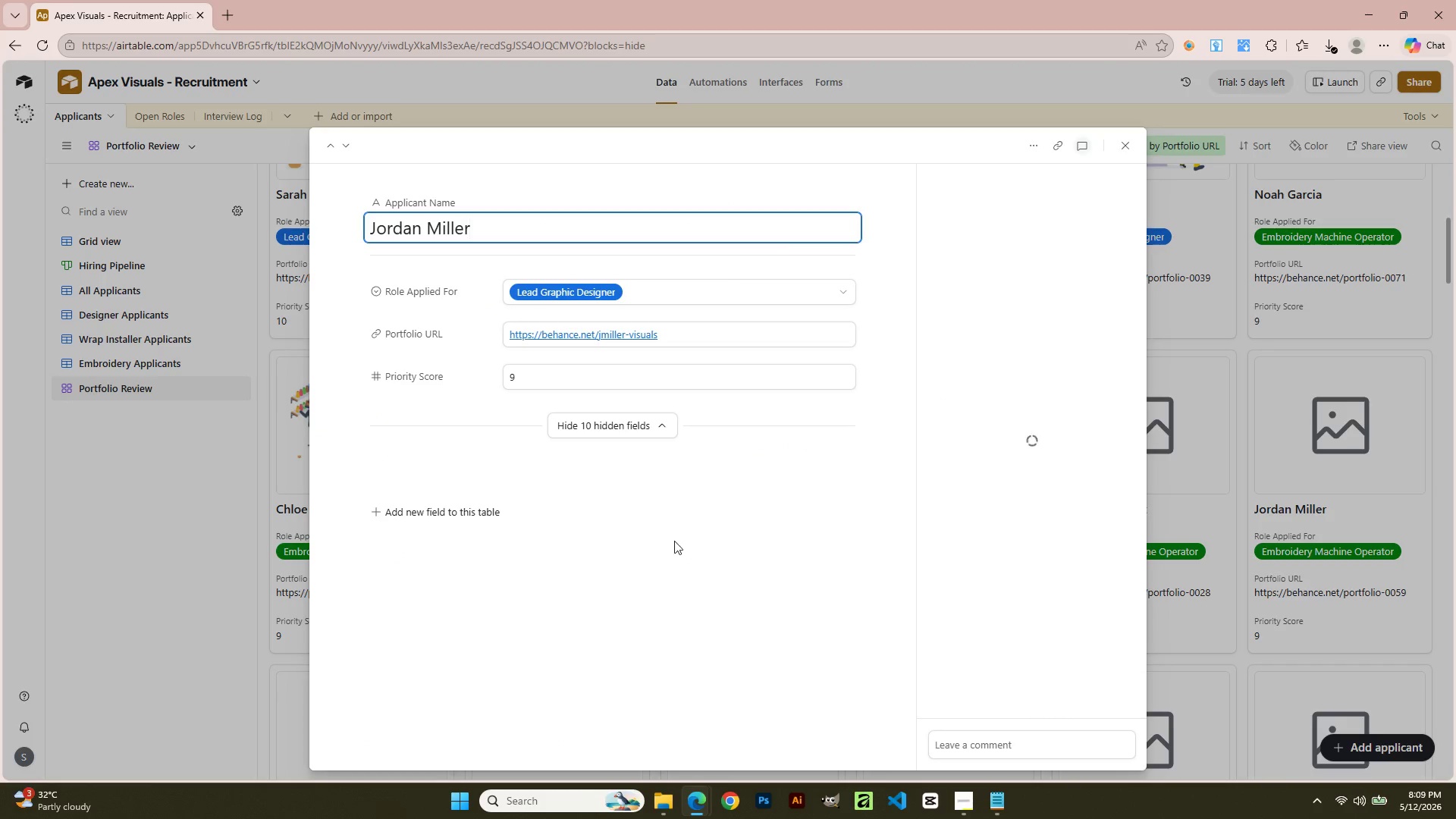 
scroll: coordinate [645, 560], scroll_direction: down, amount: 7.0
 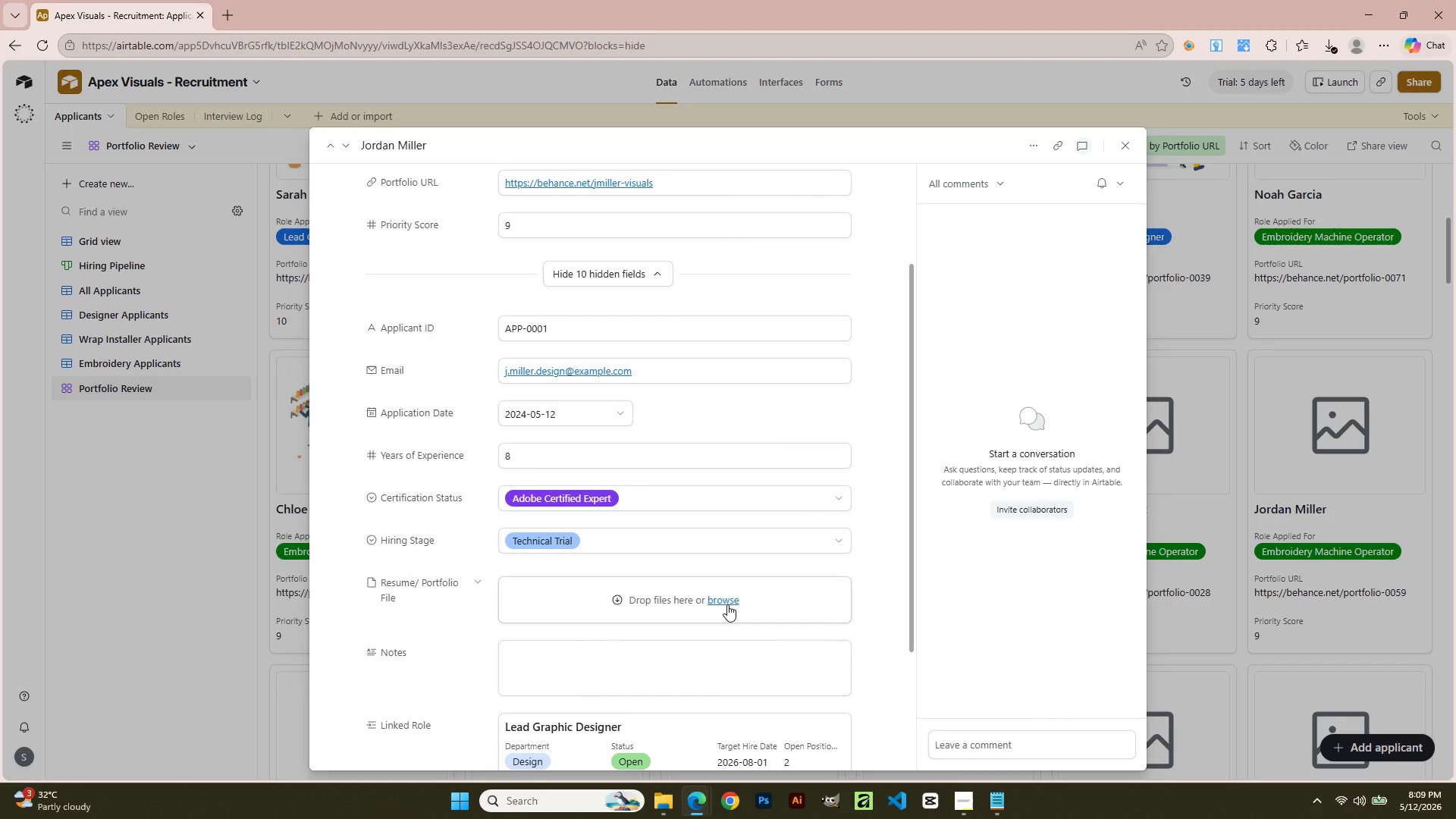 
left_click([727, 604])
 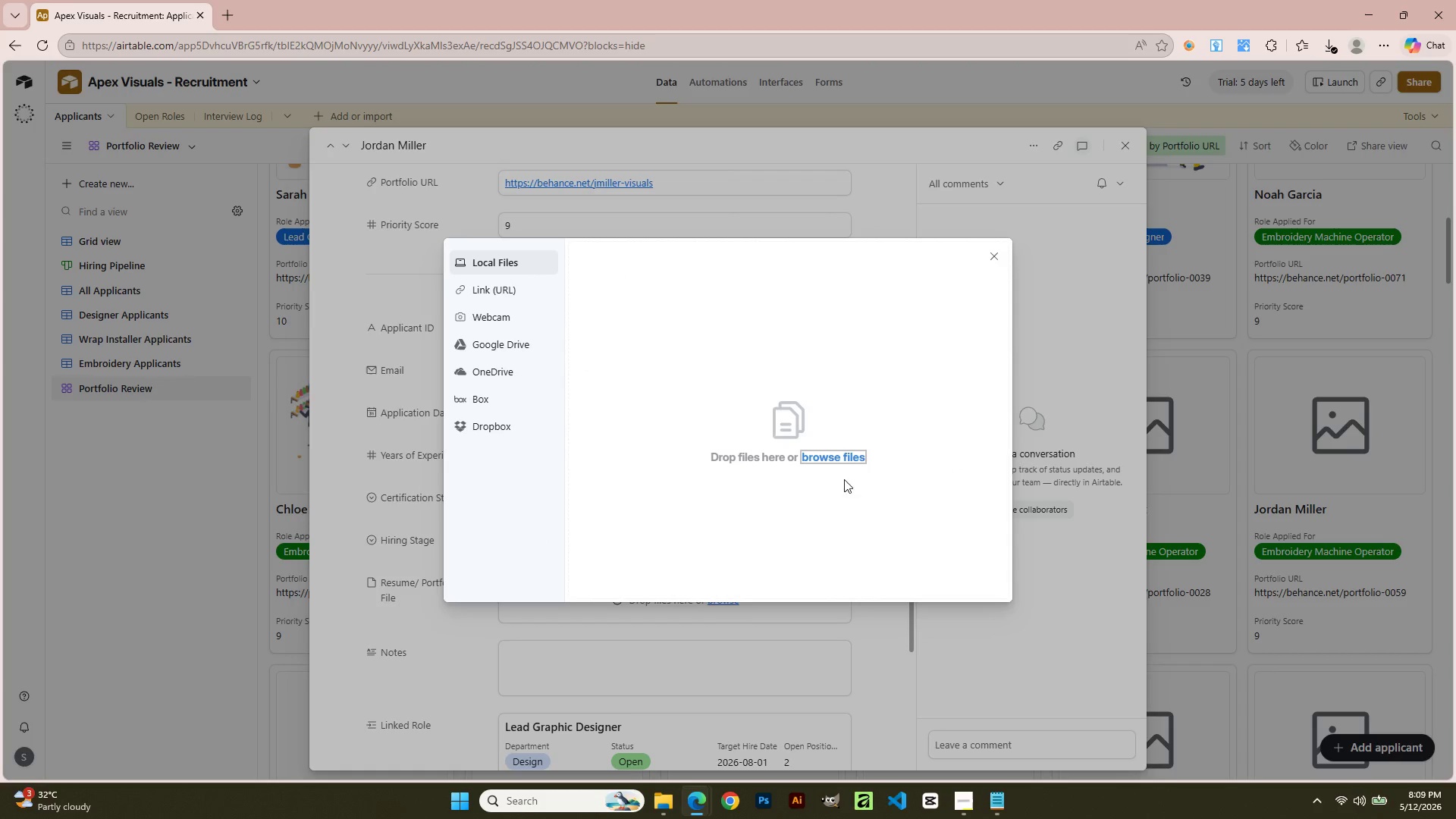 
left_click([845, 459])
 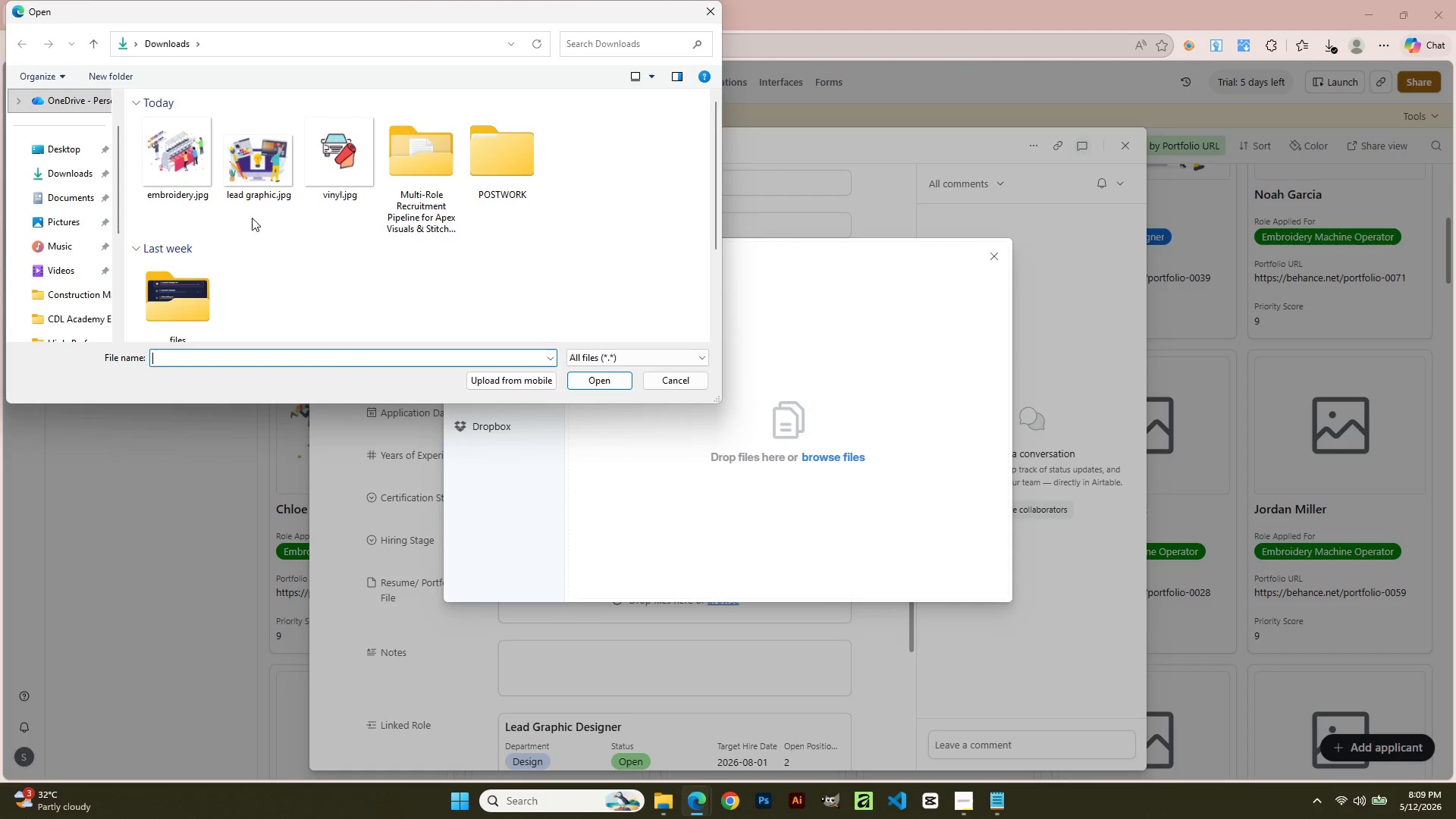 
double_click([268, 173])
 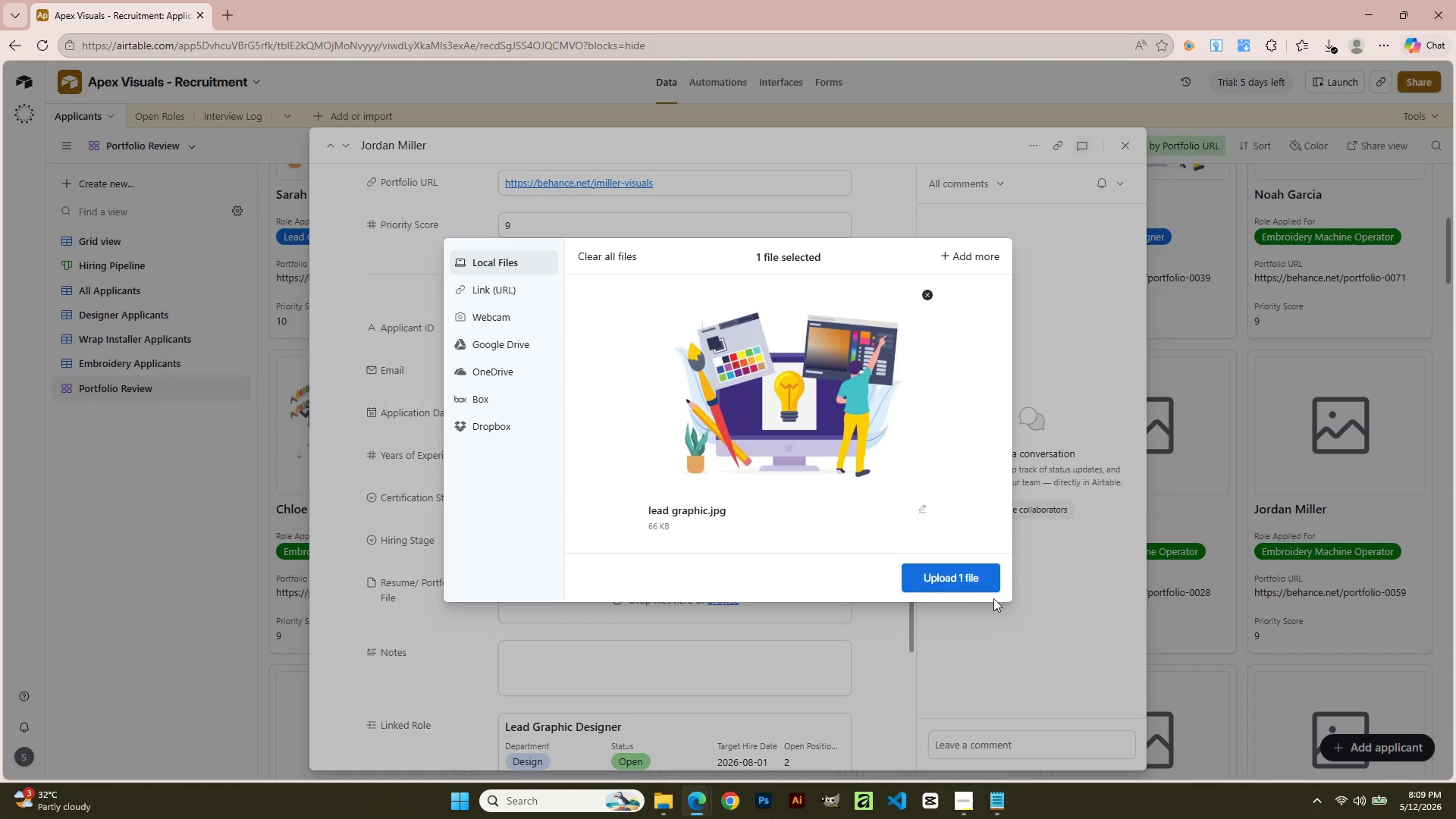 
left_click([965, 580])
 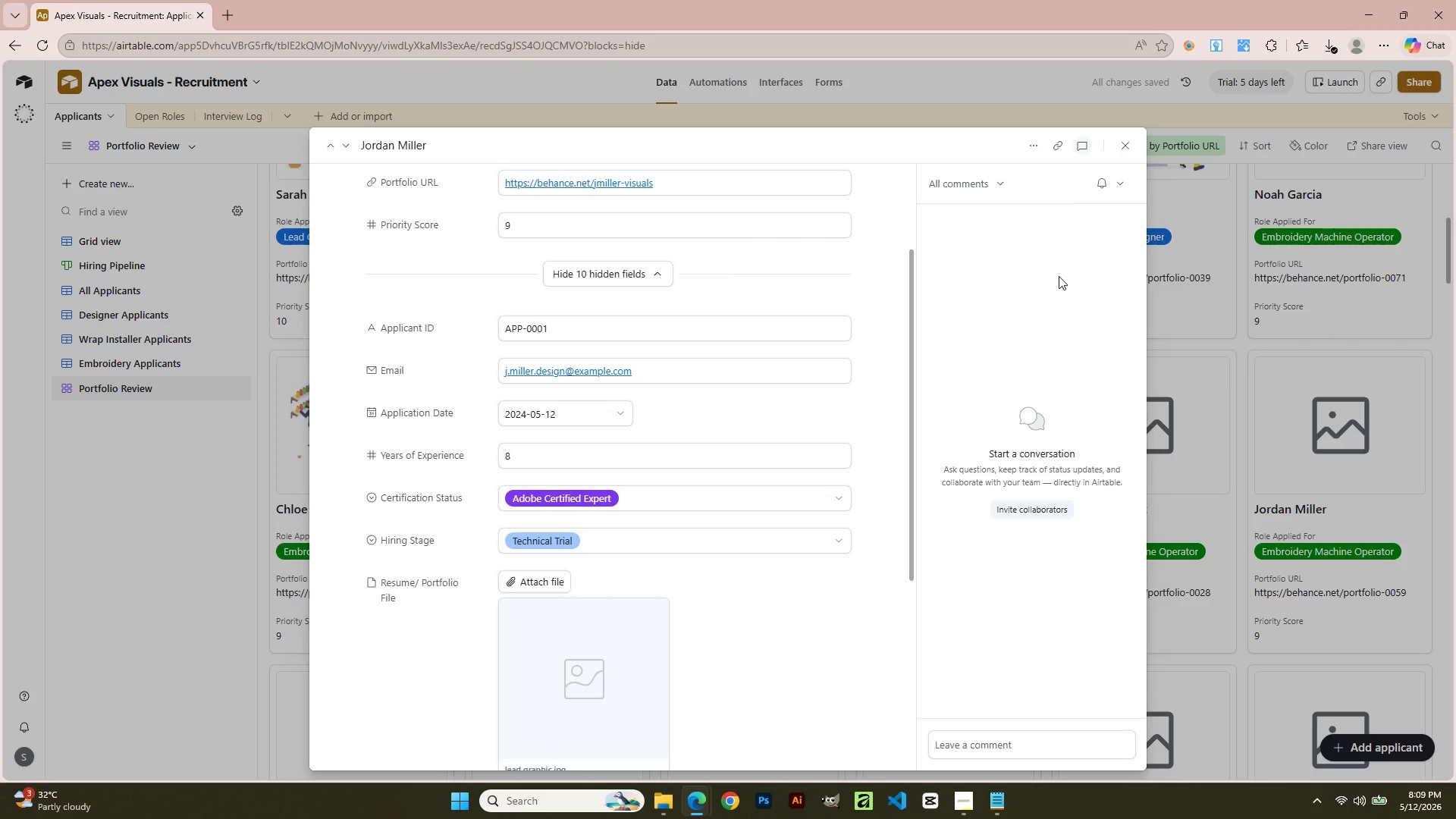 
wait(5.55)
 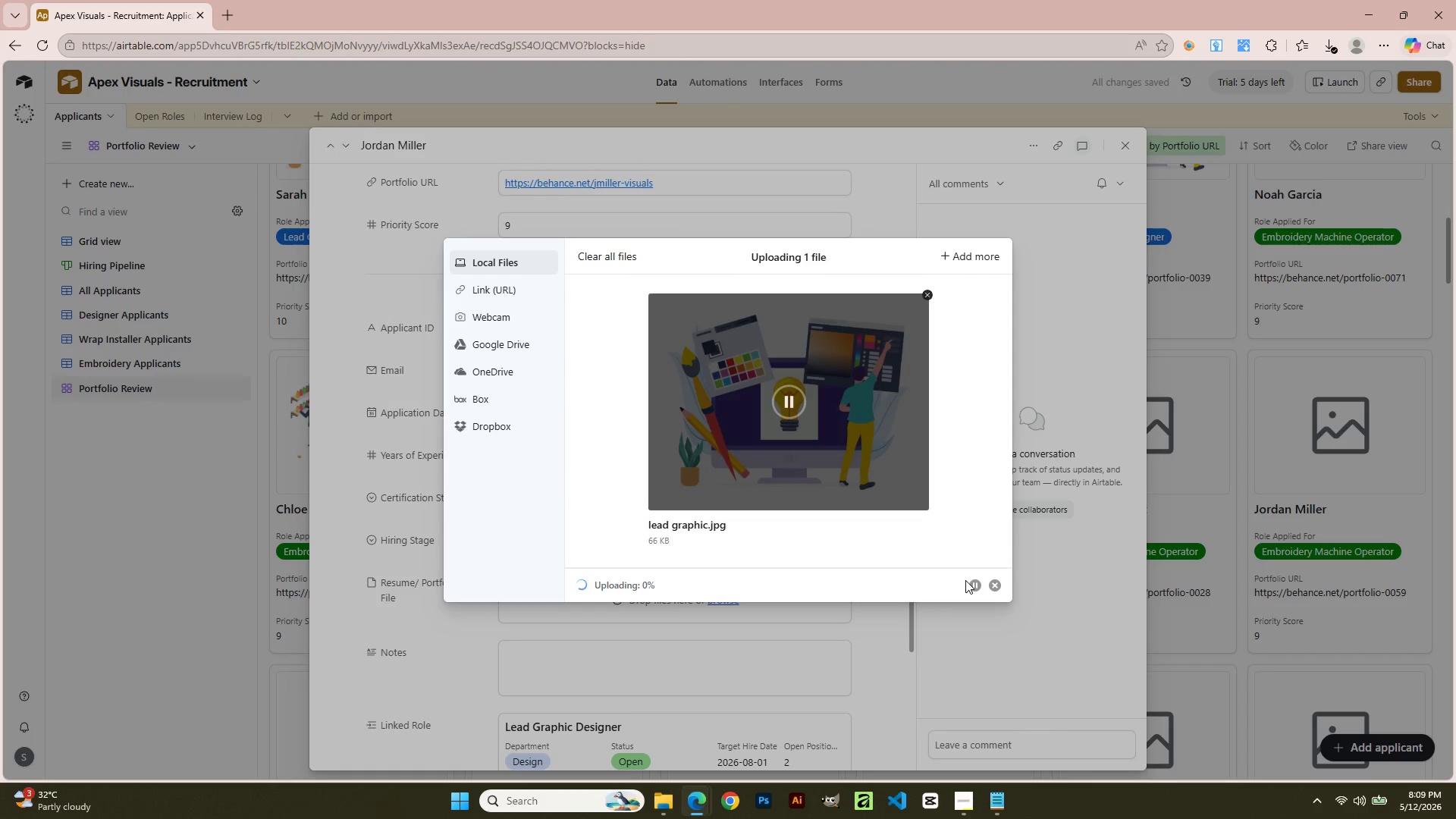 
left_click([1129, 143])
 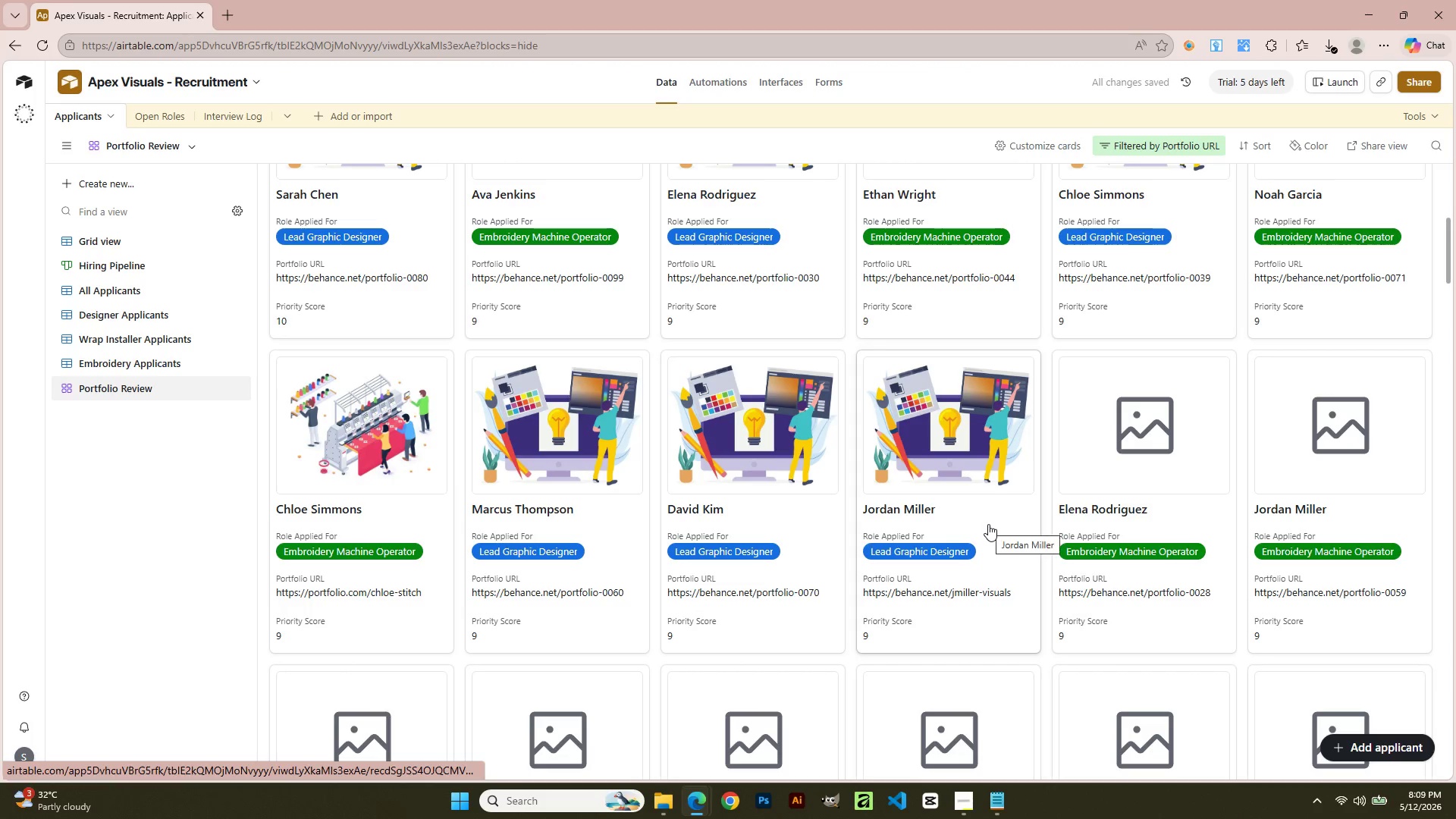 
left_click([1158, 389])
 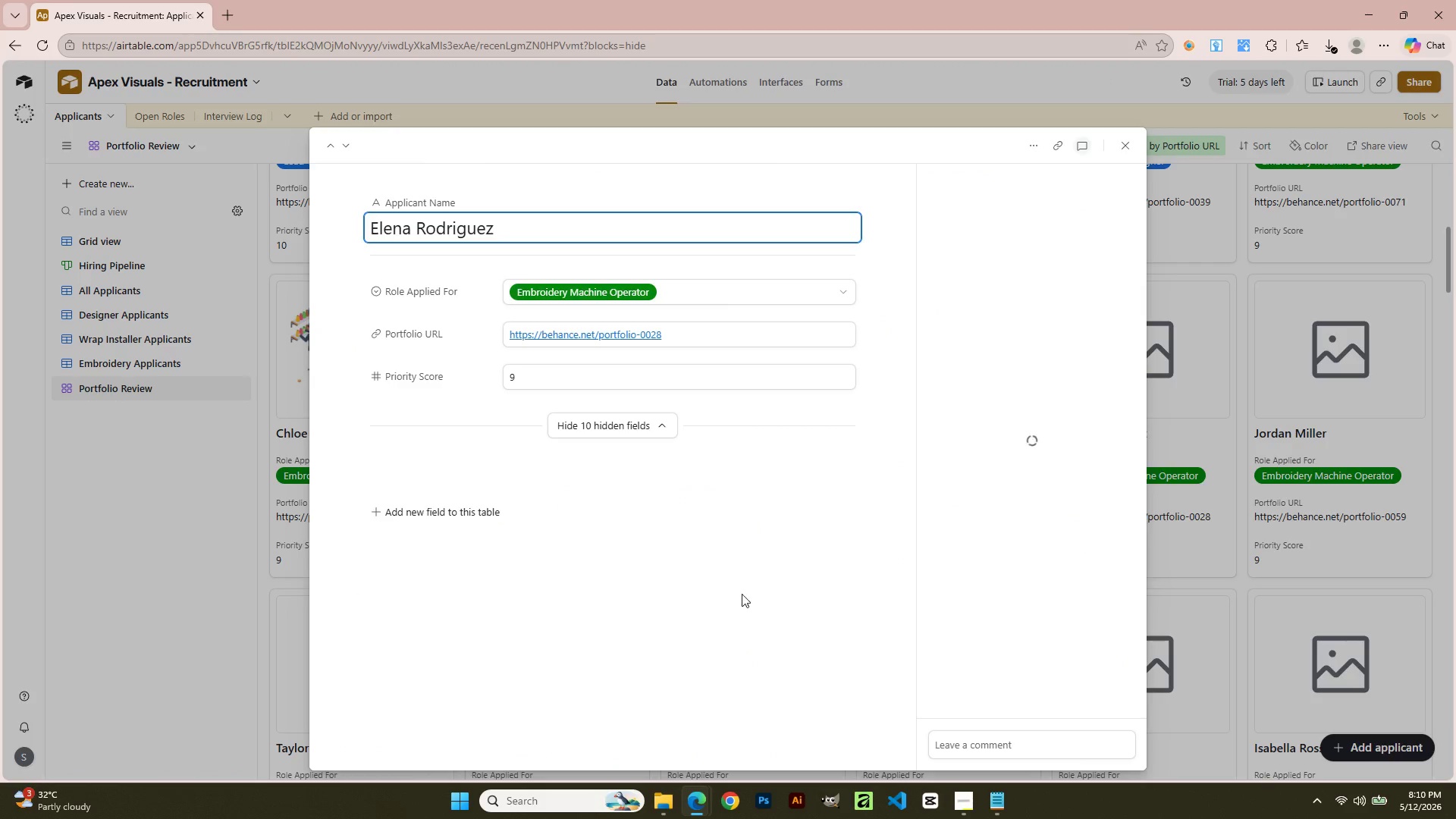 
scroll: coordinate [763, 629], scroll_direction: down, amount: 2.0
 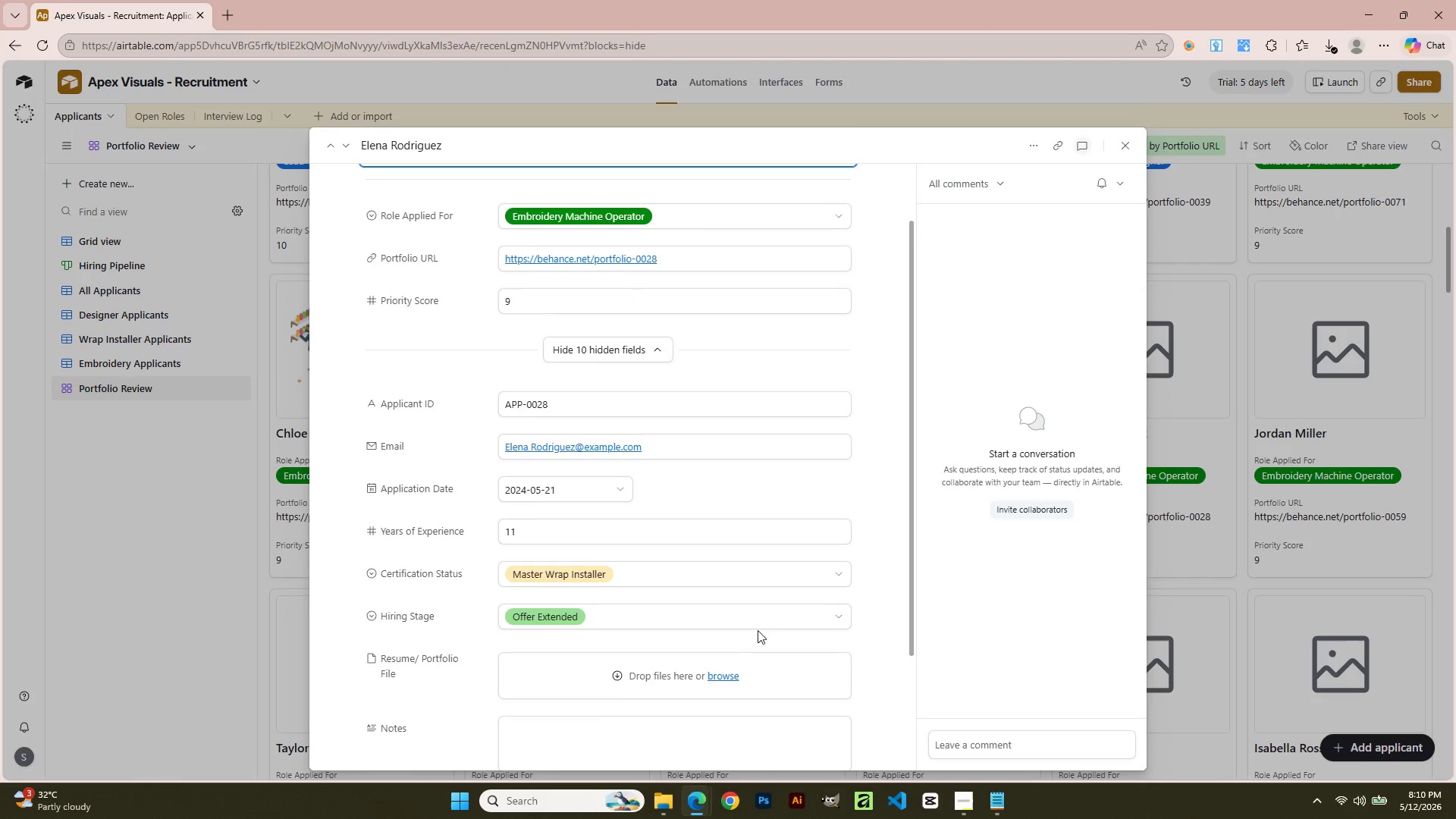 
left_click([727, 526])
 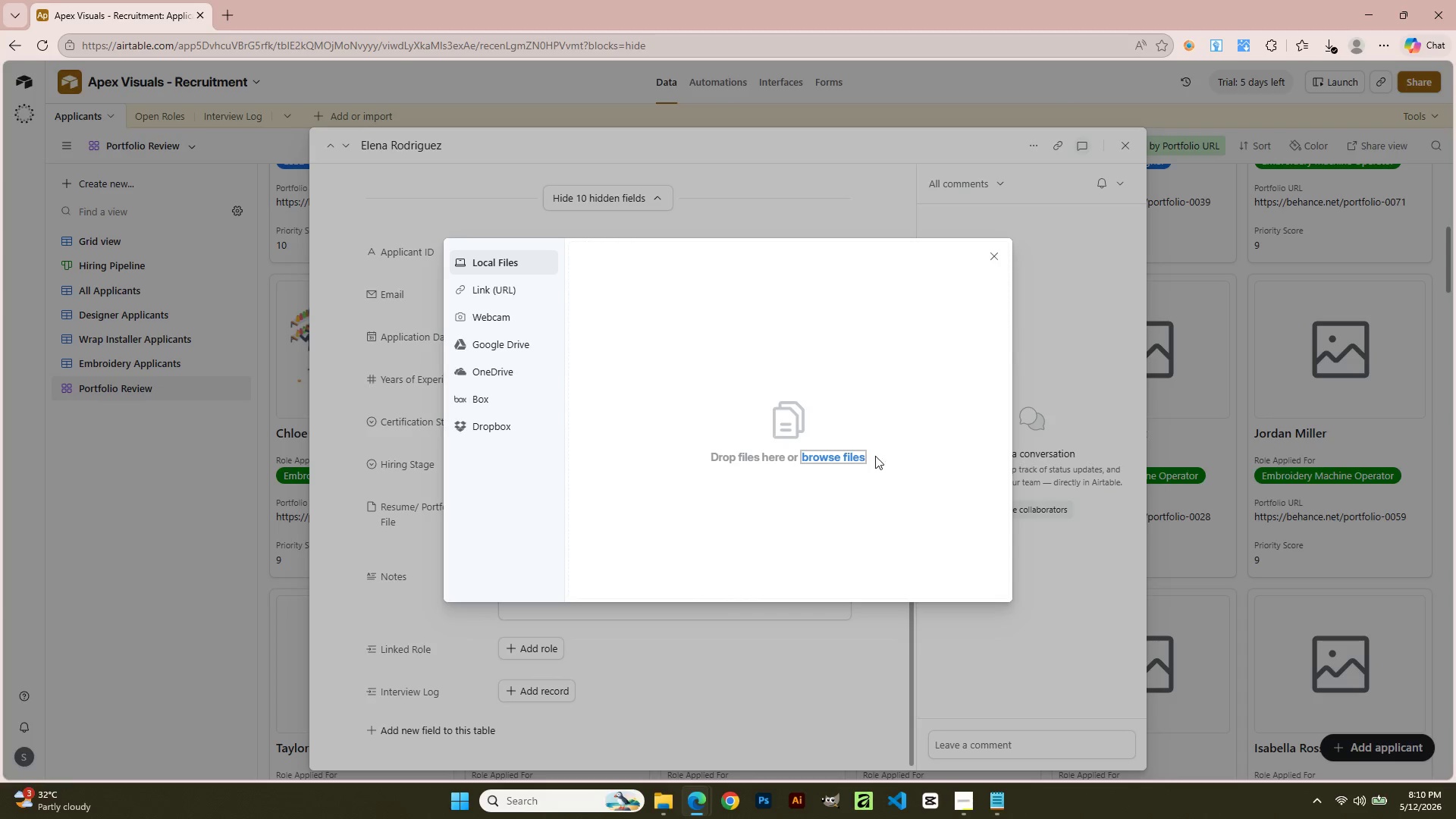 
scroll: coordinate [756, 632], scroll_direction: down, amount: 2.0
 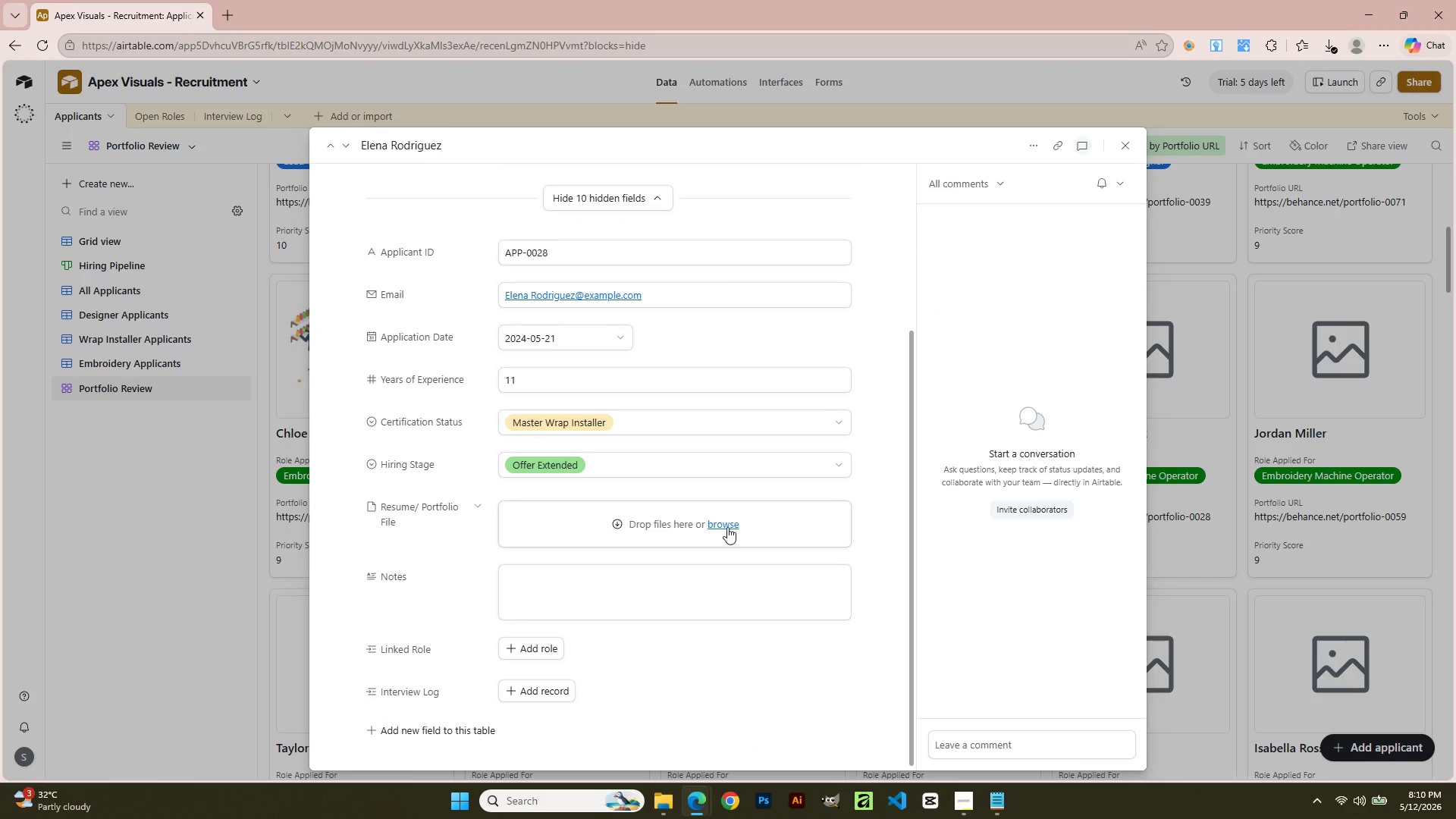 
left_click([828, 450])
 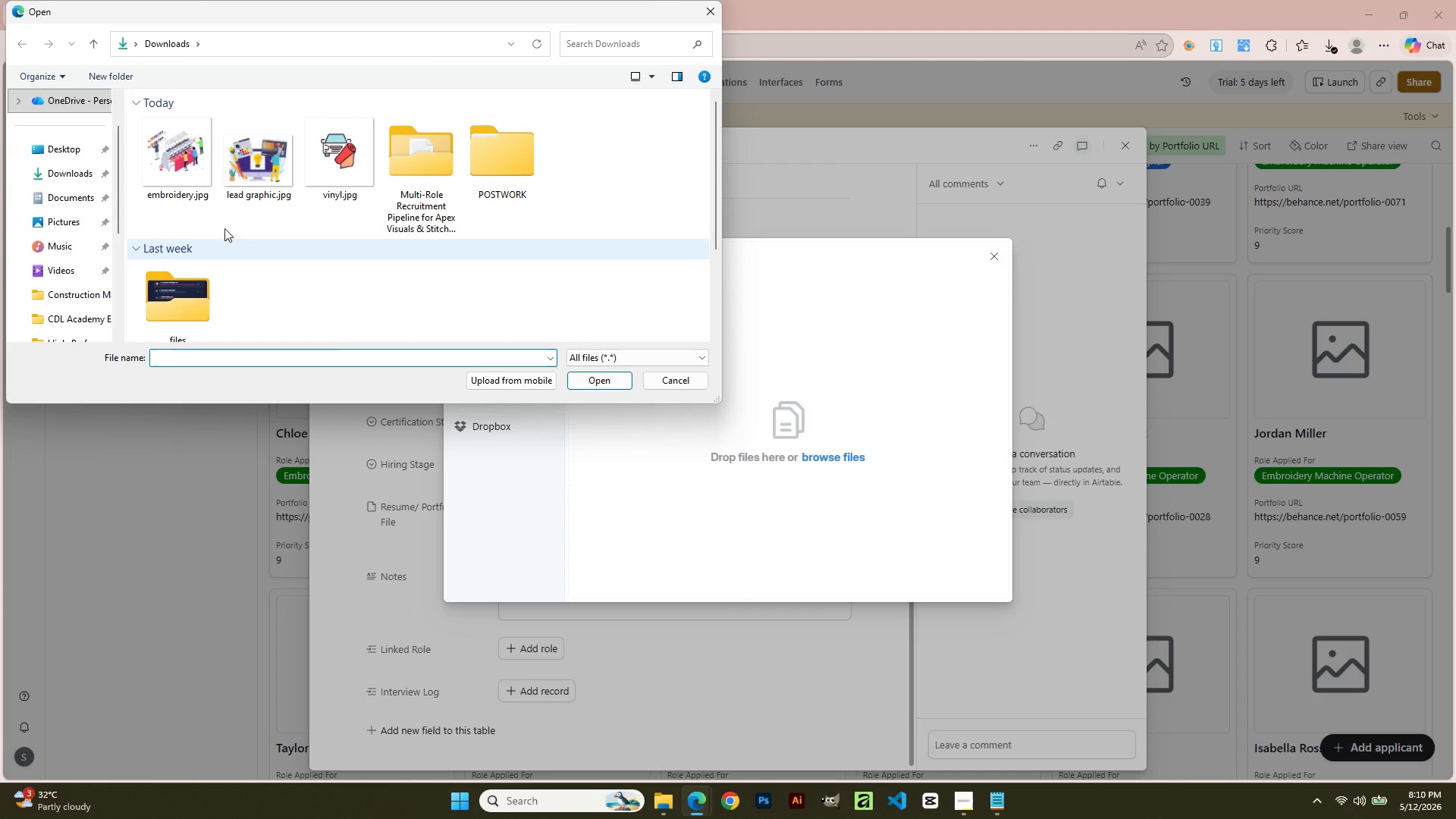 
double_click([188, 156])
 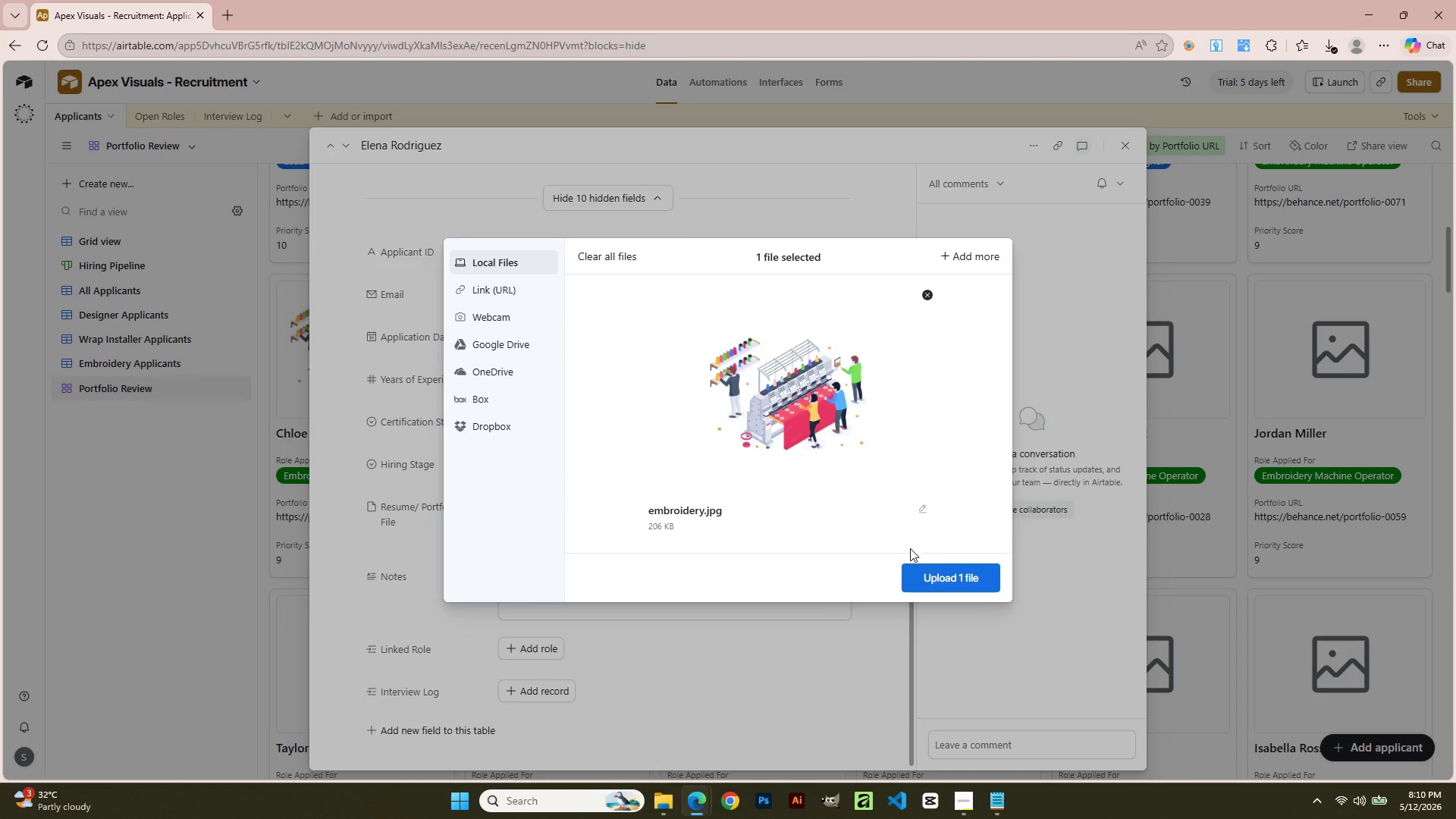 
left_click([927, 572])
 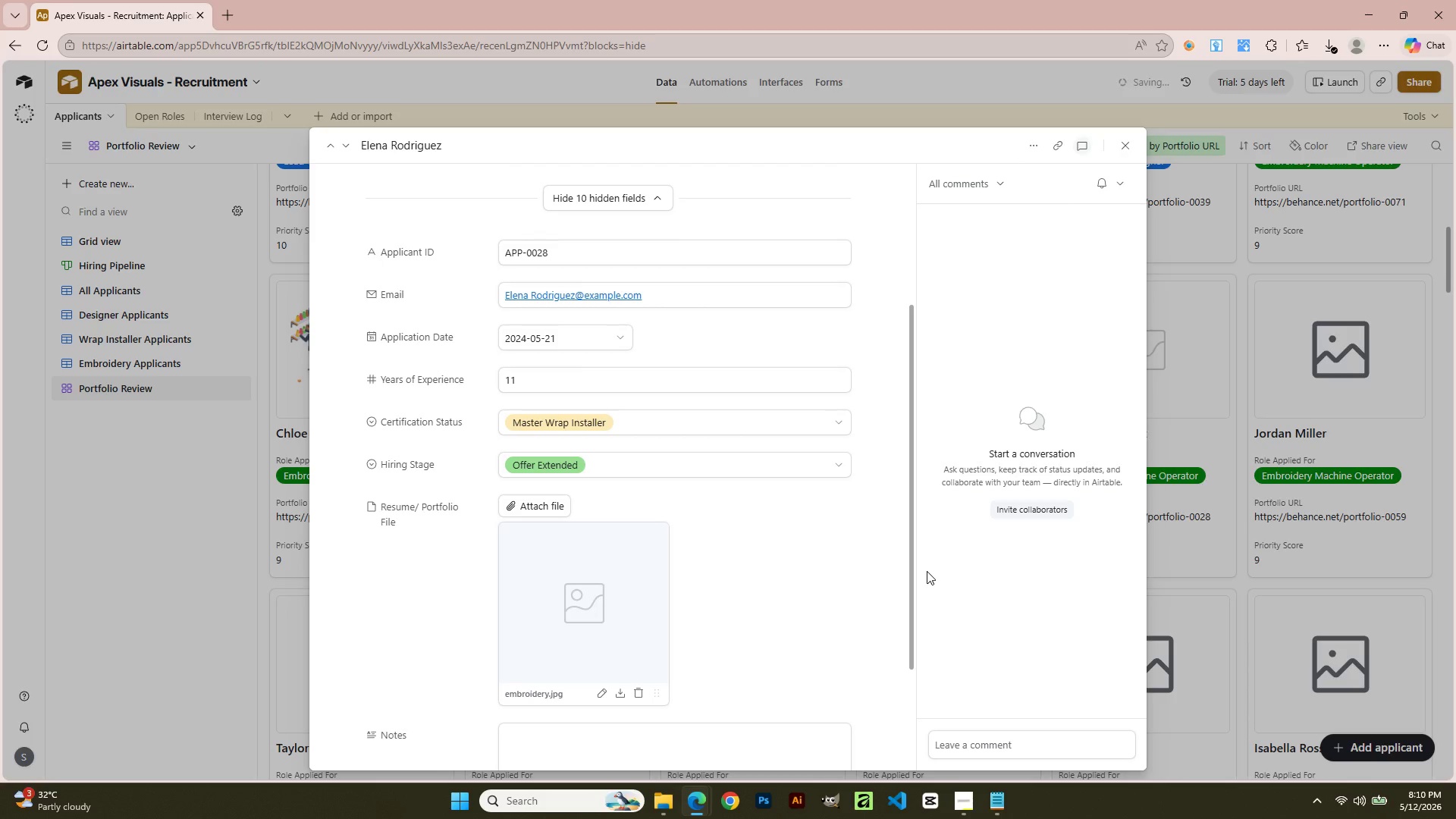 
left_click([1122, 143])
 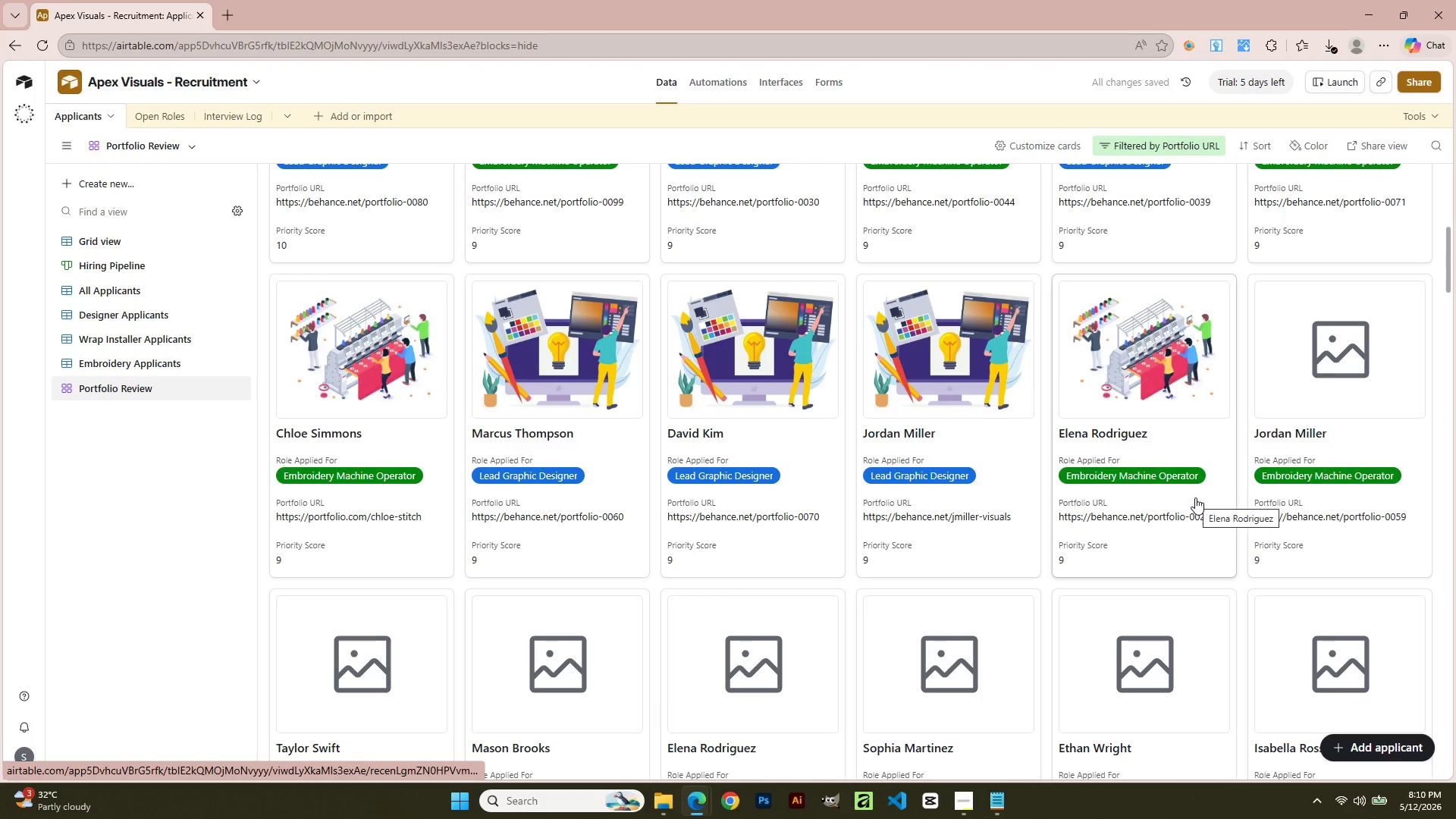 
scroll: coordinate [1196, 494], scroll_direction: down, amount: 2.0
 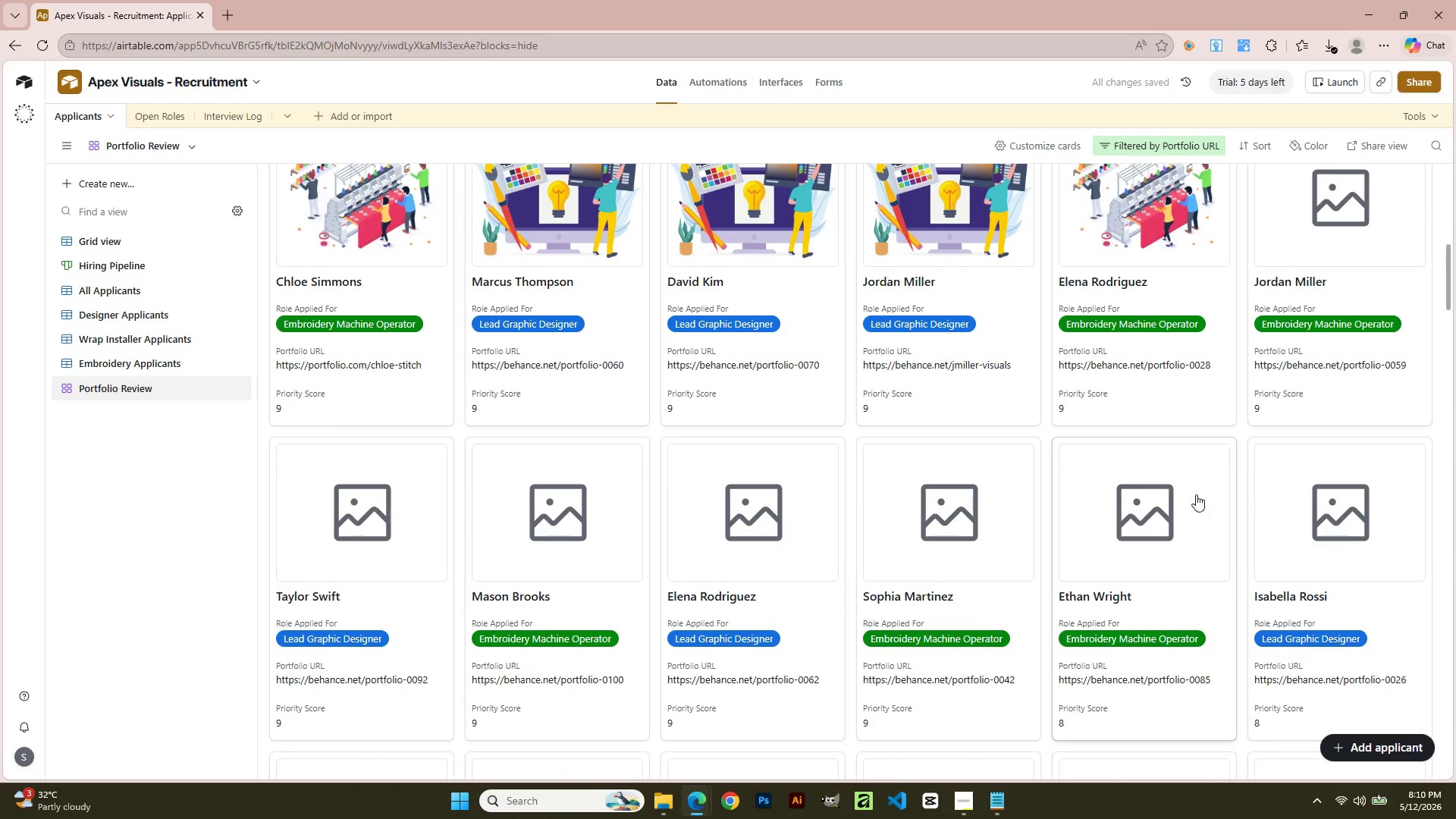 
scroll: coordinate [1196, 493], scroll_direction: up, amount: 10.0
 